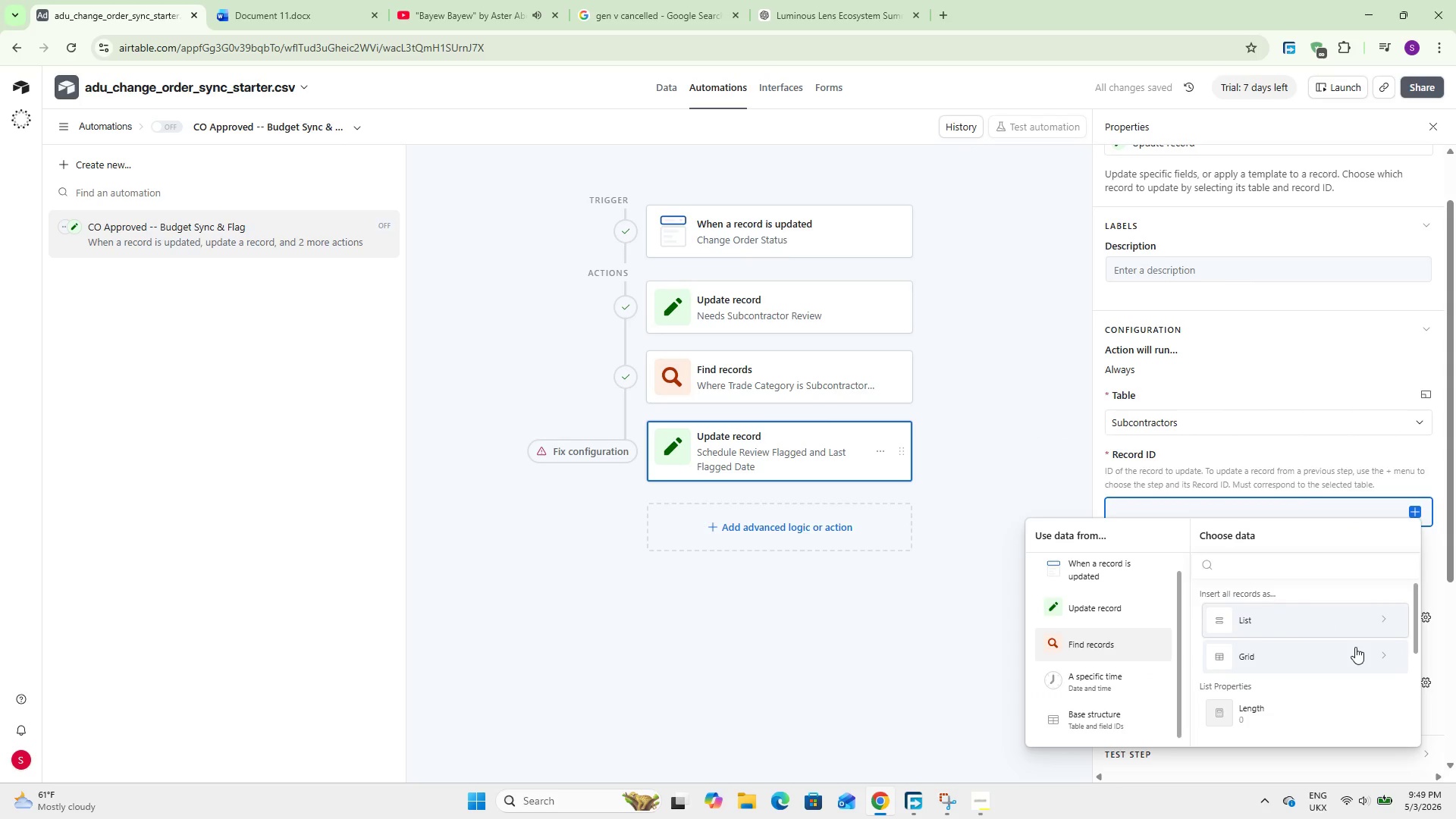 
scroll: coordinate [1298, 666], scroll_direction: down, amount: 3.0
 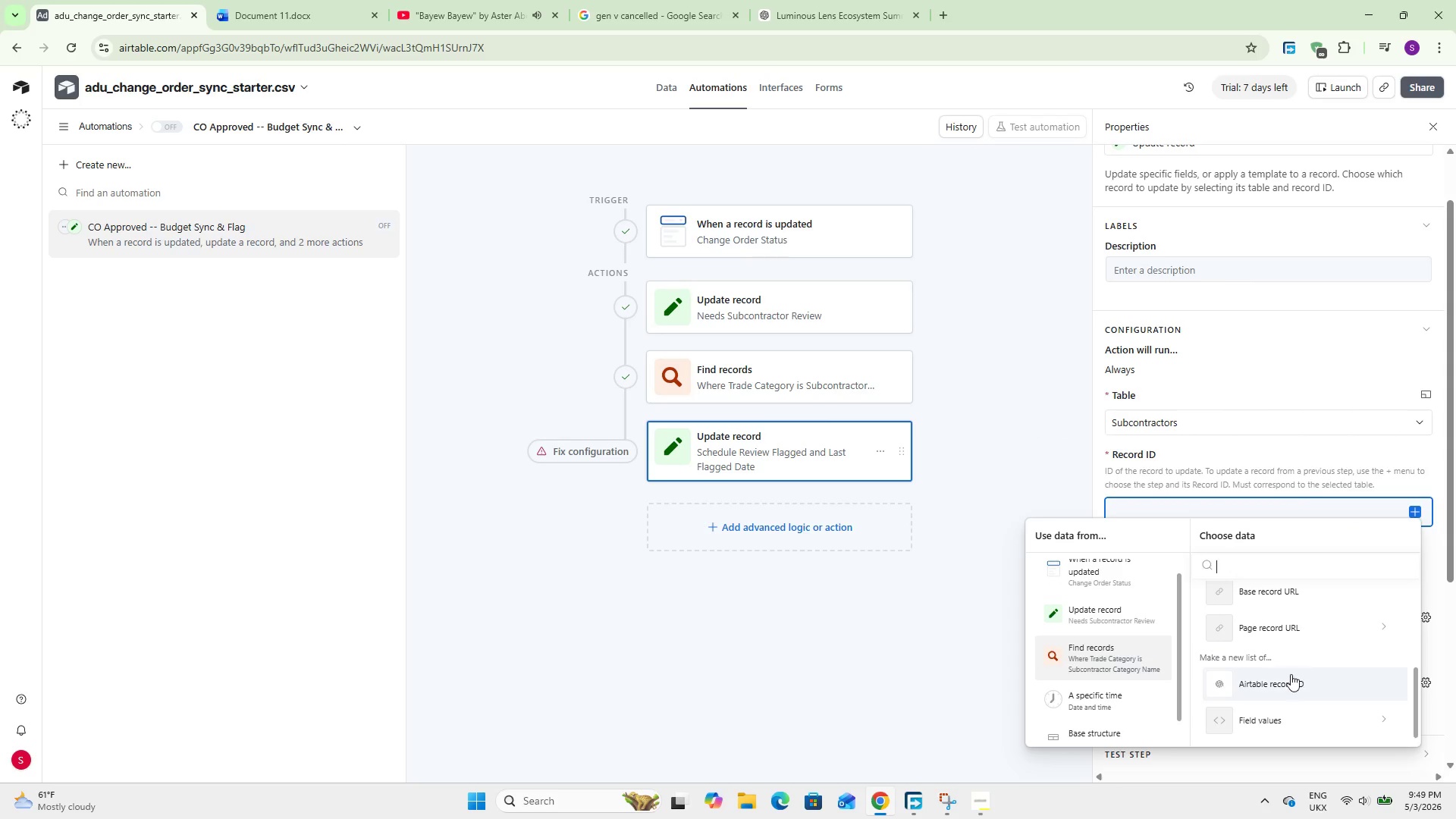 
left_click([1291, 674])
 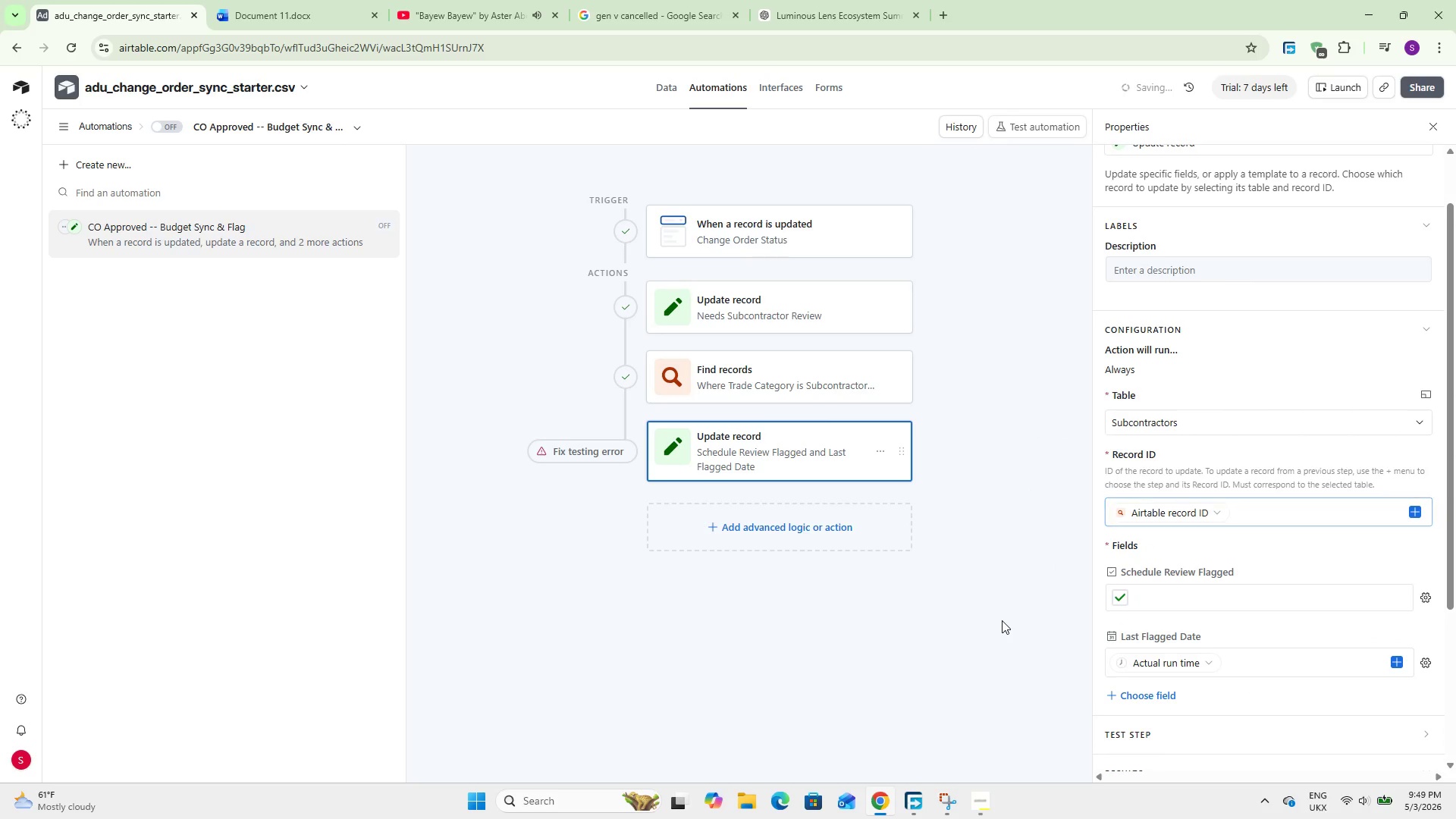 
scroll: coordinate [1213, 673], scroll_direction: down, amount: 16.0
 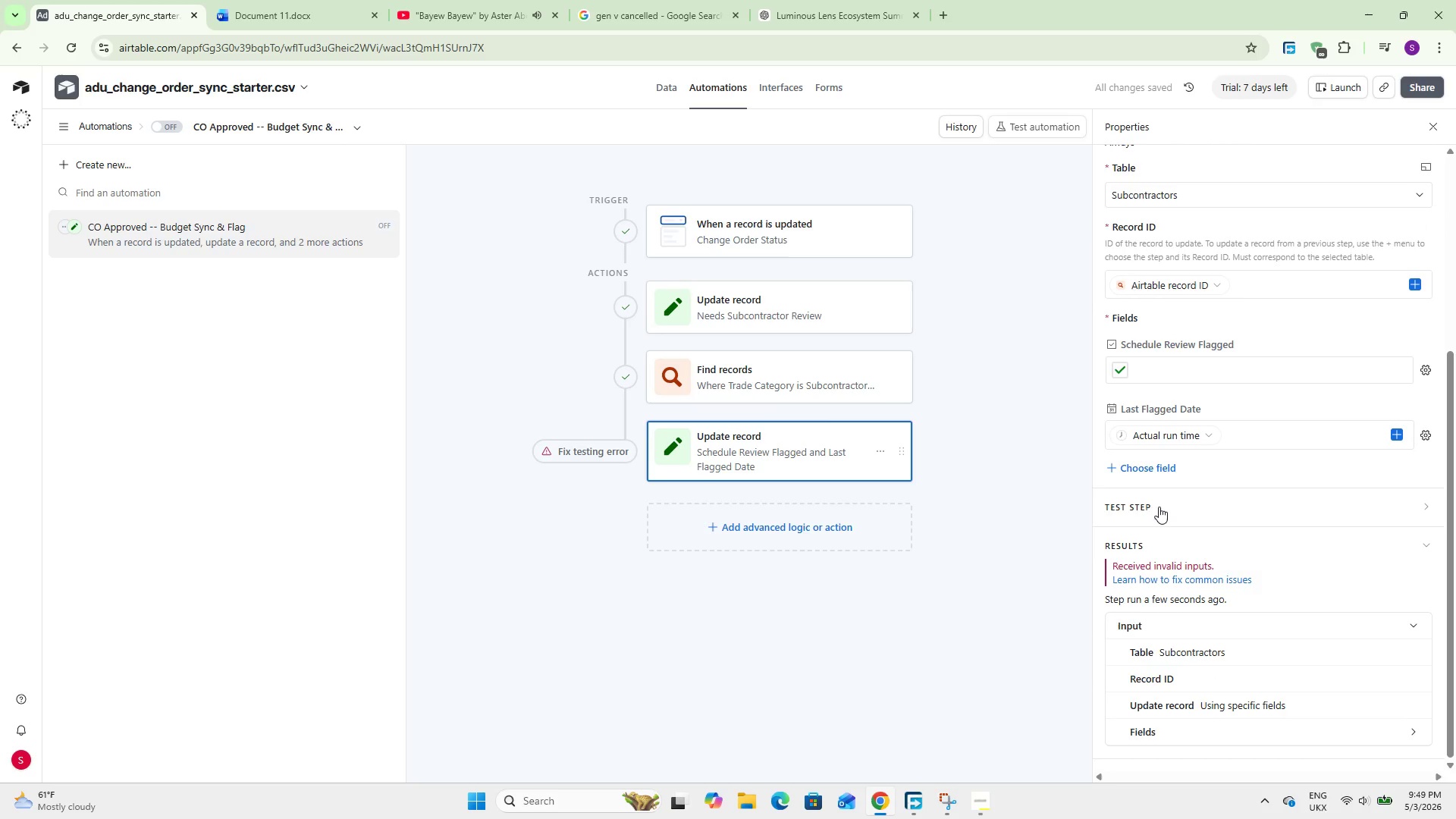 
left_click([1162, 504])
 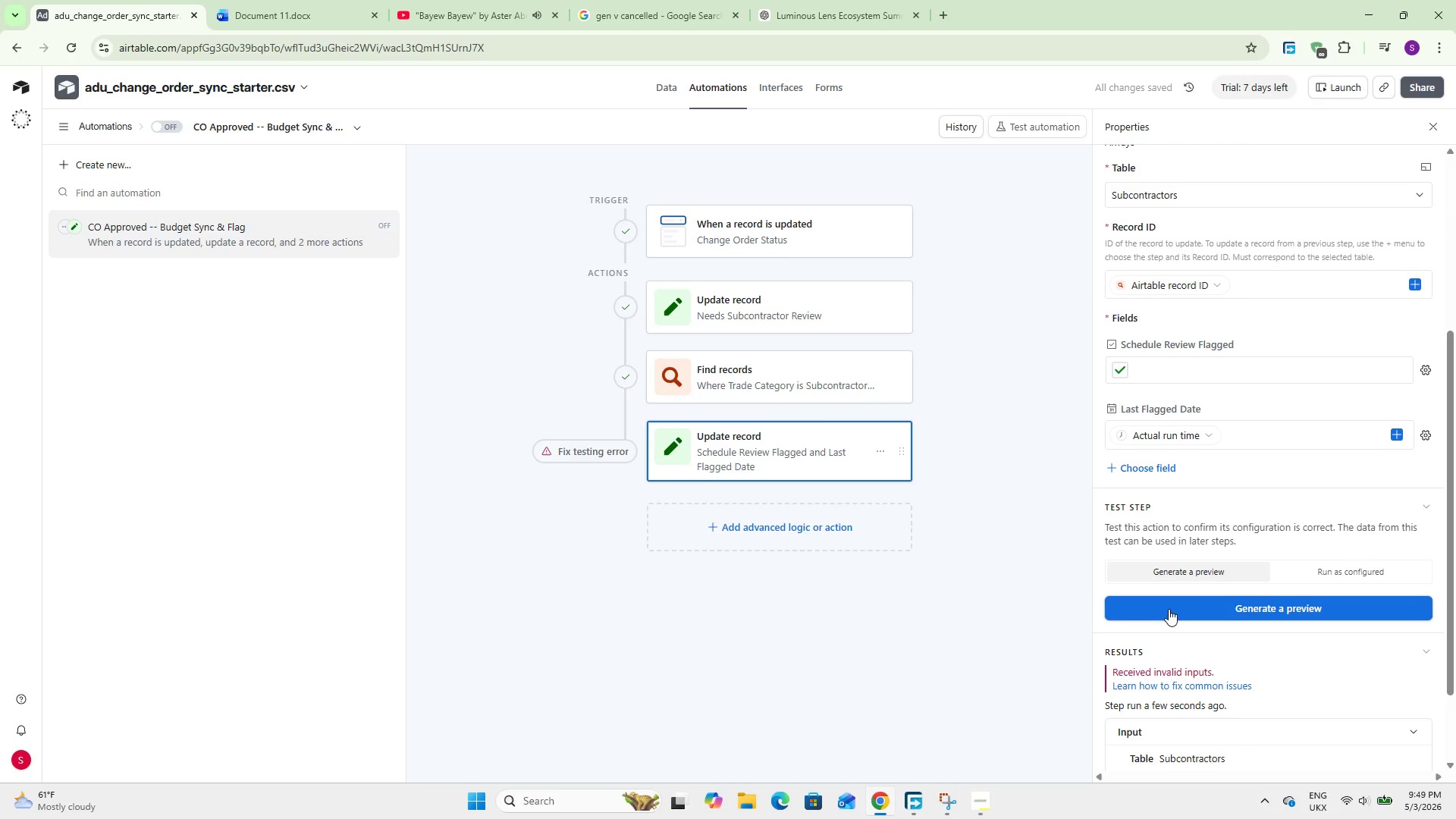 
left_click([1176, 602])
 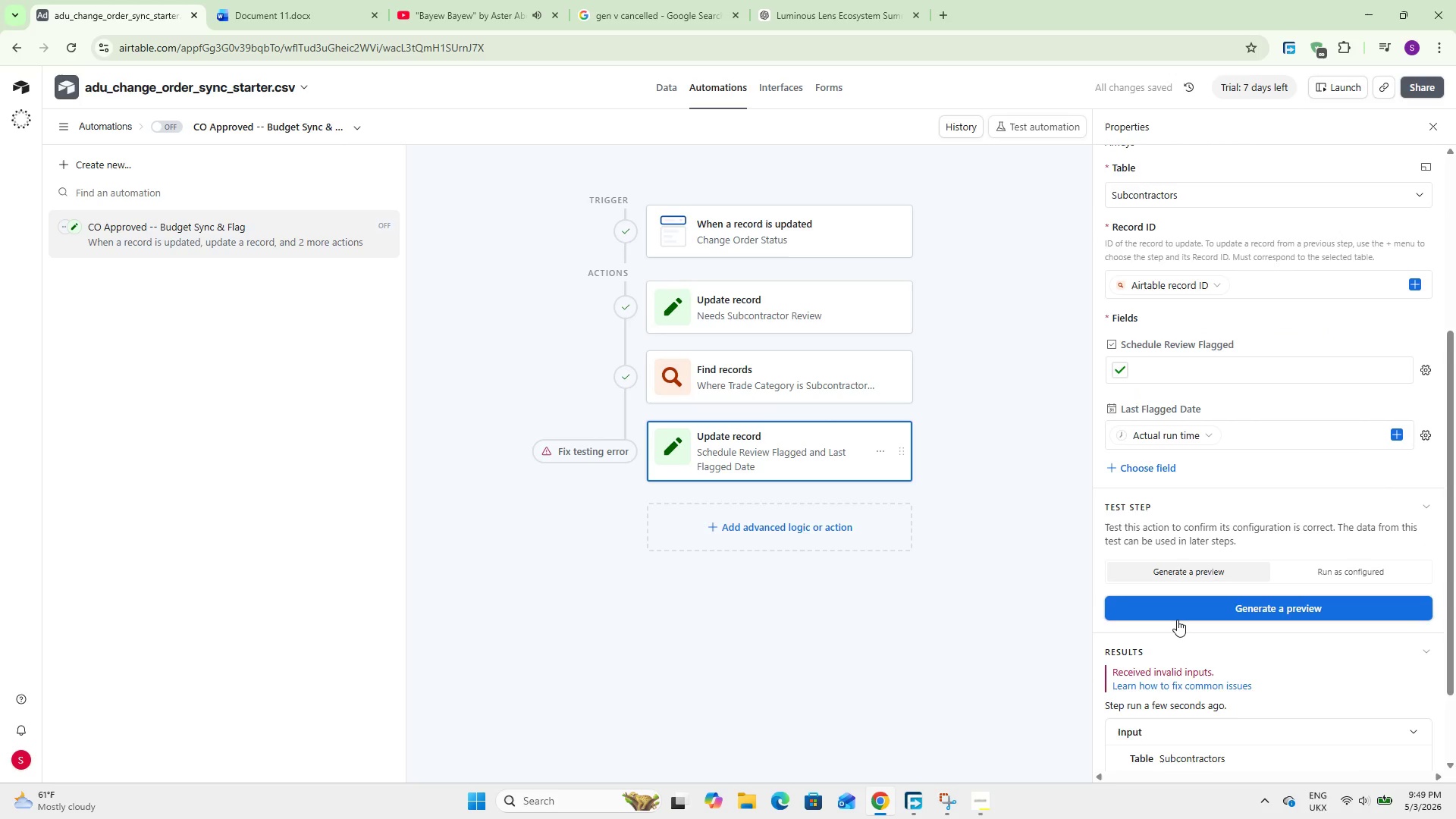 
wait(6.42)
 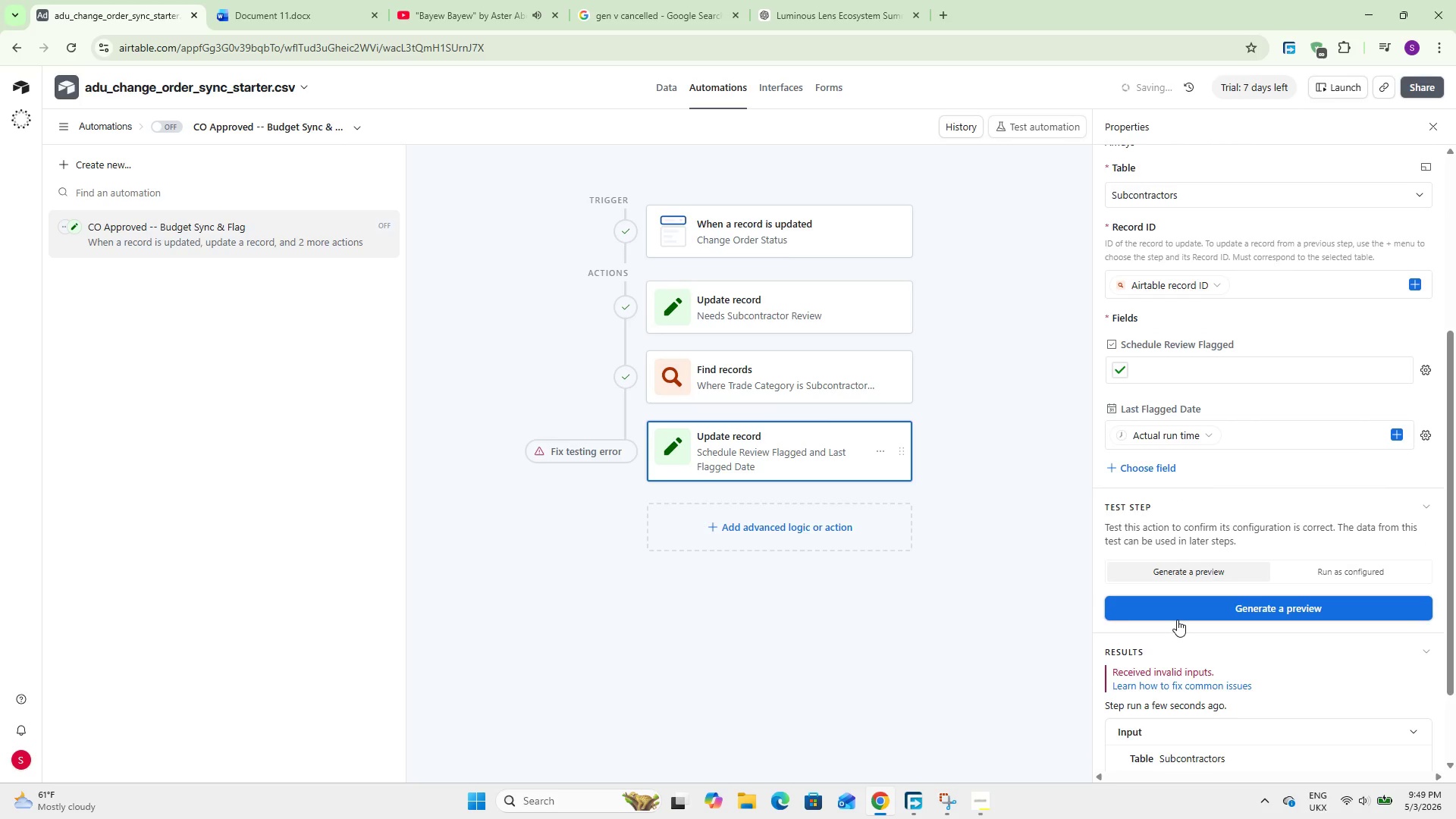 
scroll: coordinate [1301, 510], scroll_direction: down, amount: 5.0
 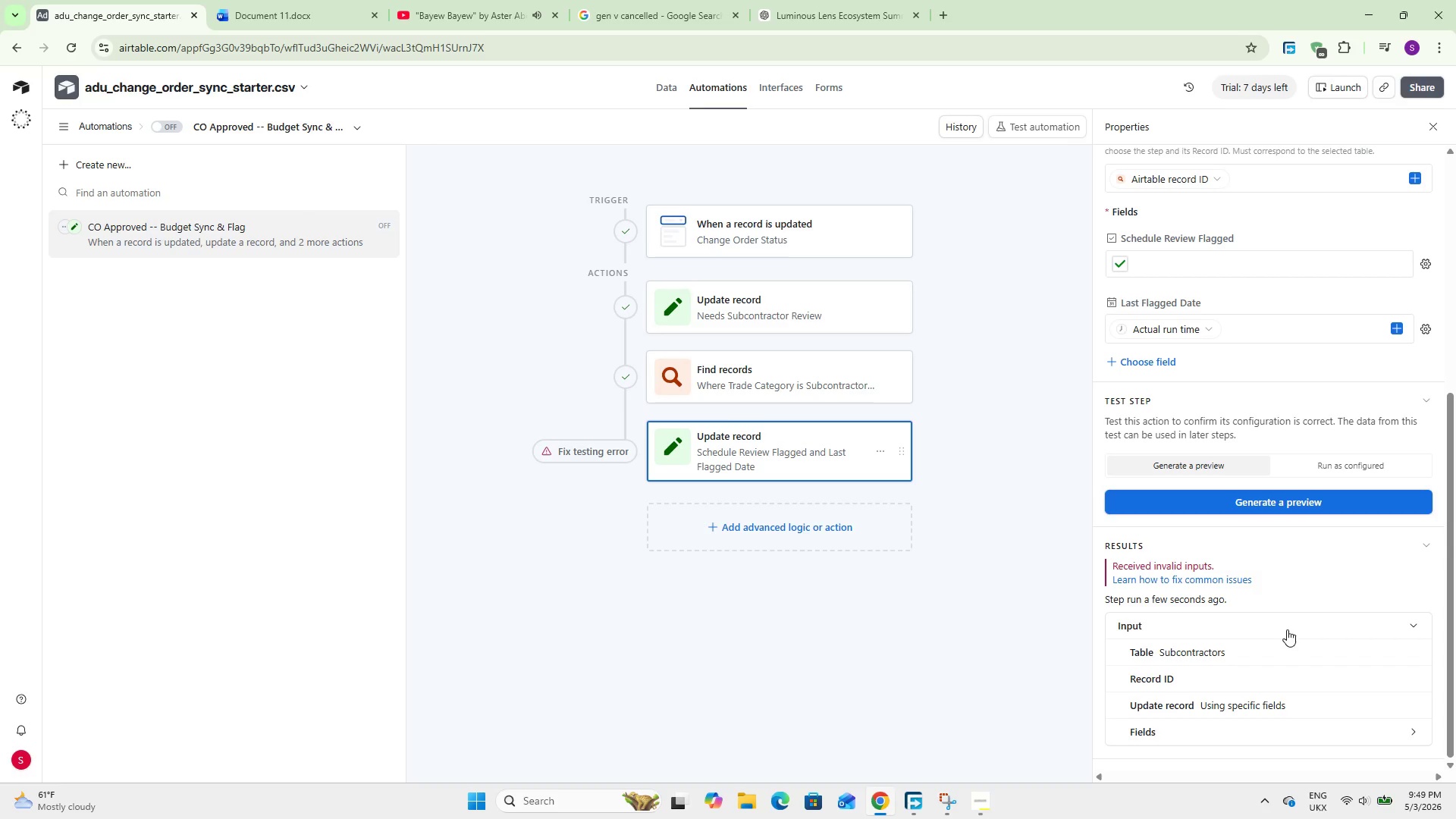 
scroll: coordinate [1192, 698], scroll_direction: up, amount: 5.0
 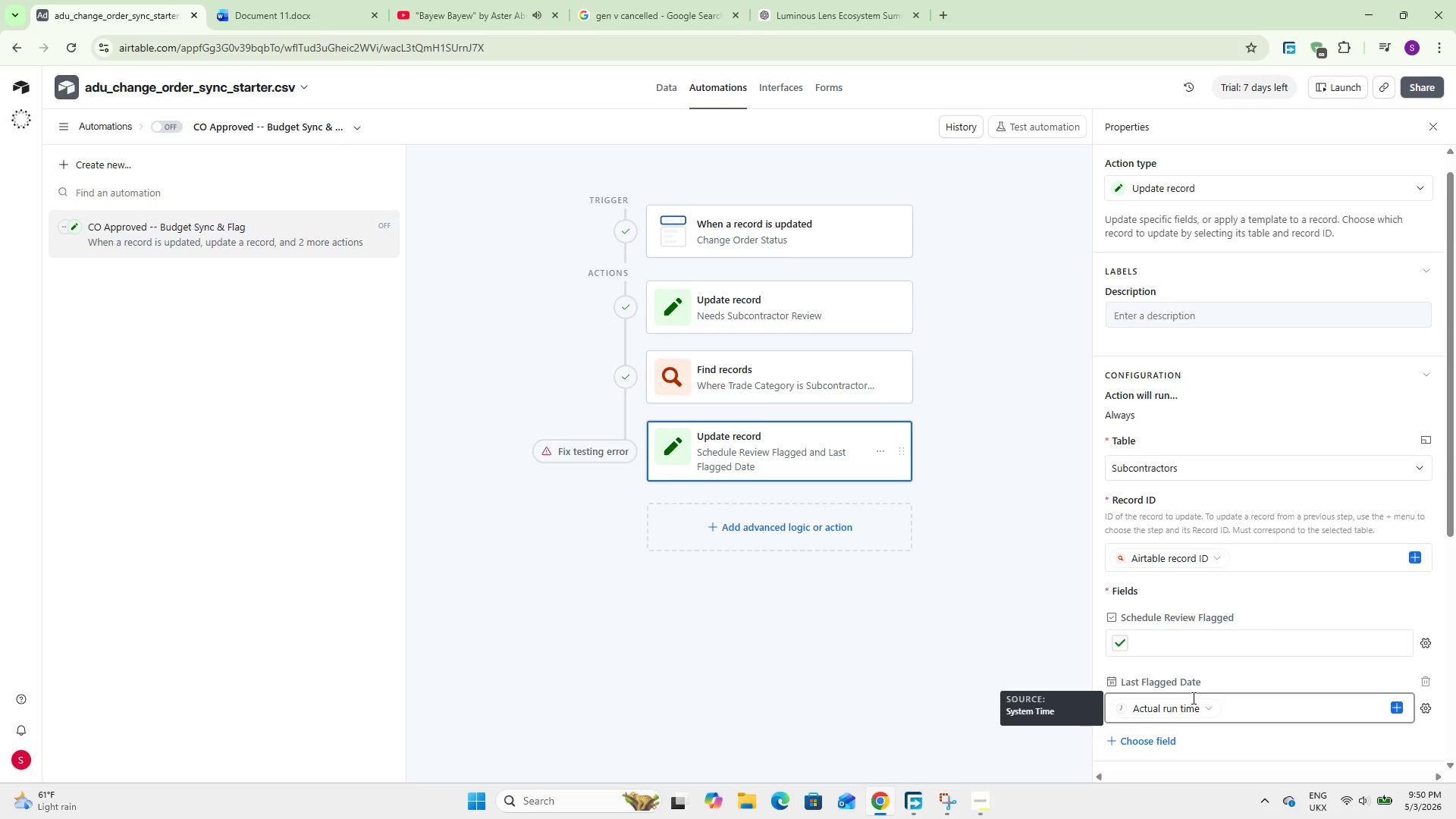 
wait(21.54)
 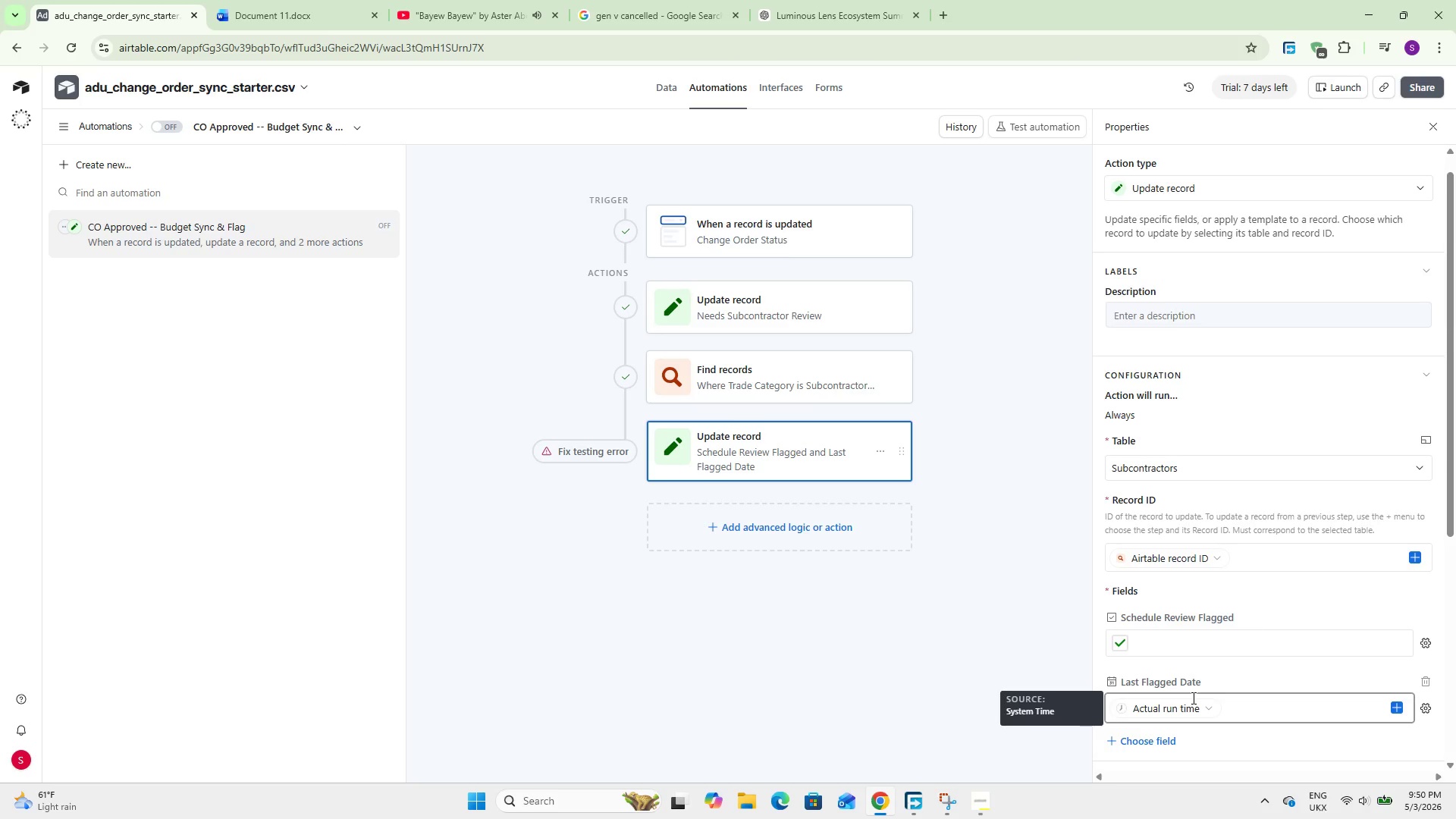 
scroll: coordinate [1222, 626], scroll_direction: down, amount: 16.0
 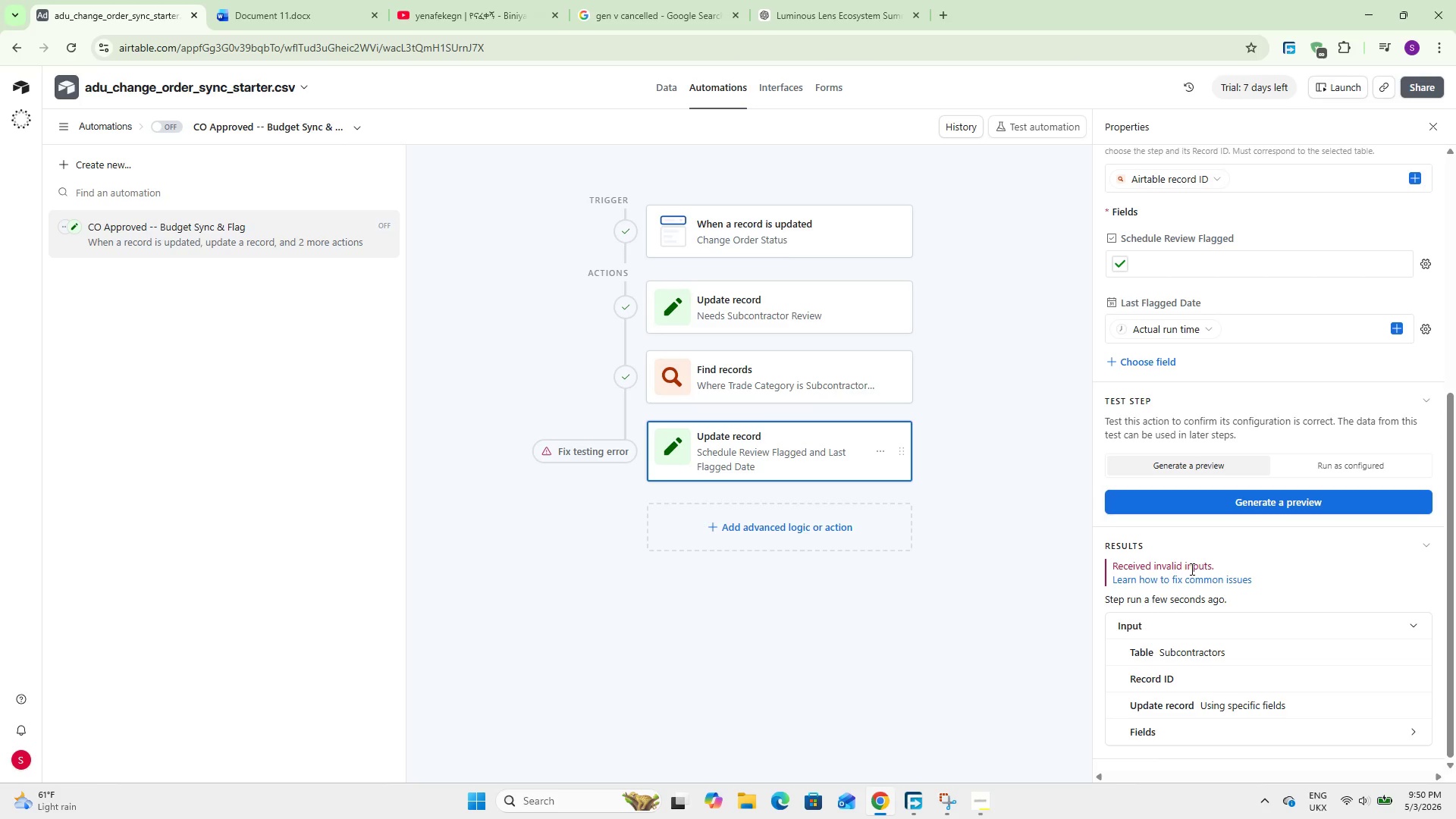 
wait(37.43)
 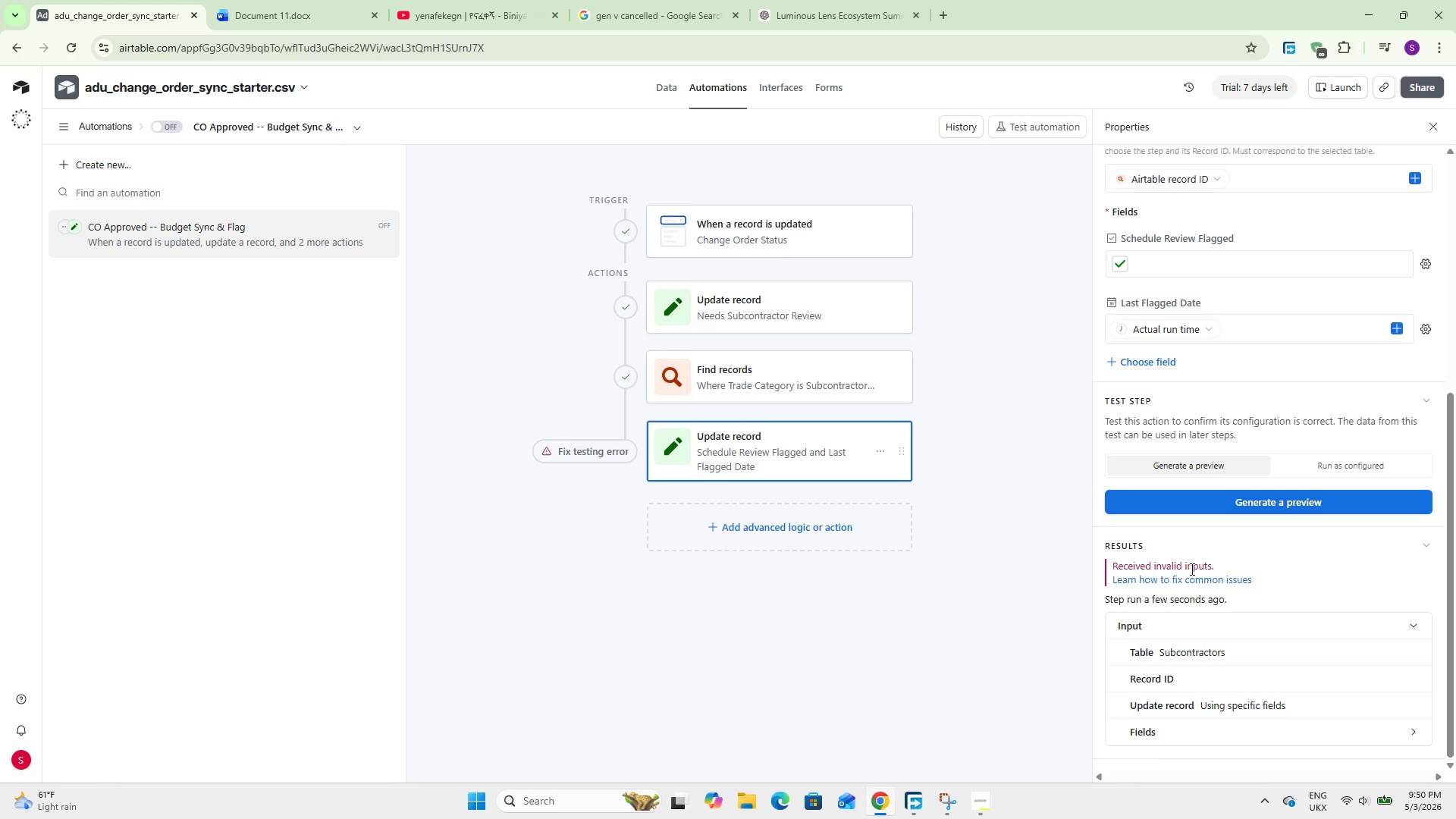 
left_click([754, 378])
 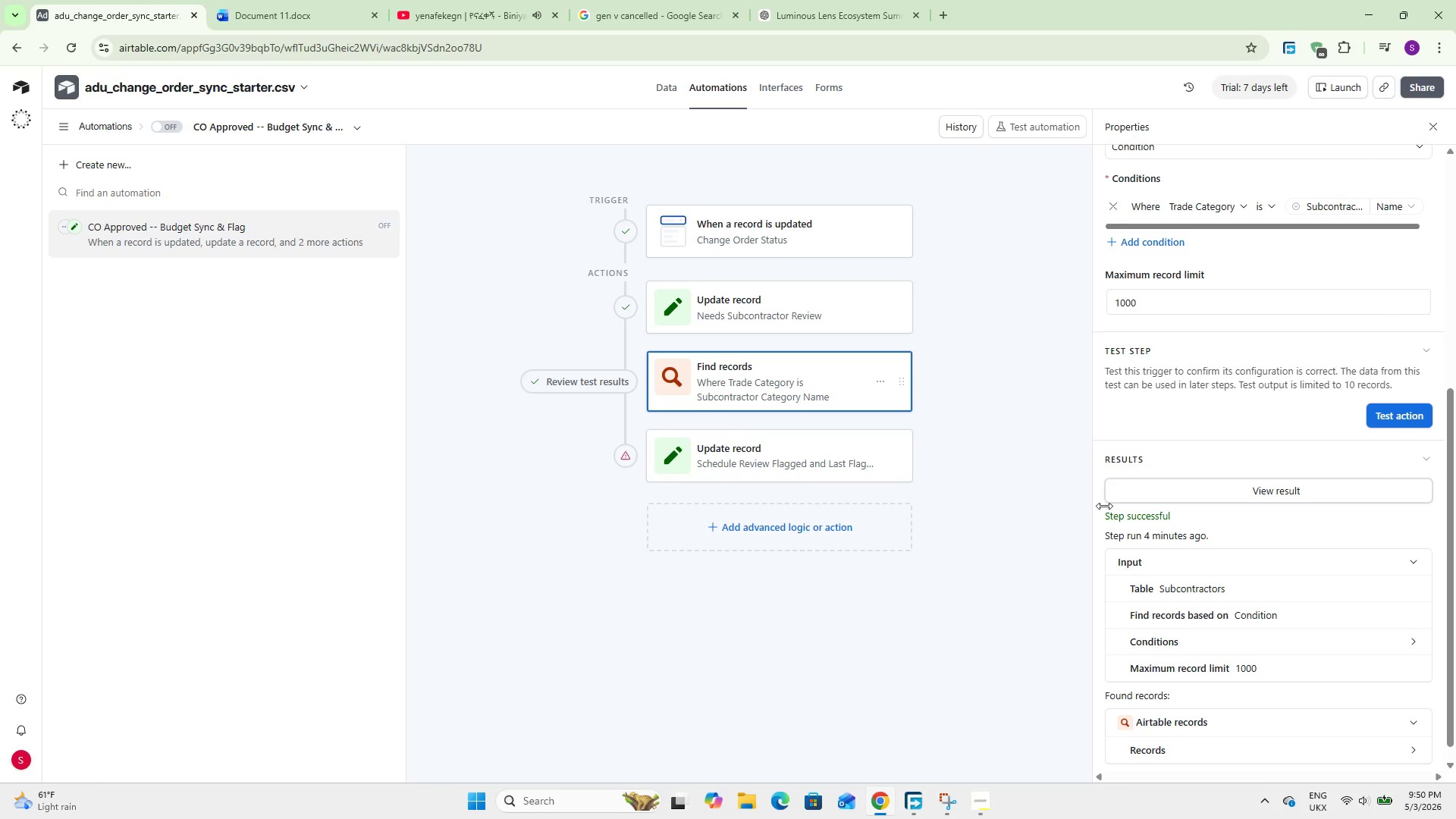 
left_click([1224, 481])
 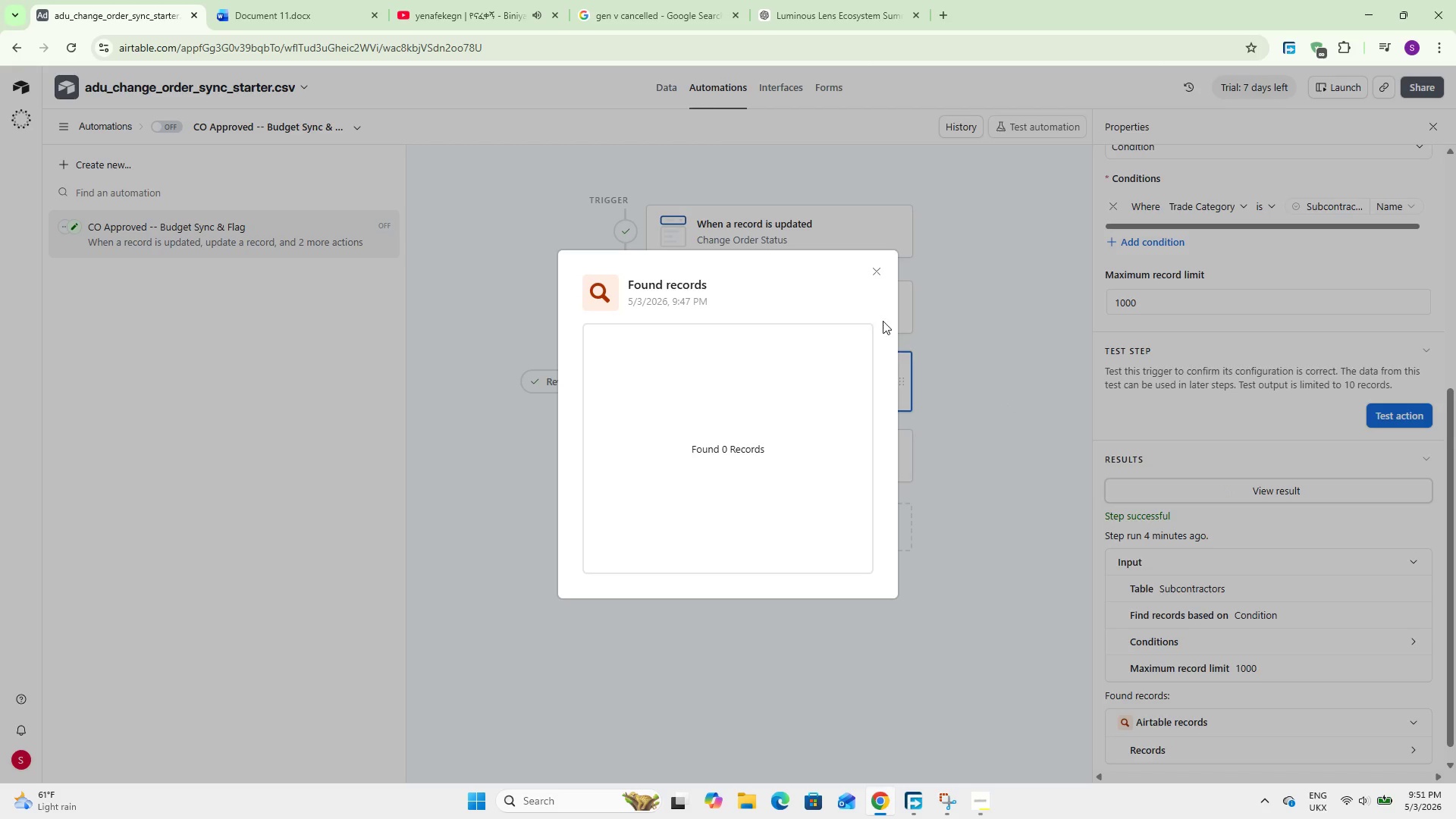 
left_click([875, 274])
 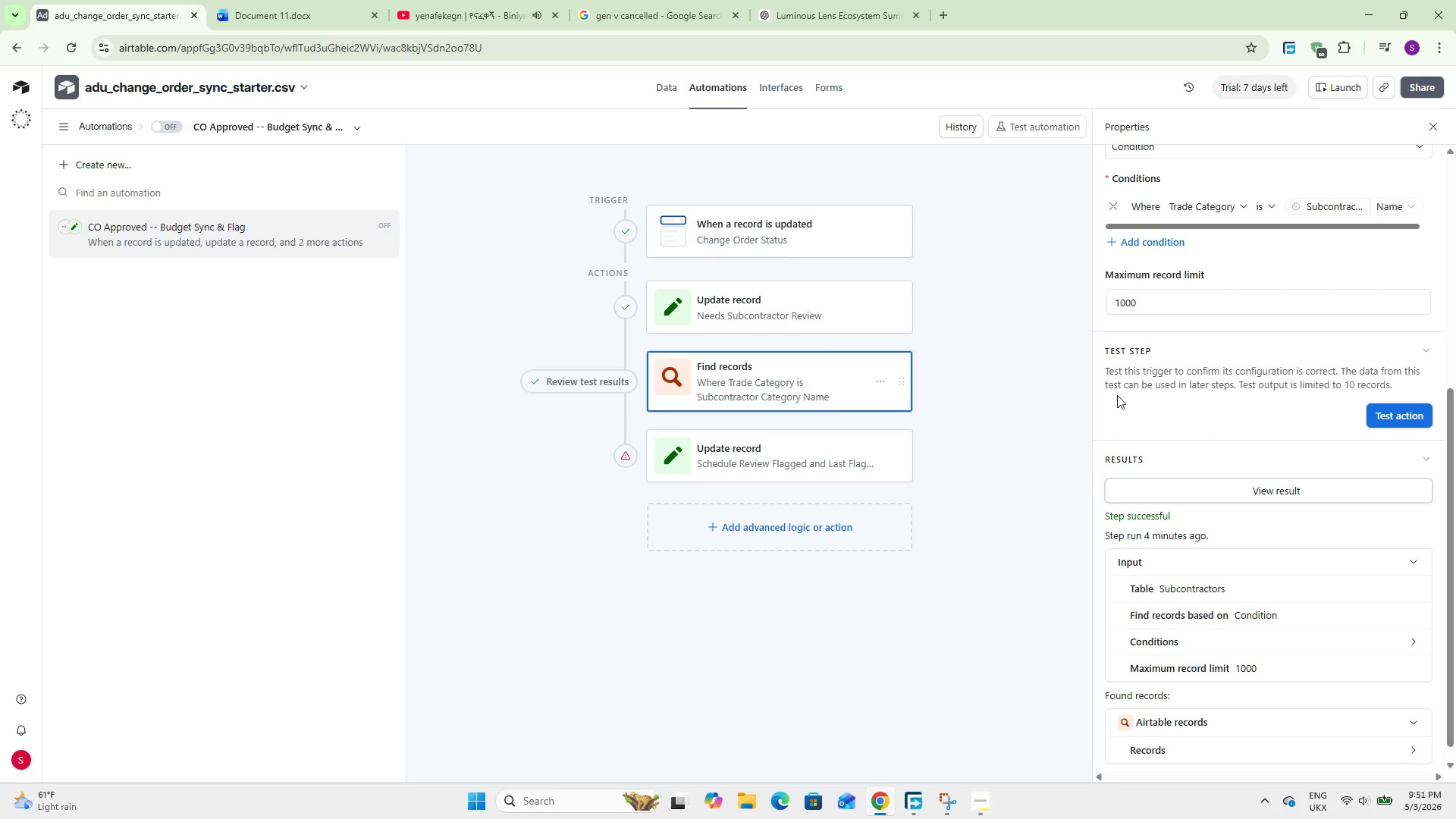 
wait(11.0)
 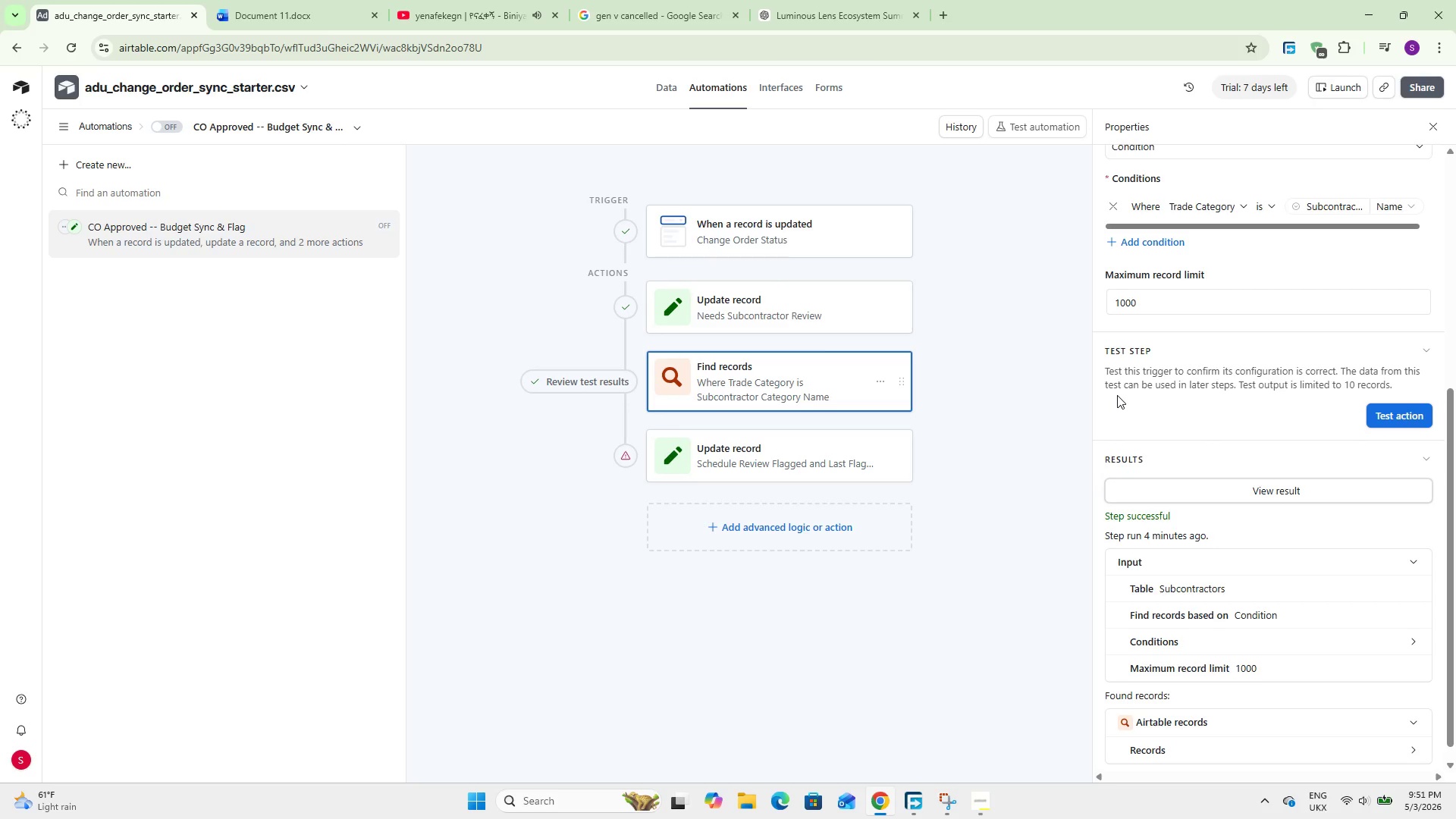 
scroll: coordinate [1244, 516], scroll_direction: up, amount: 3.0
 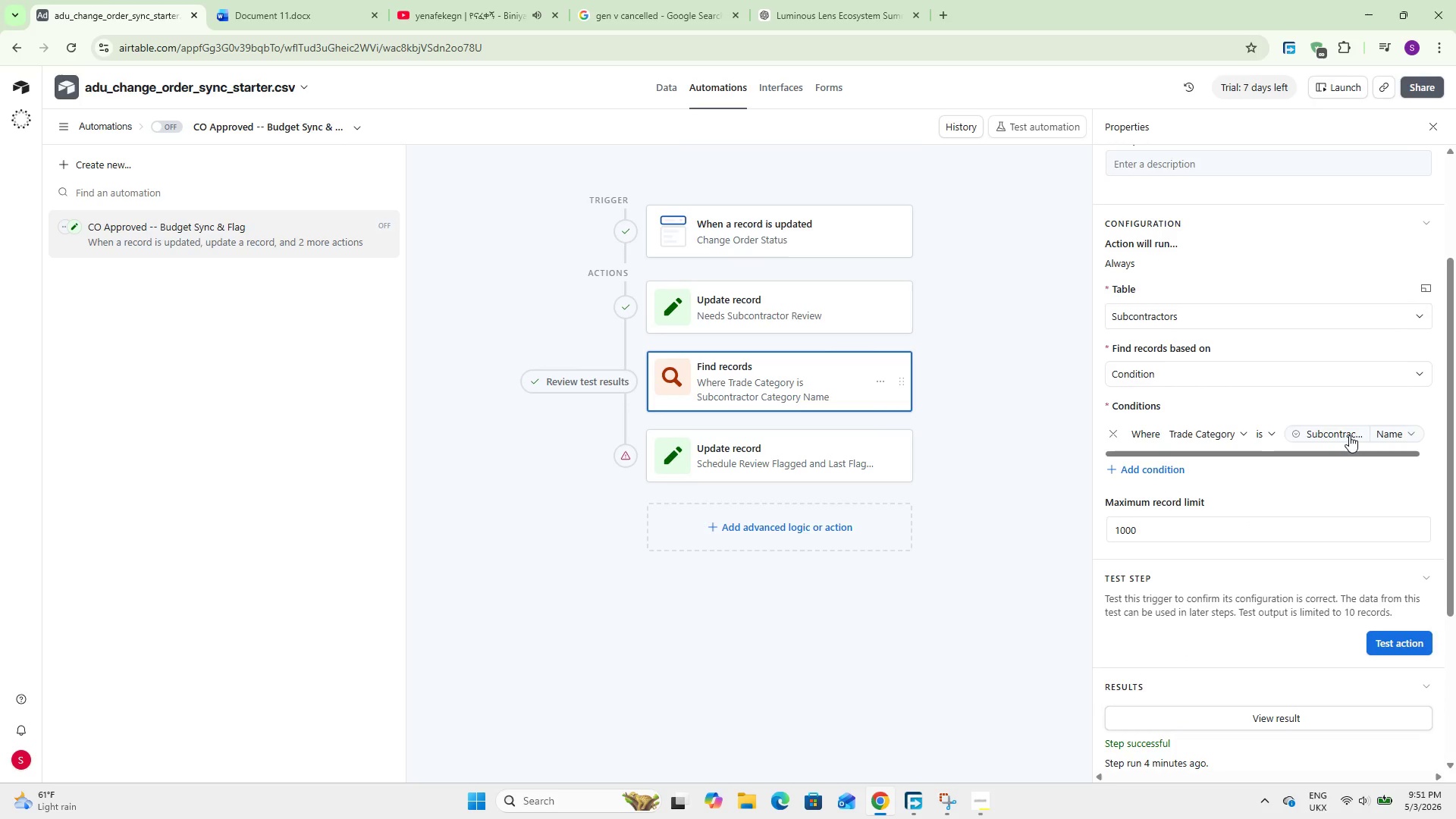 
left_click([1349, 435])
 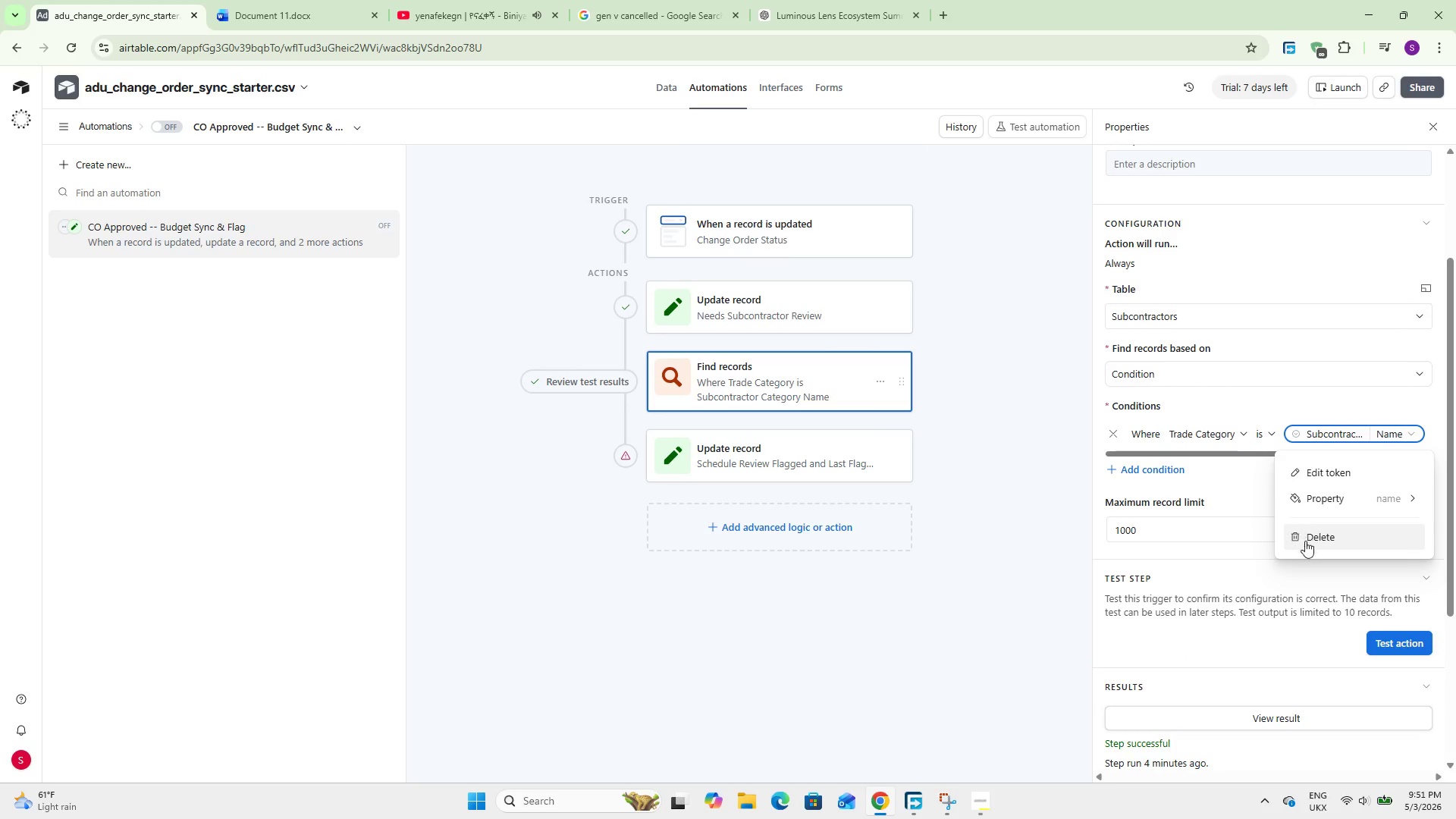 
left_click([1253, 397])
 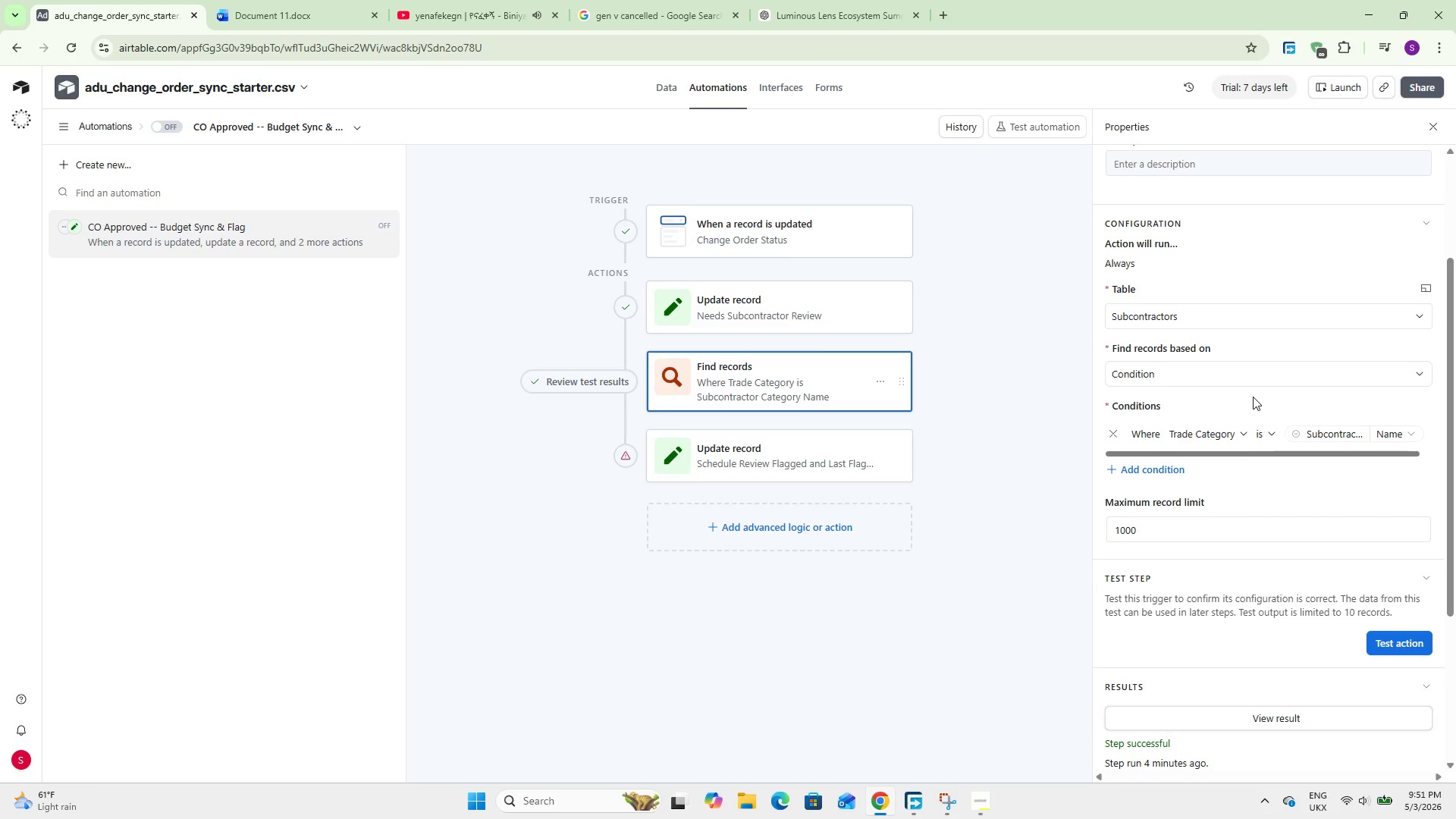 
wait(26.58)
 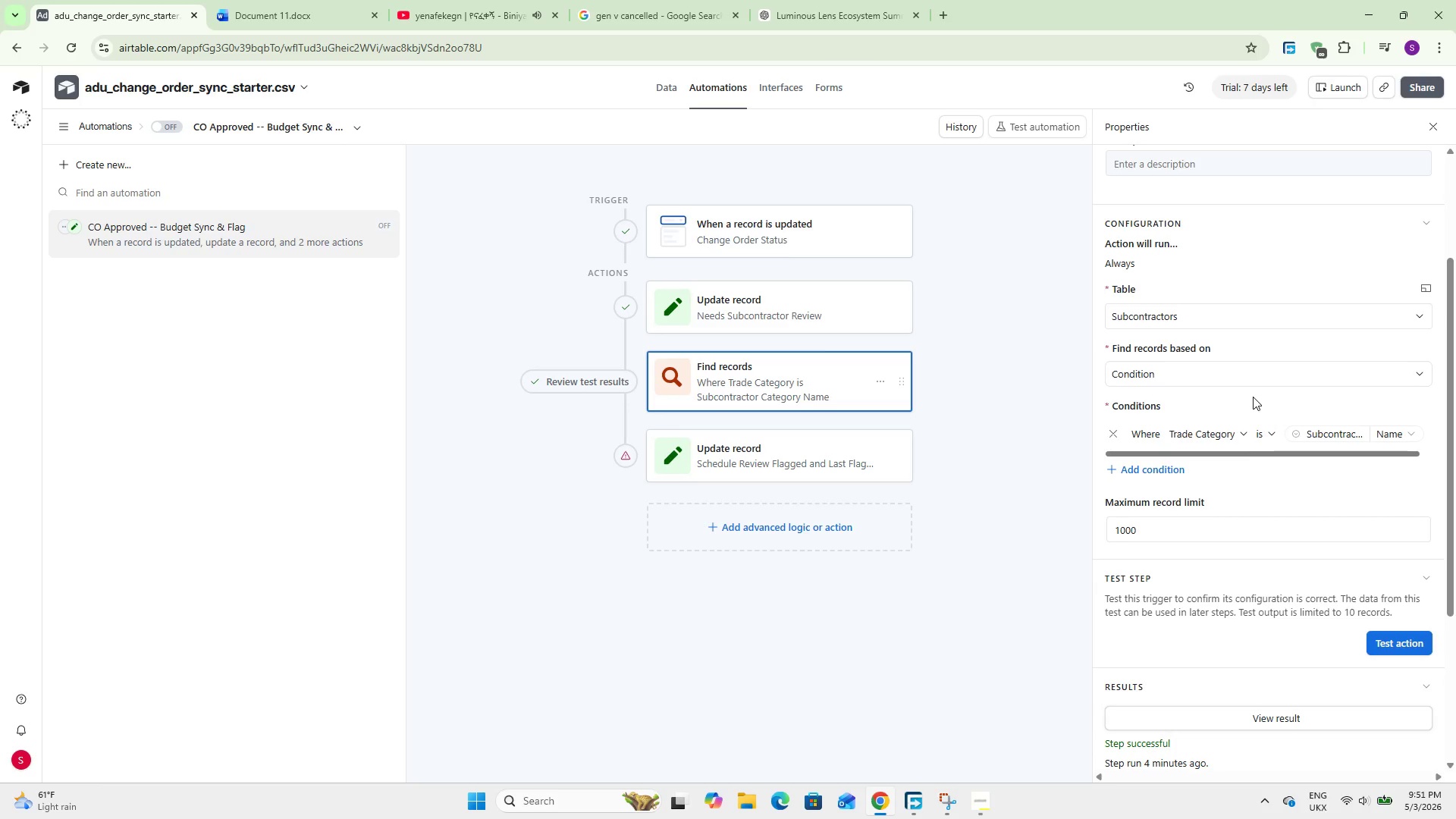 
left_click([655, 93])
 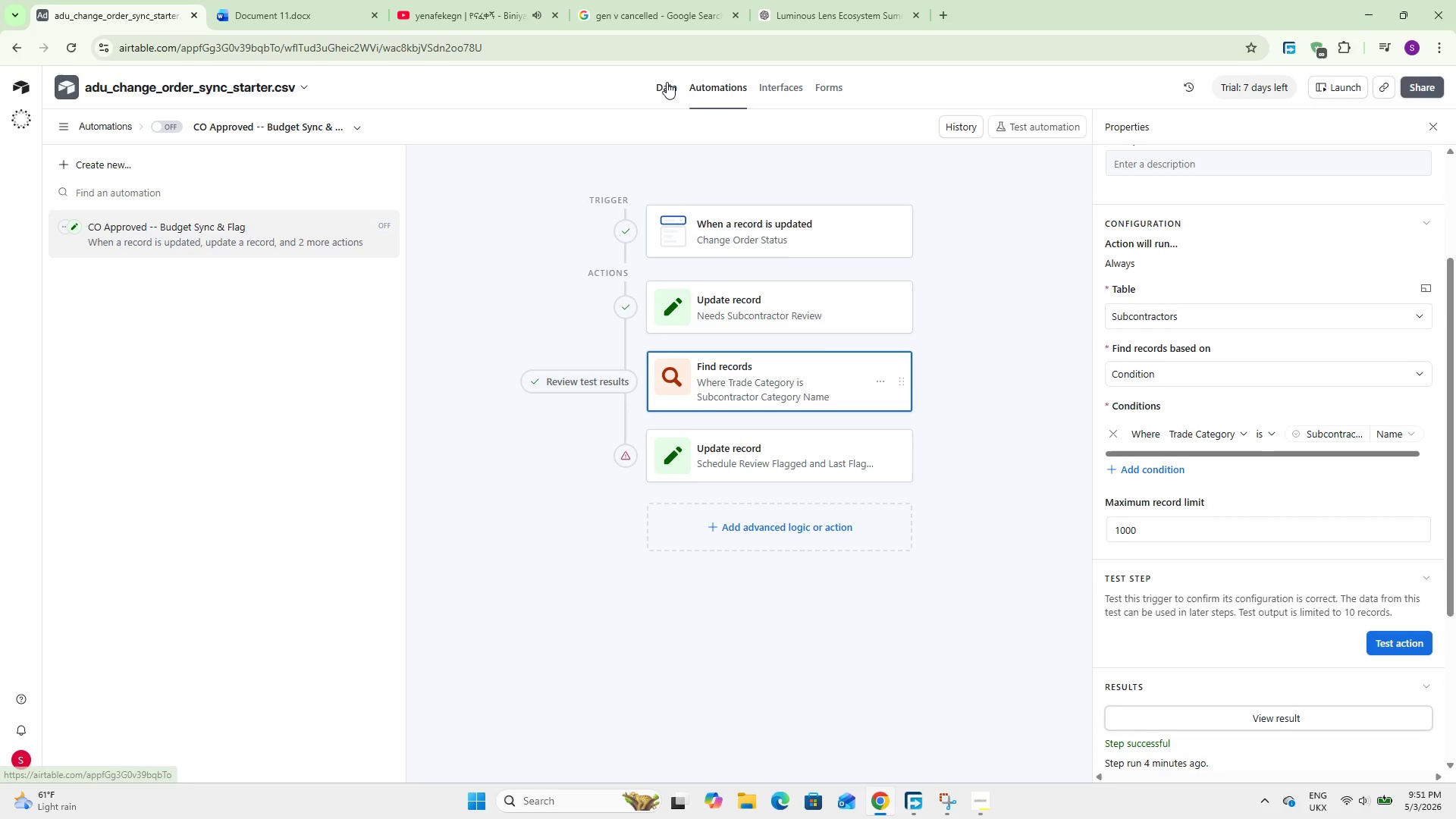 
left_click([667, 82])
 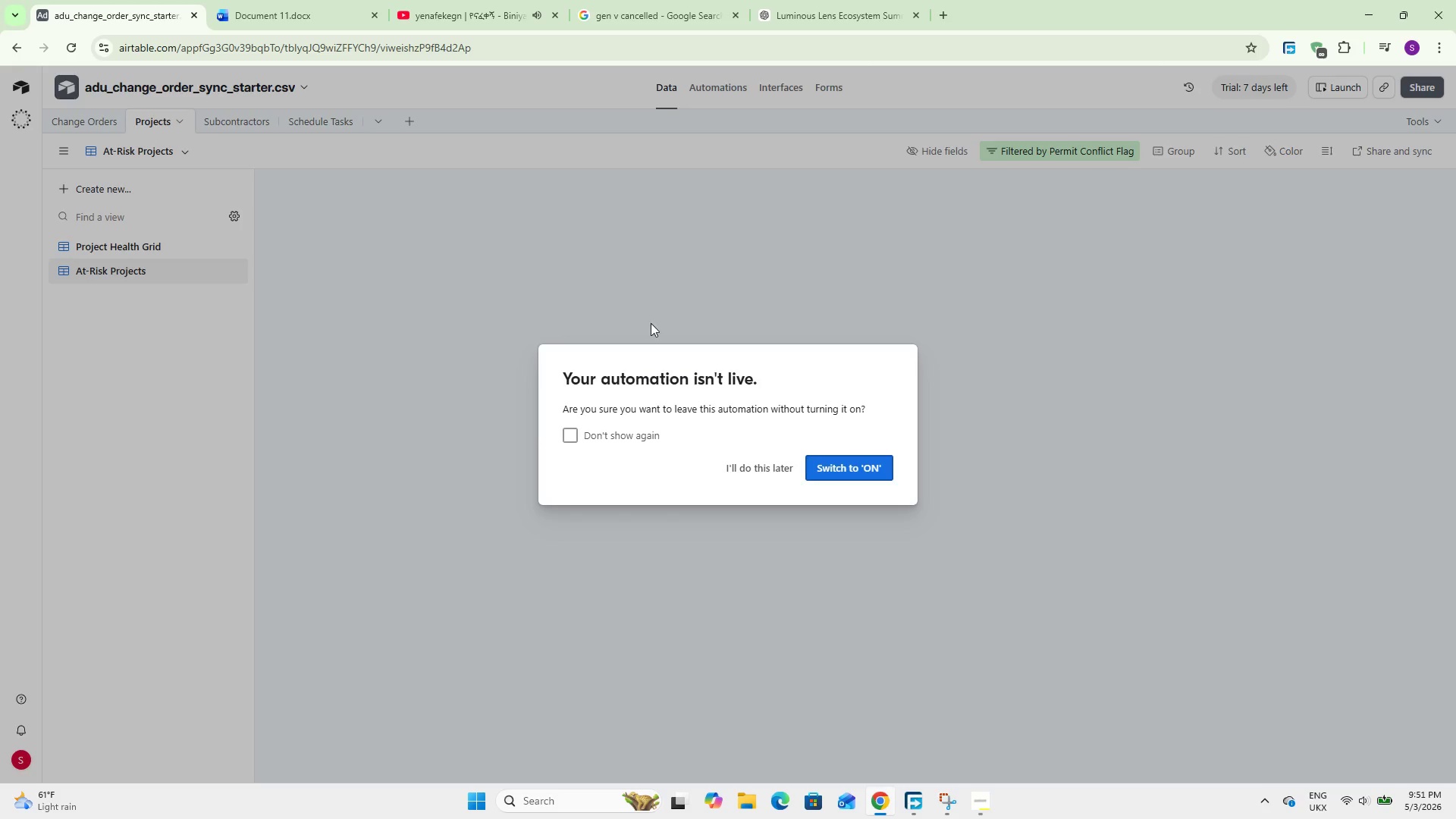 
left_click([744, 472])
 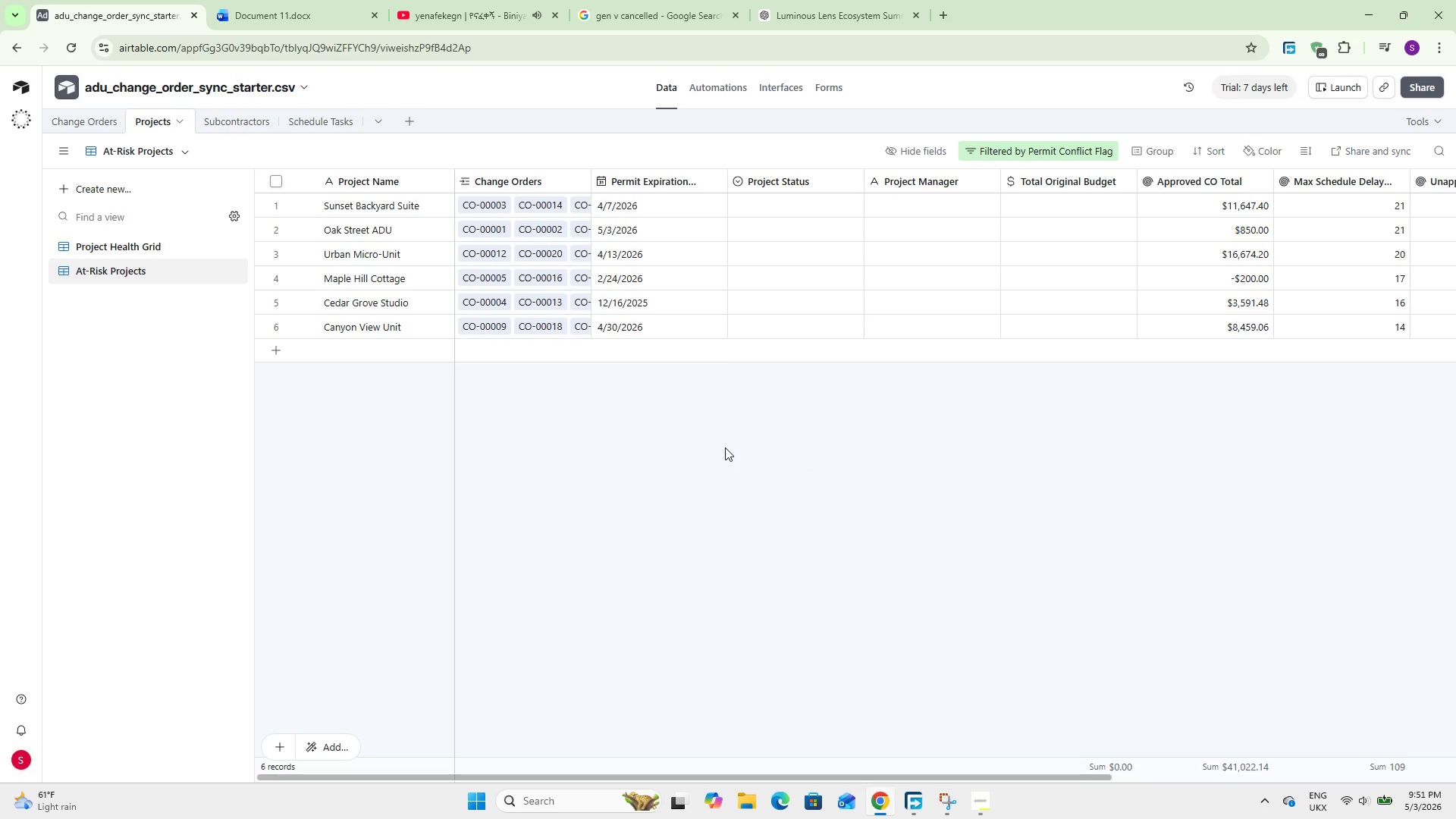 
wait(6.83)
 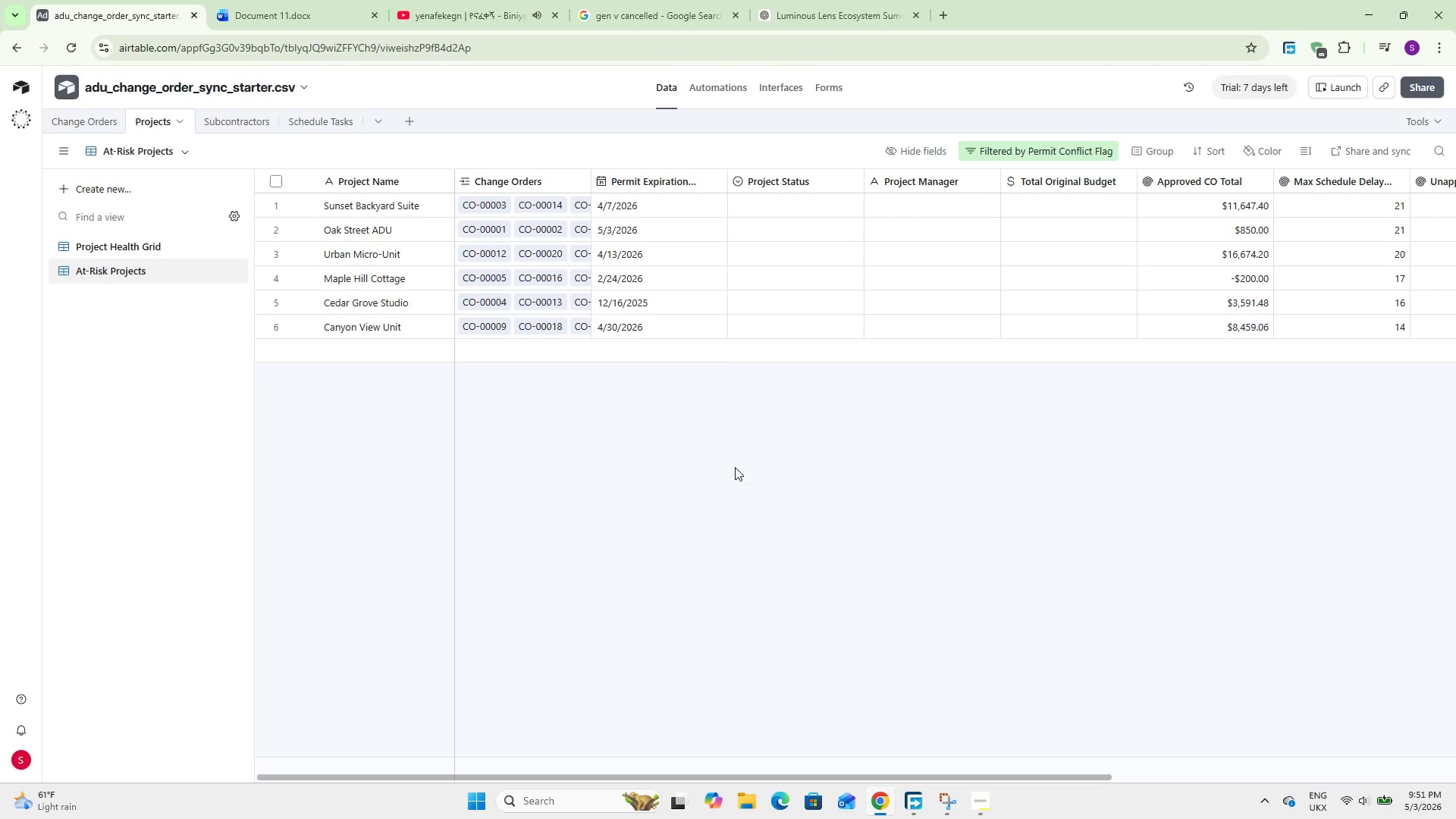 
left_click([236, 115])
 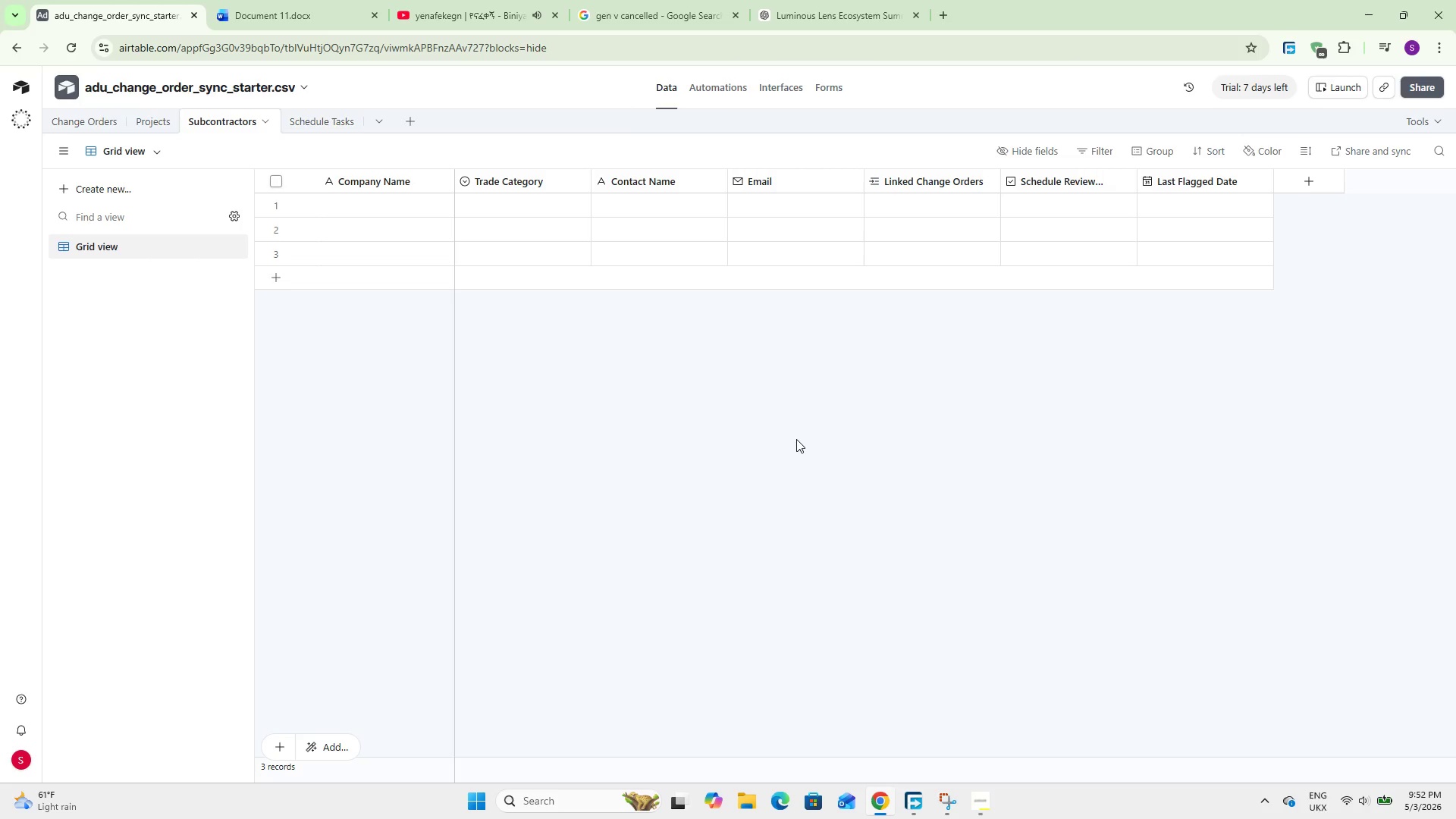 
wait(12.28)
 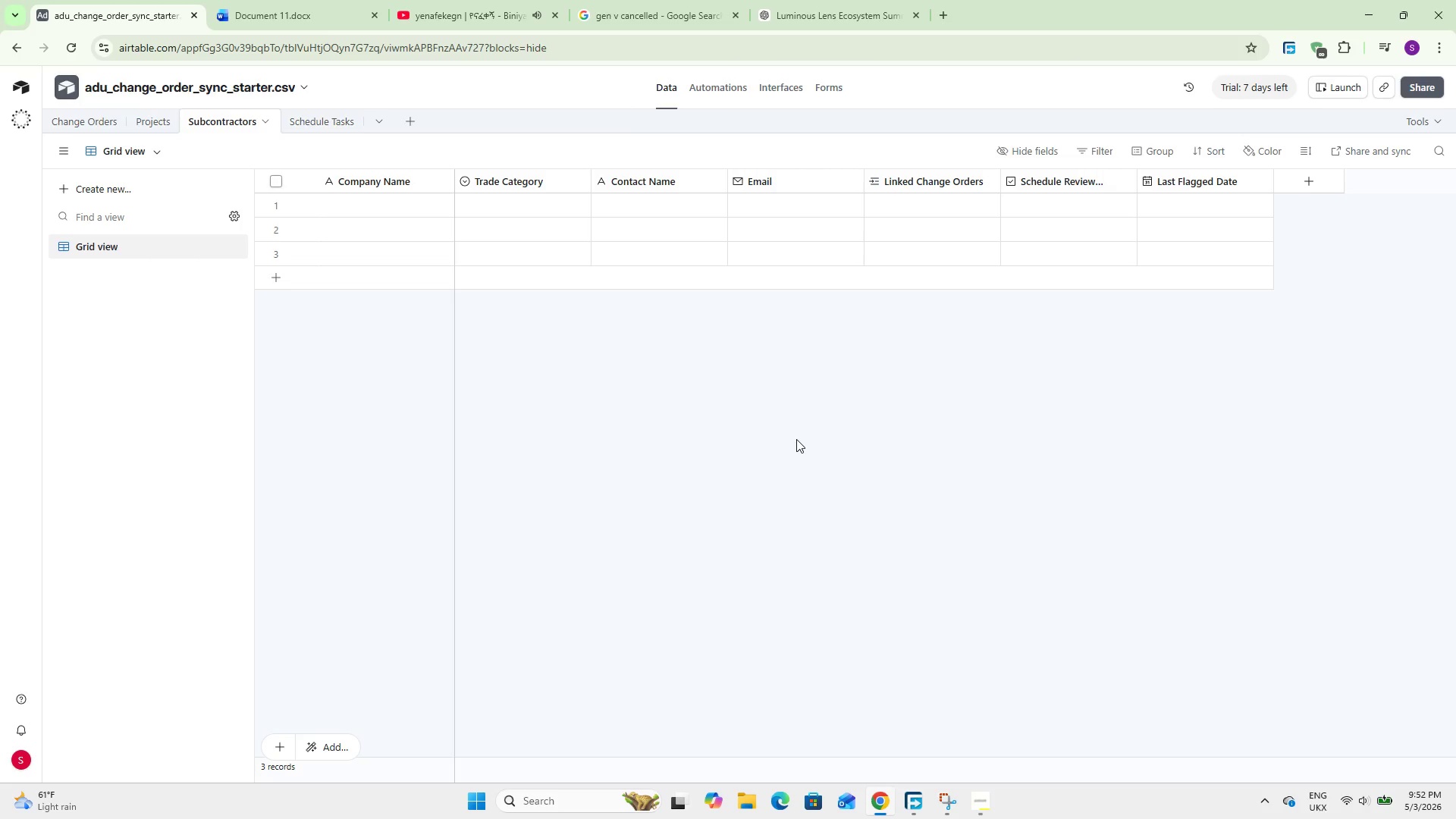 
left_click([327, 119])
 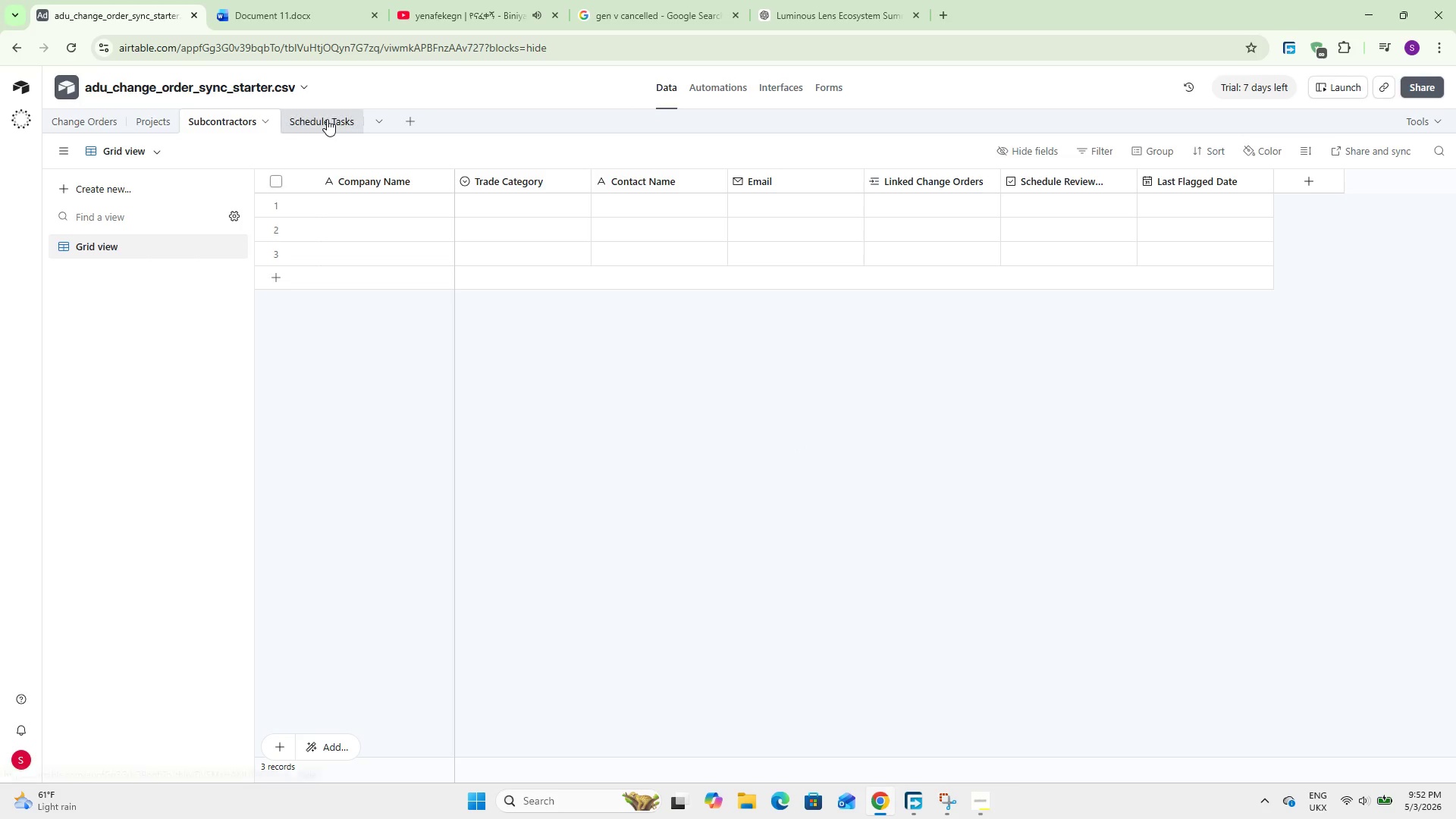 
mouse_move([327, 134])
 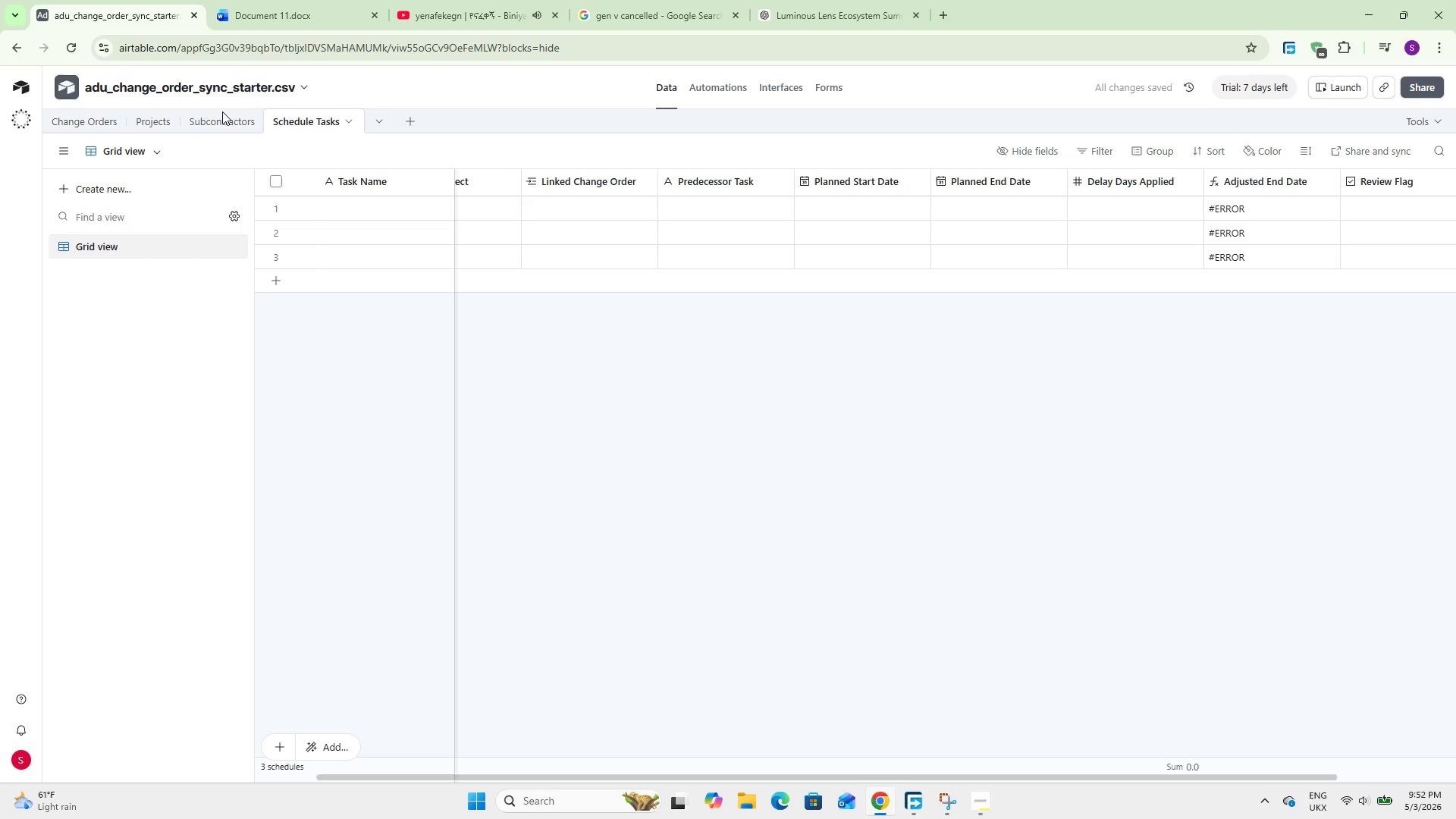 
left_click([222, 124])
 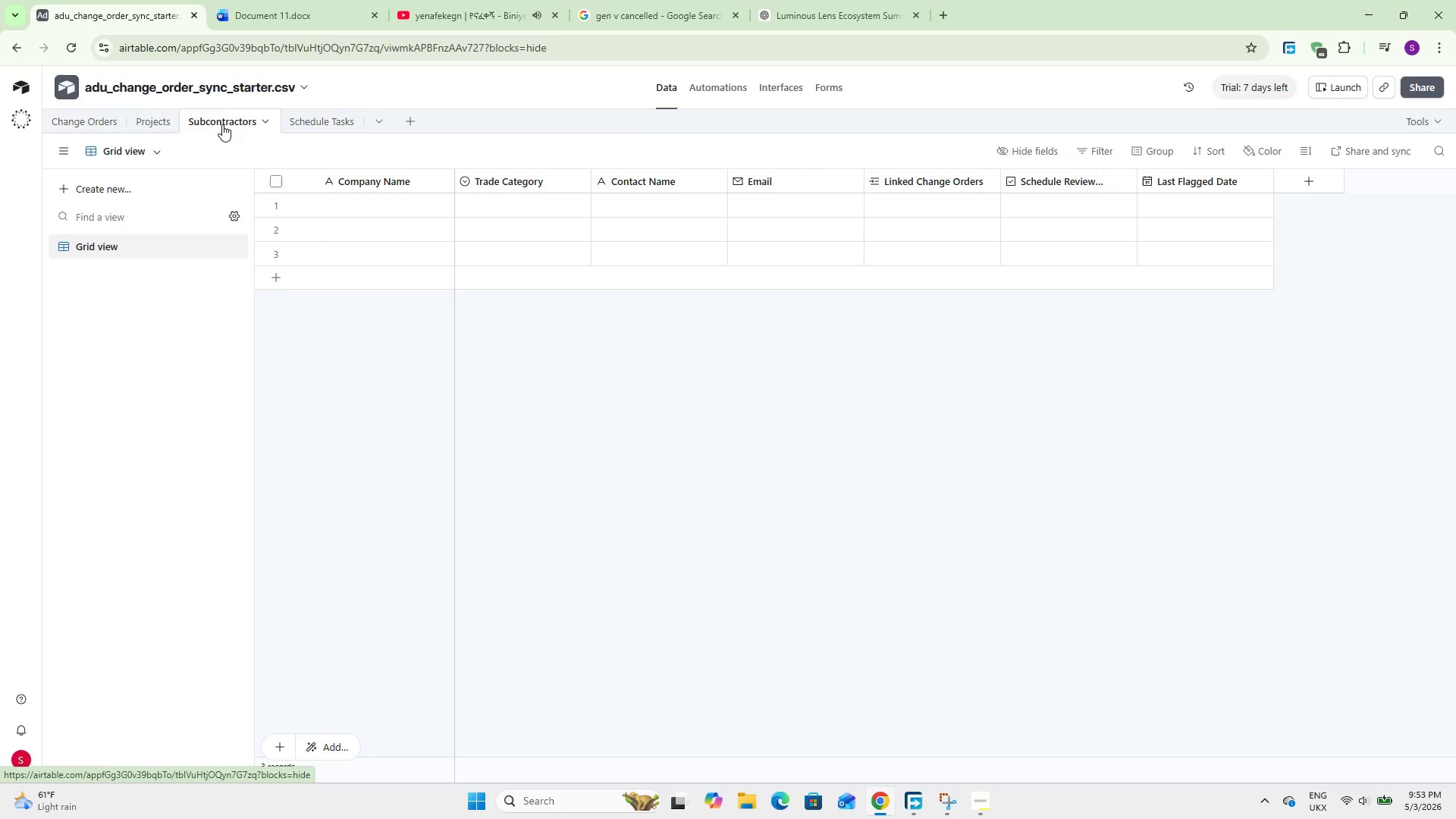 
wait(66.91)
 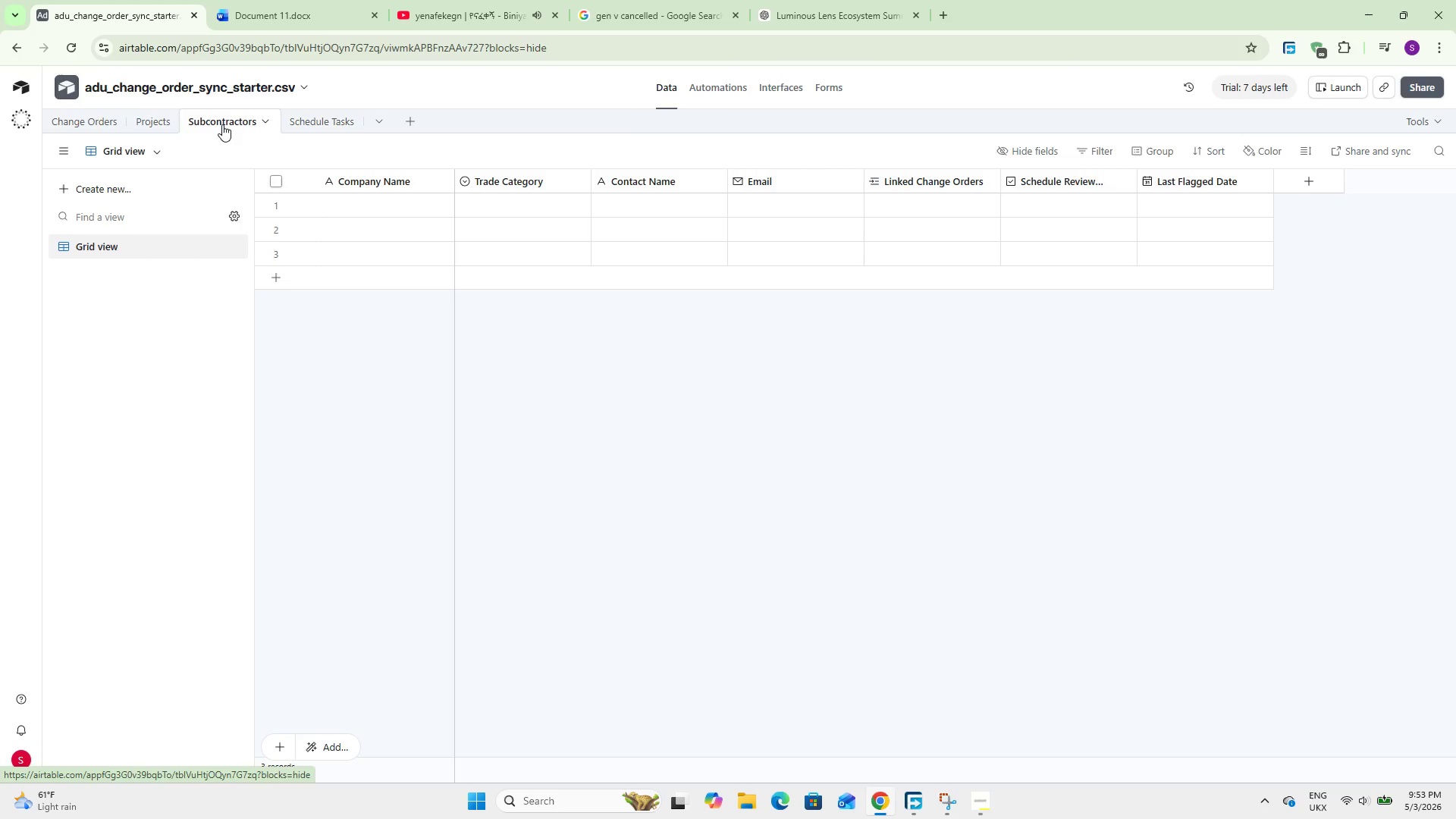 
double_click([355, 202])
 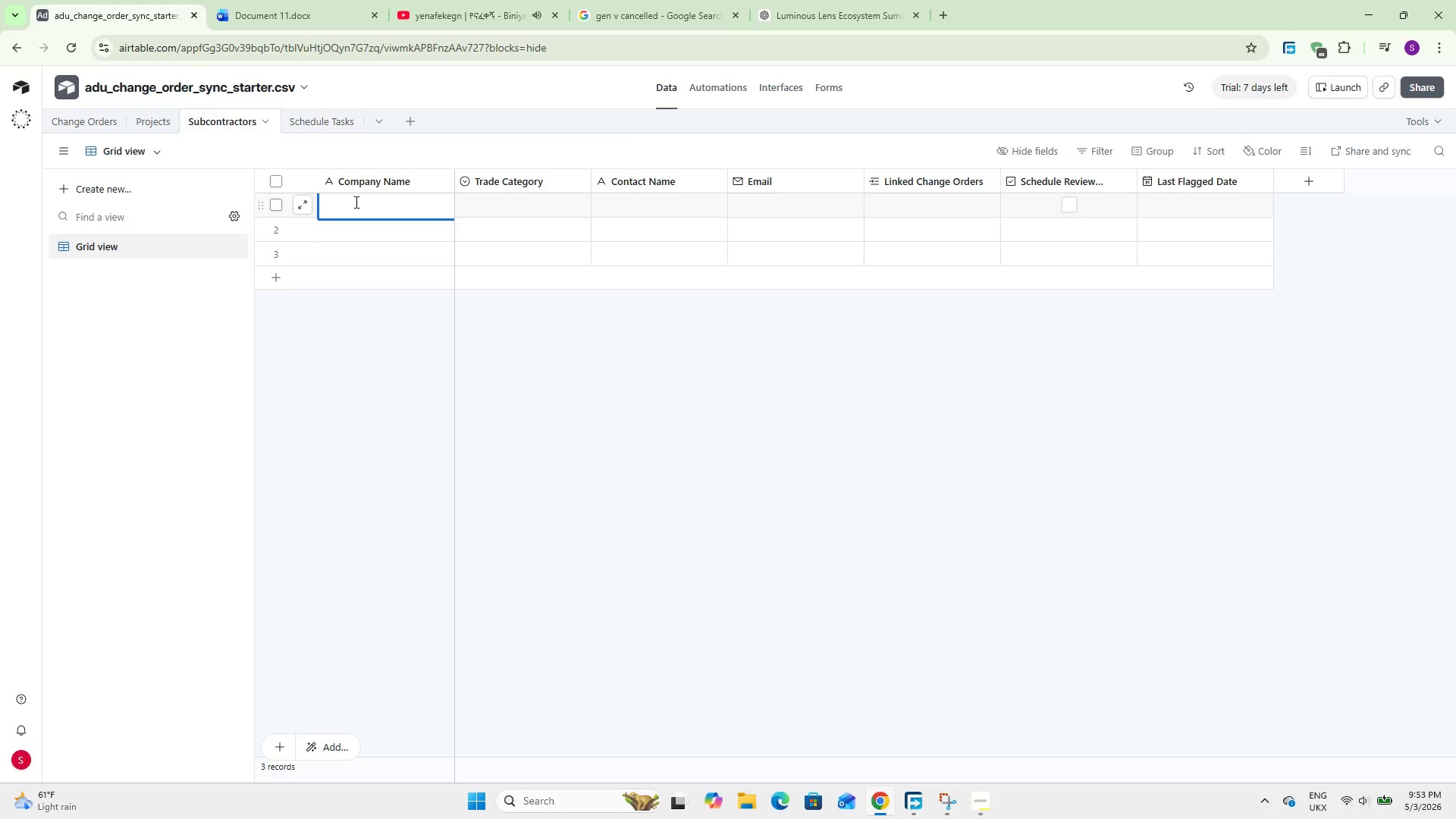 
type(Pacific Plumbing Co)
 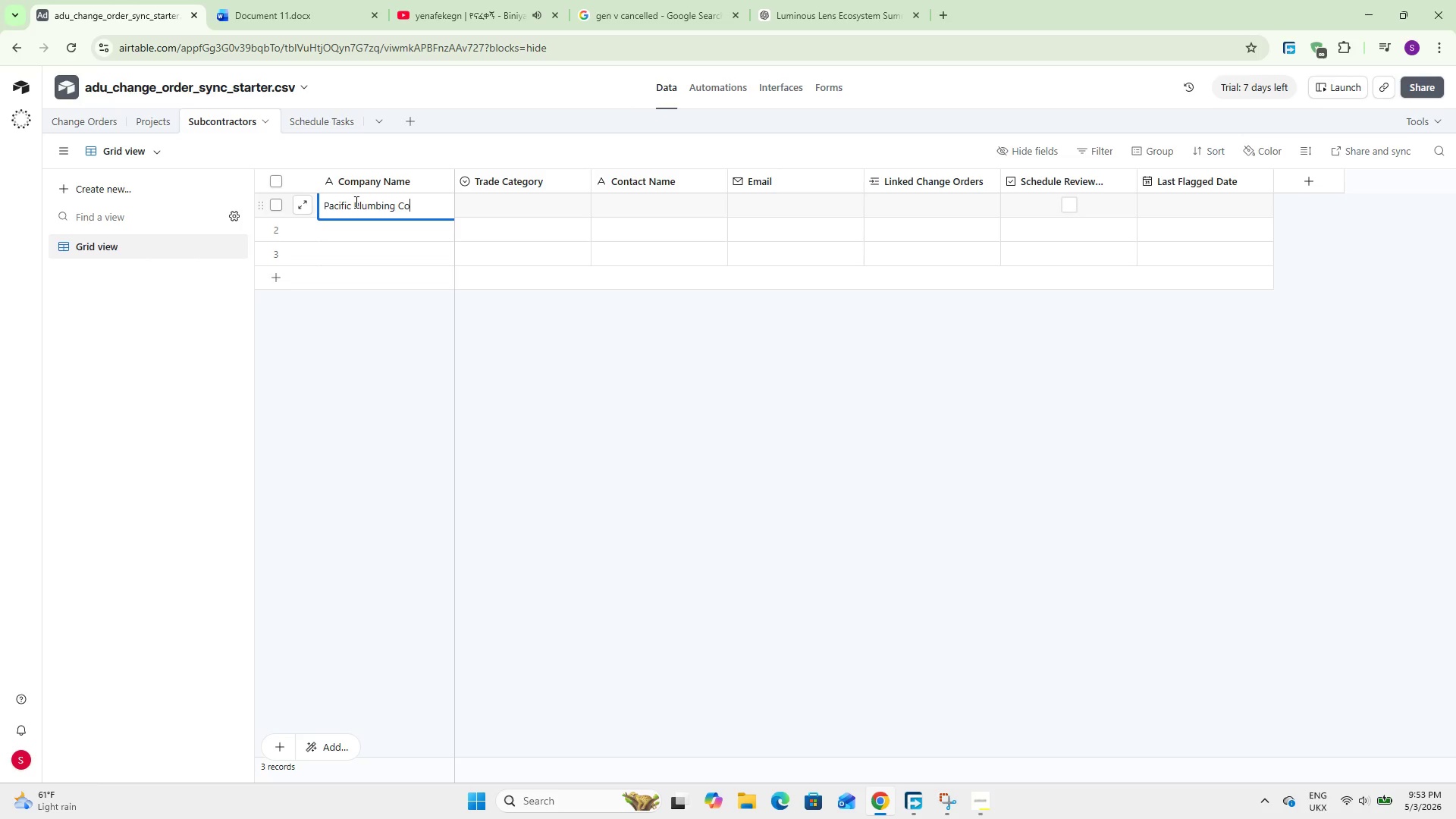 
key(Shift+Enter)
 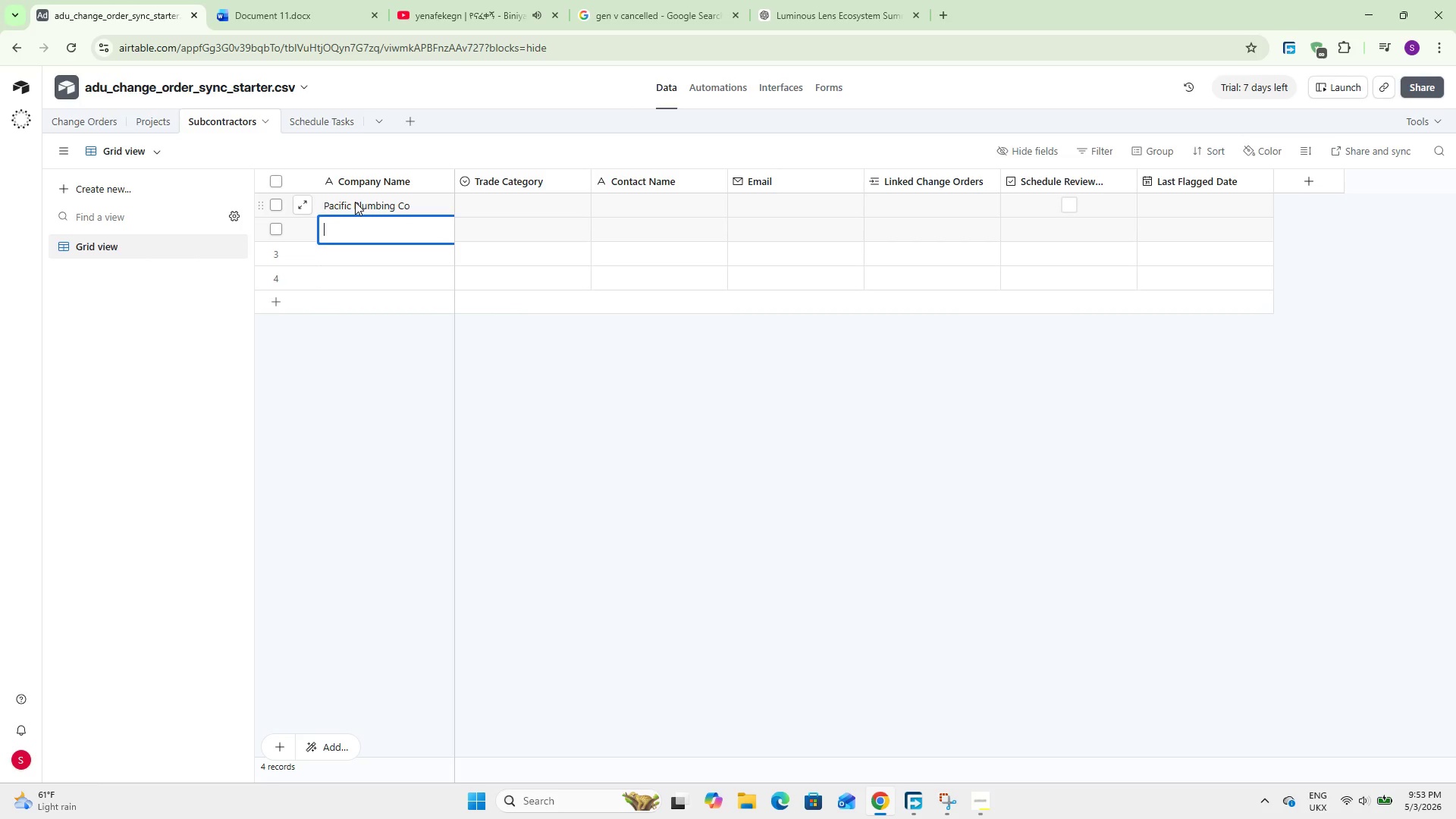 
type(Bright Wire Electric)
 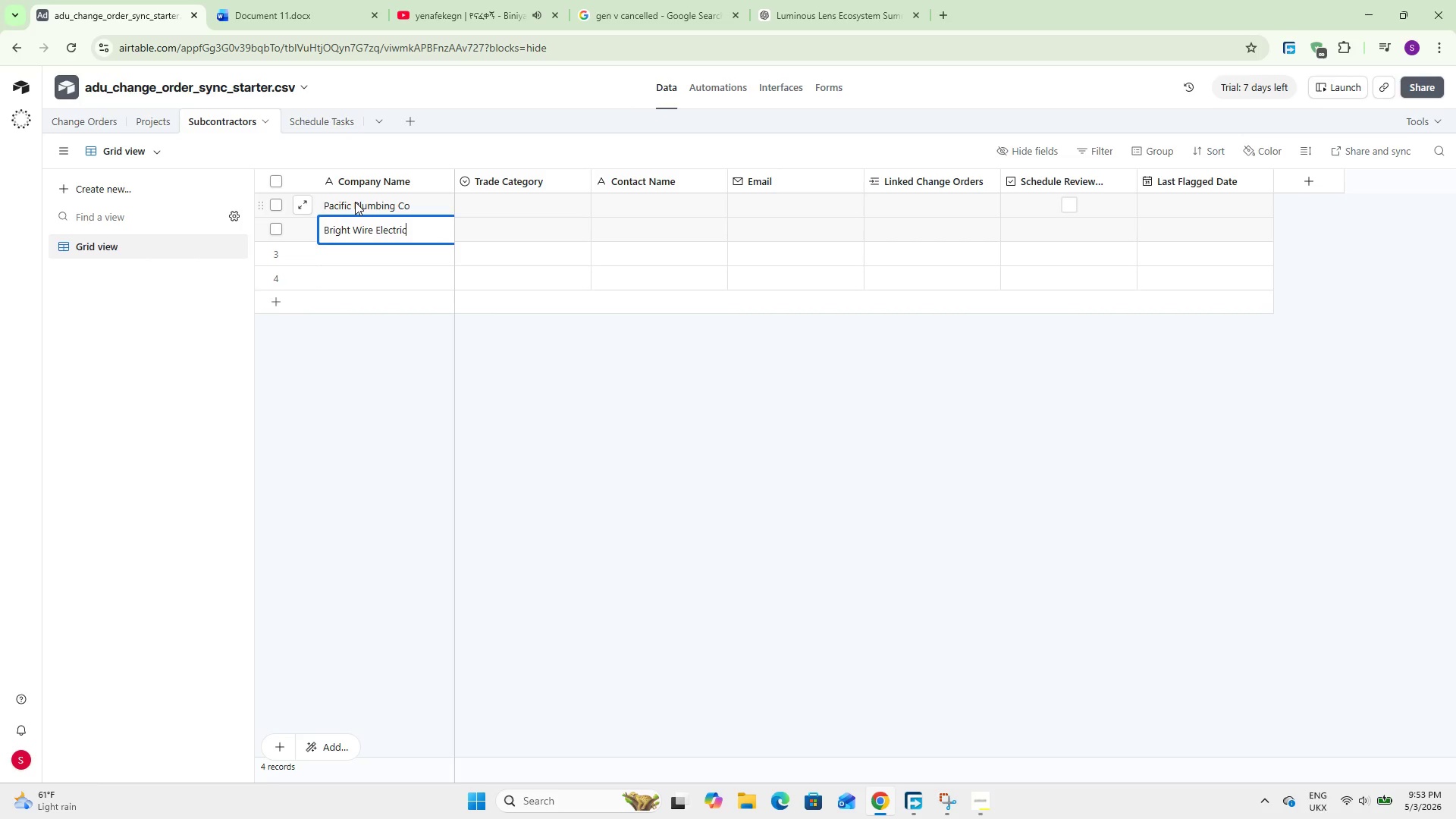 
key(Shift+Enter)
 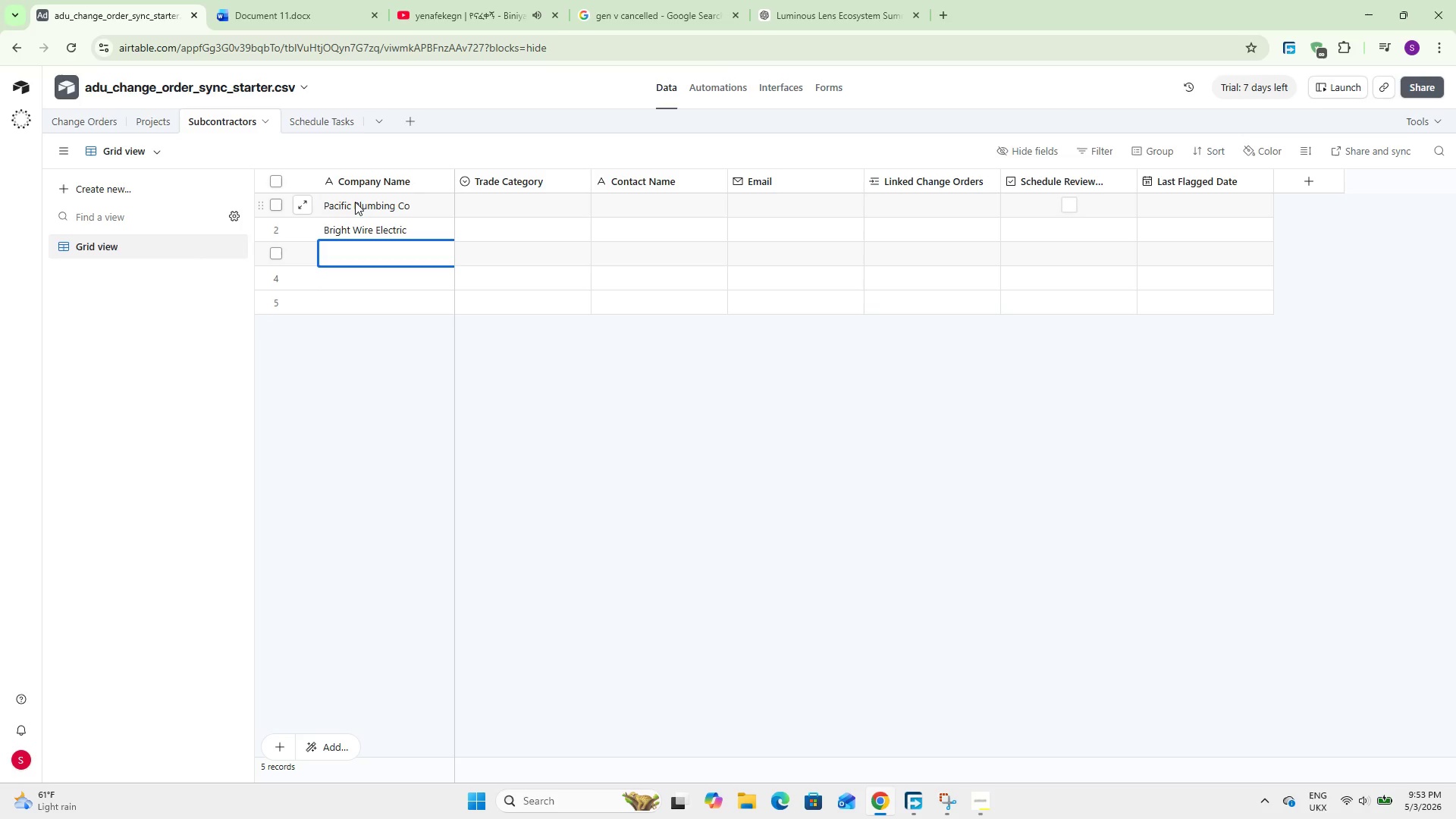 
type(SolidBase Foundatons)
 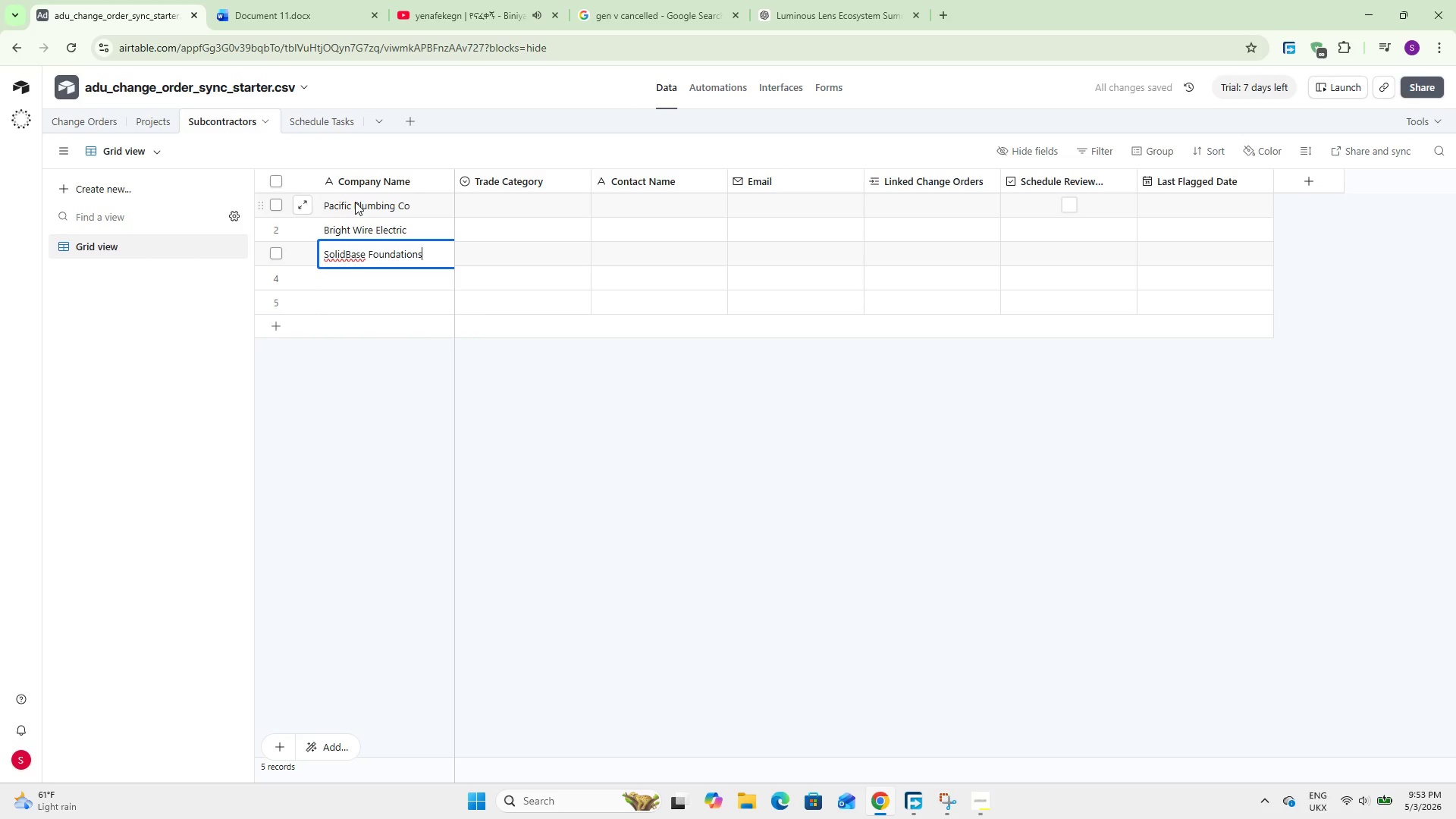 
 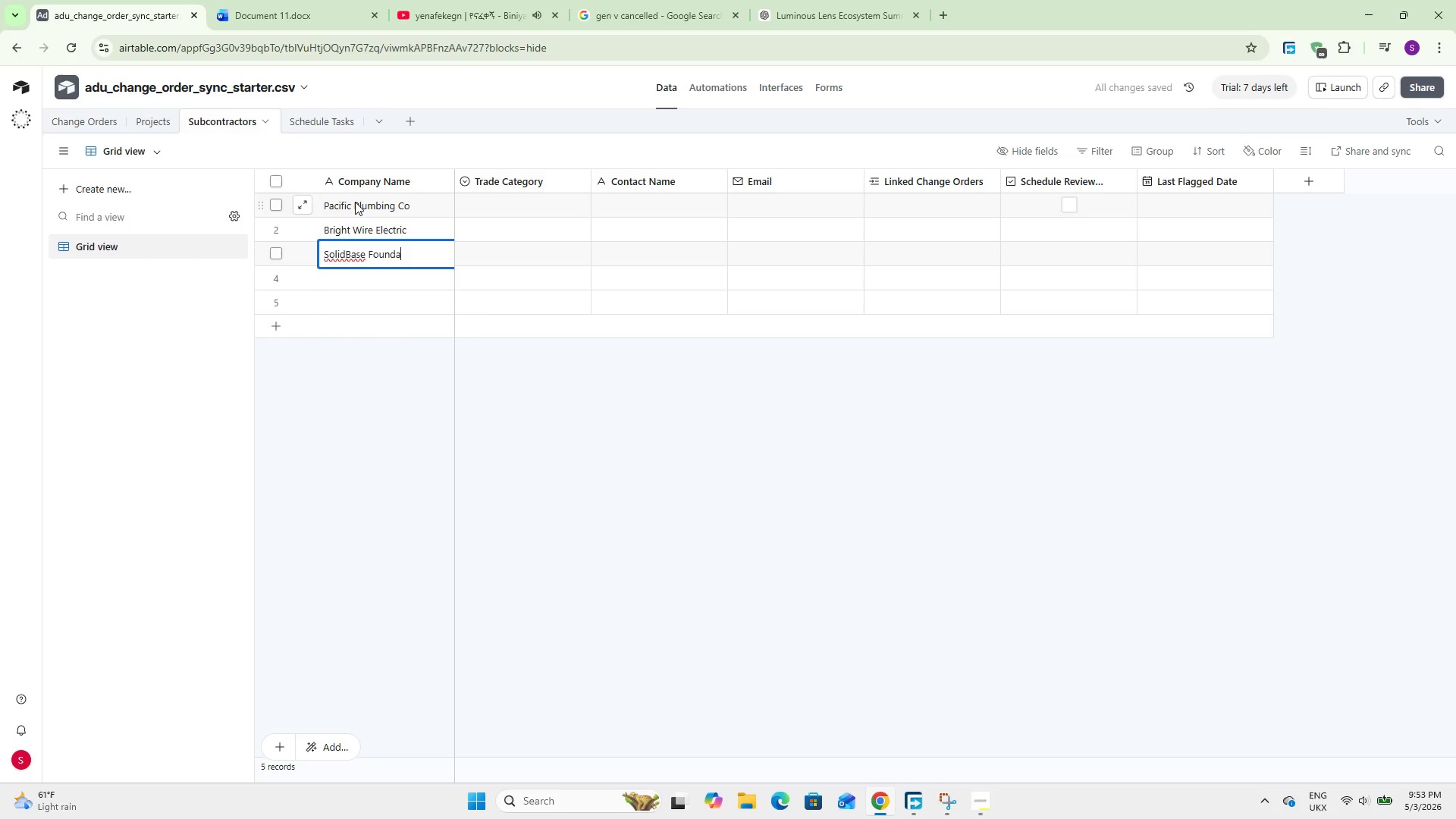 
key(Enter)
 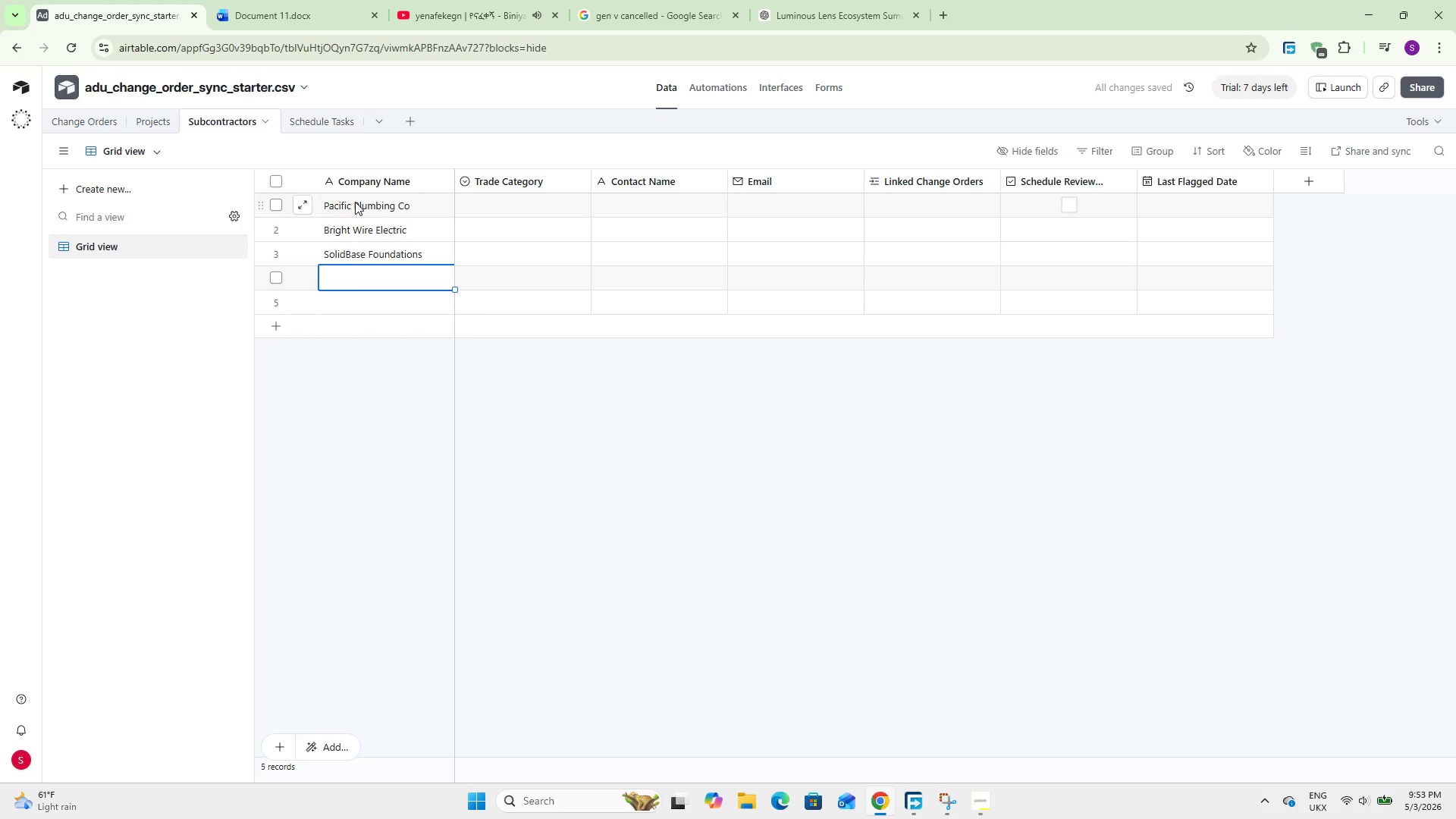 
type(FrameRight Carpentry)
 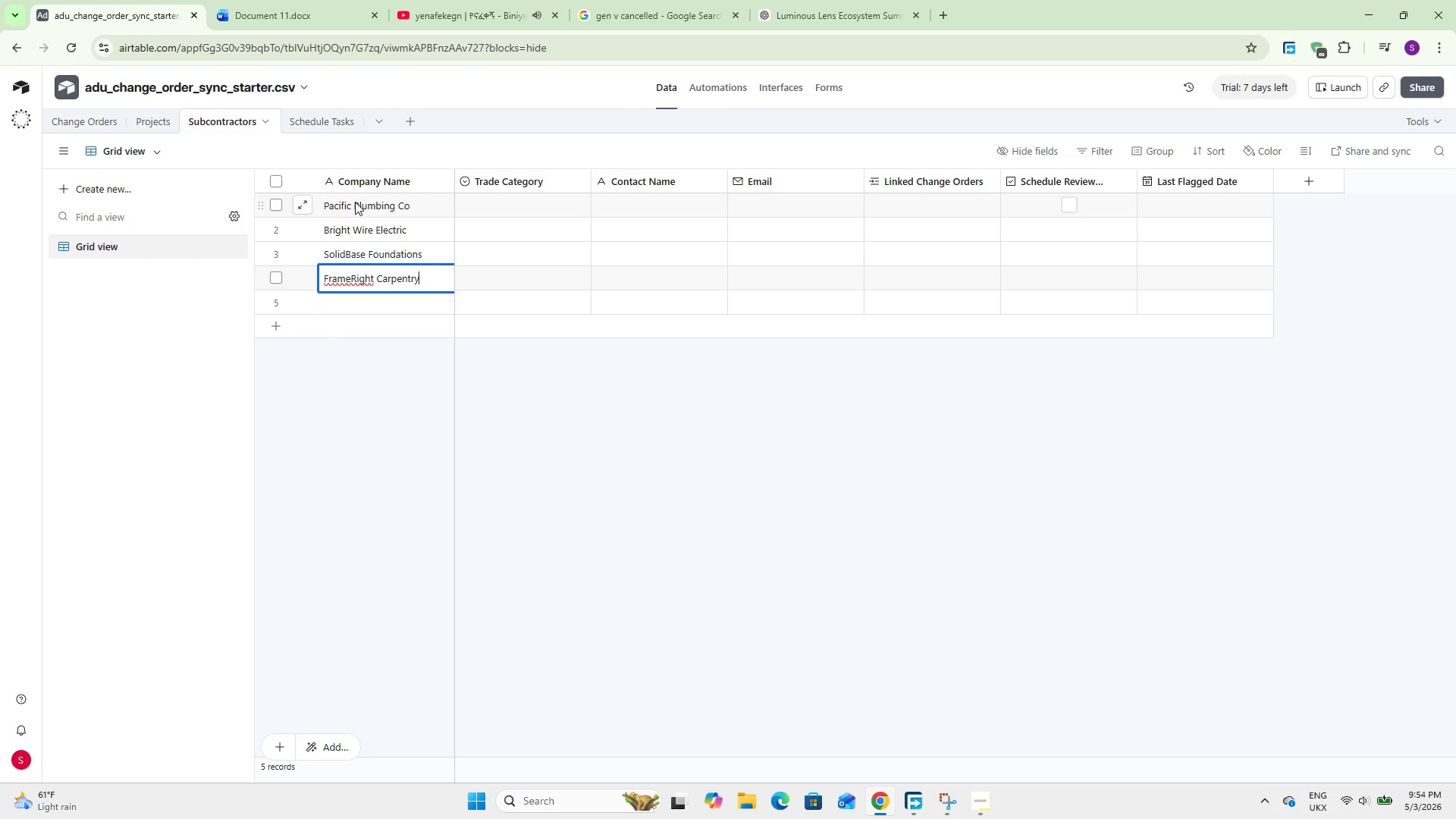 
key(Shift+Enter)
 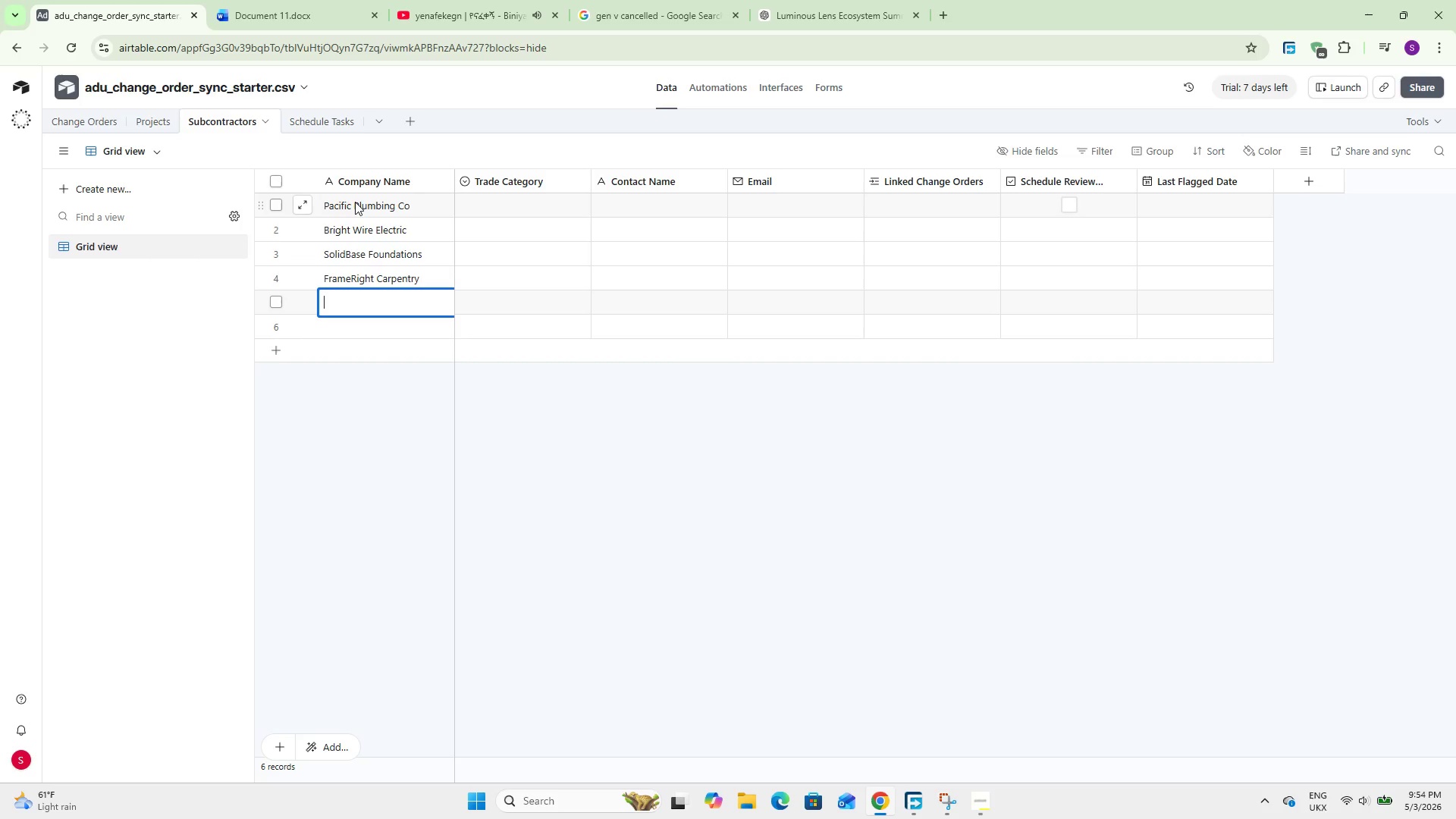 
type(ClimateCore HVAV)
 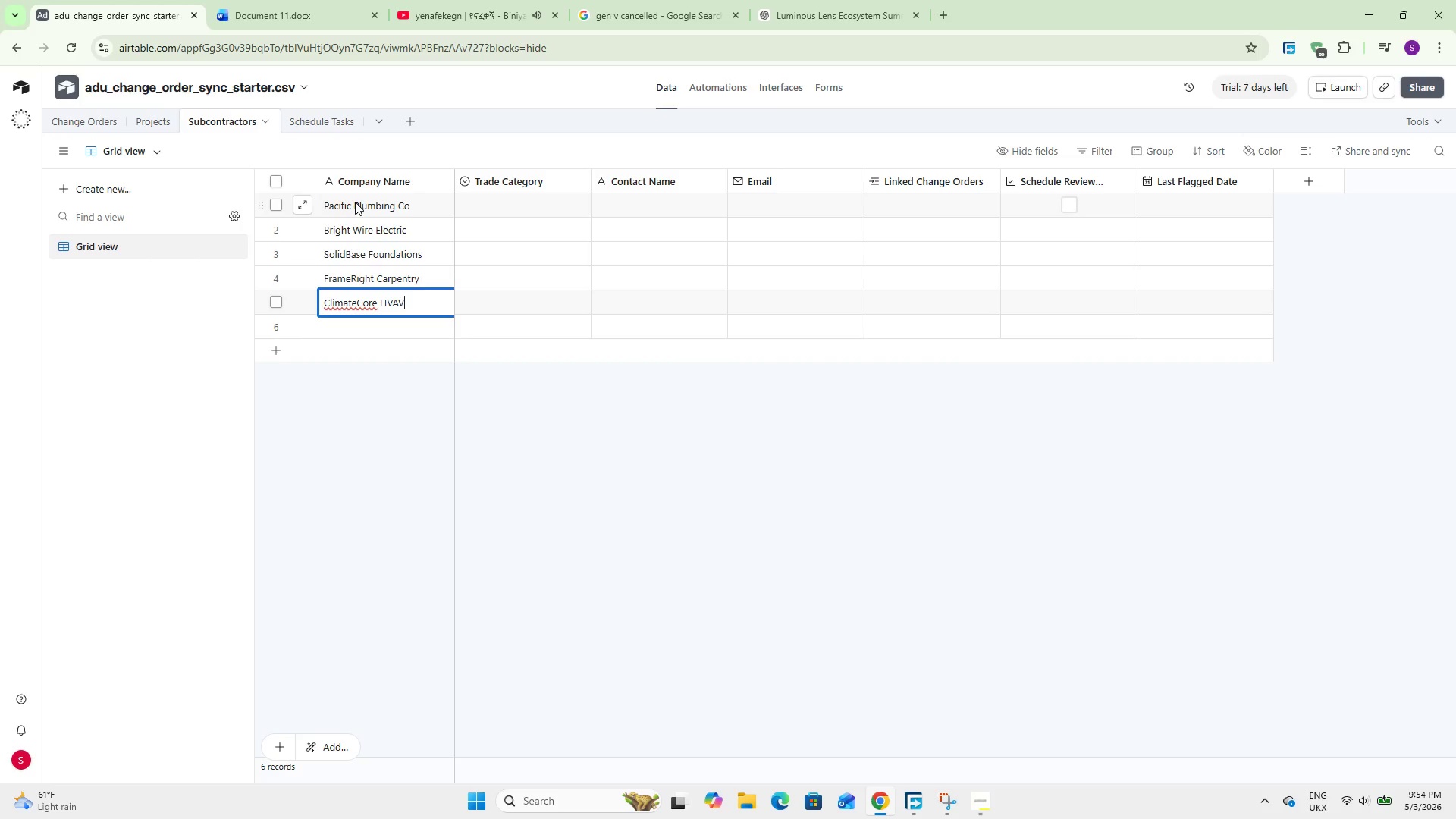 
key(Shift+Enter)
 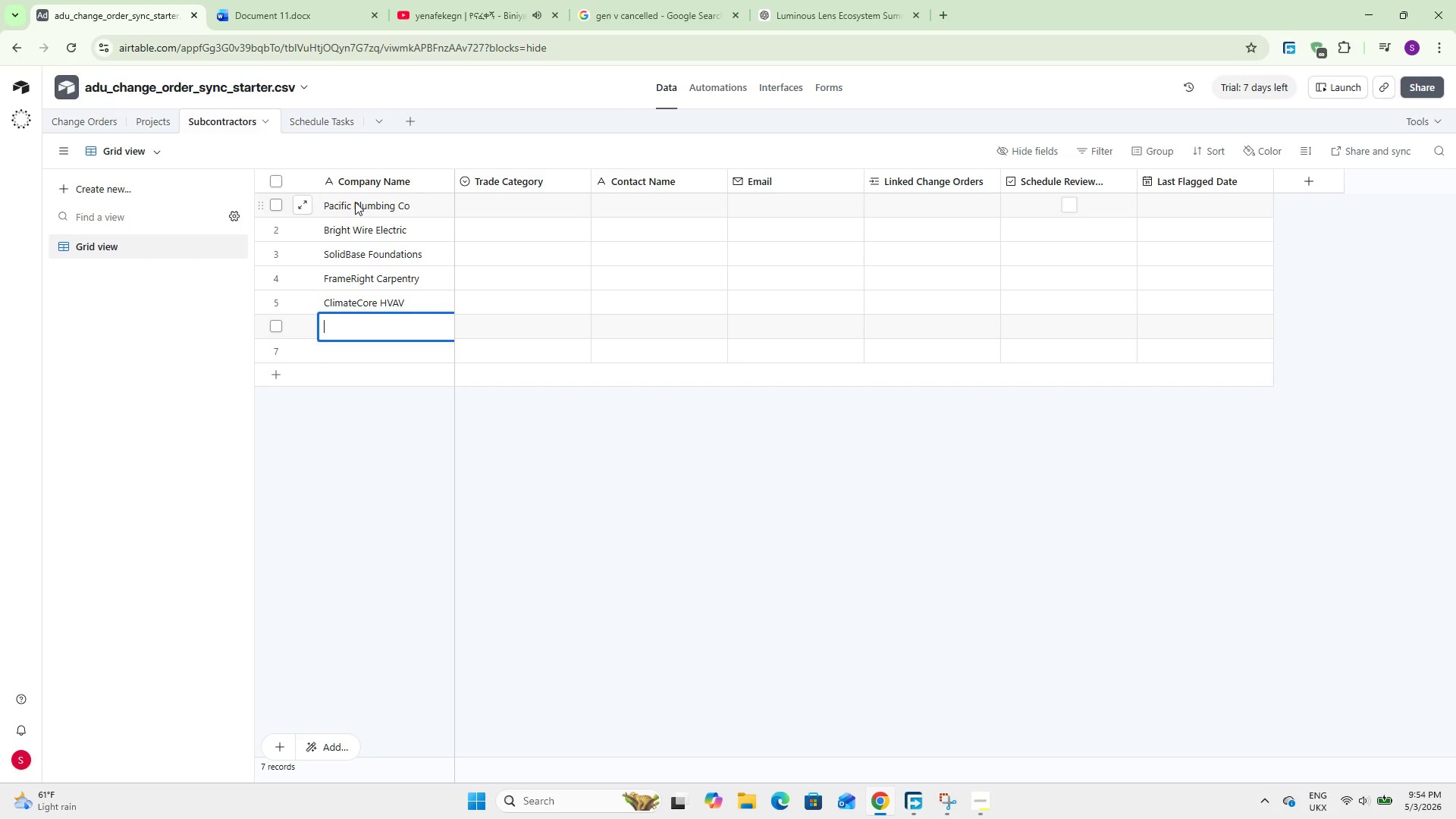 
type(s)
key(Backspace)
type(Summit Roofing)
 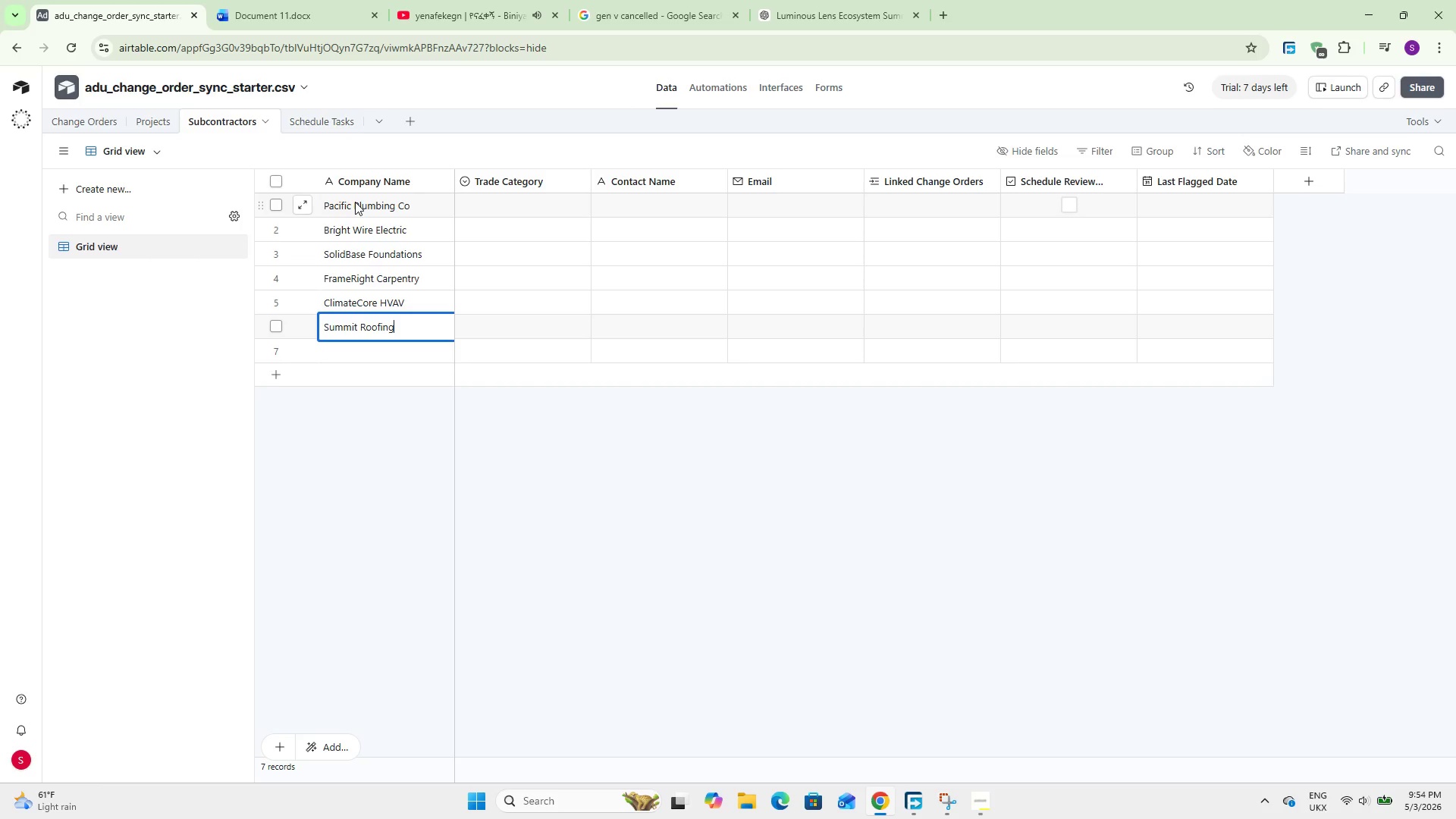 
key(Shift+Enter)
 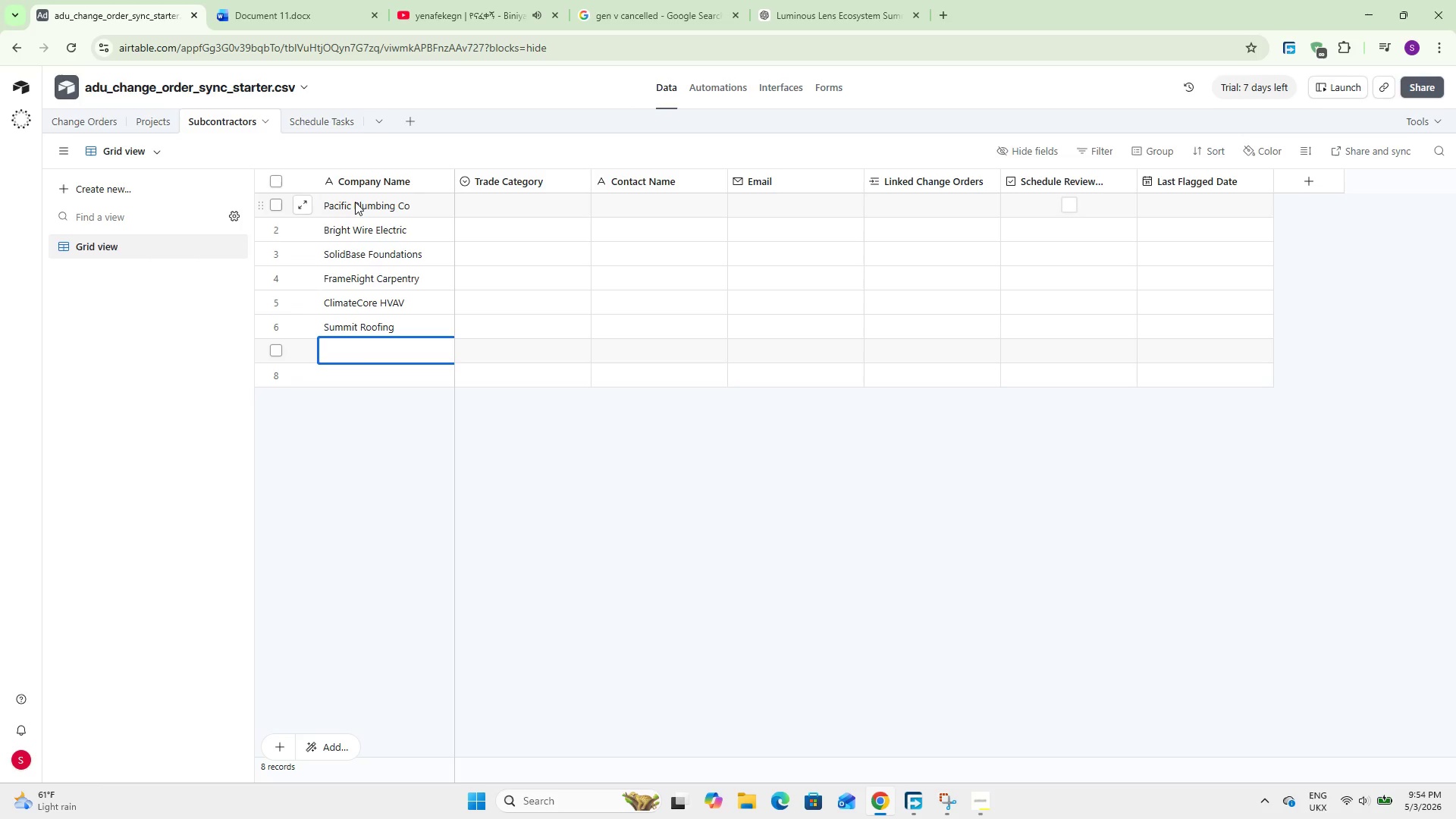 
type(ProSeal Insulaton)
 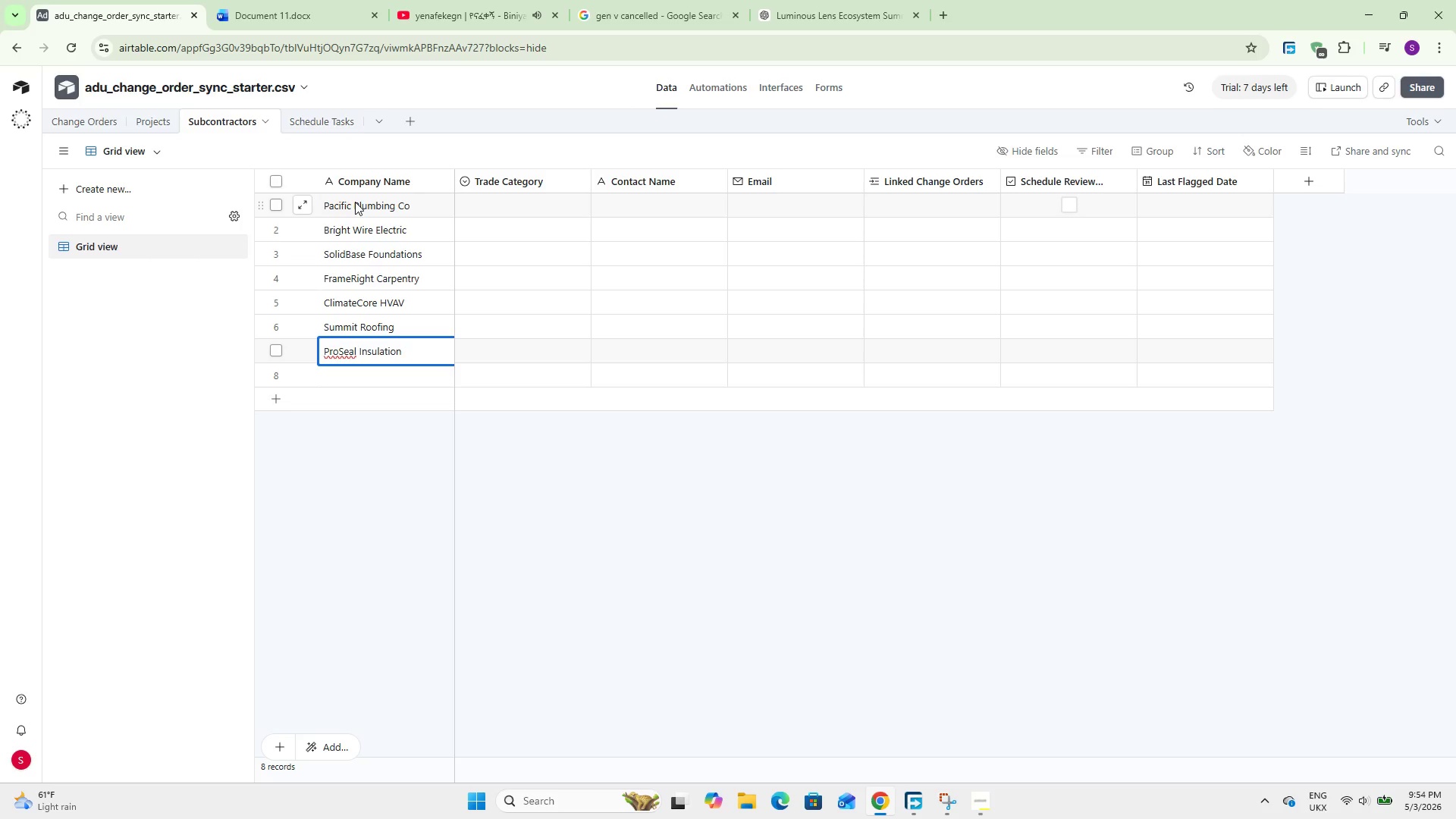 
 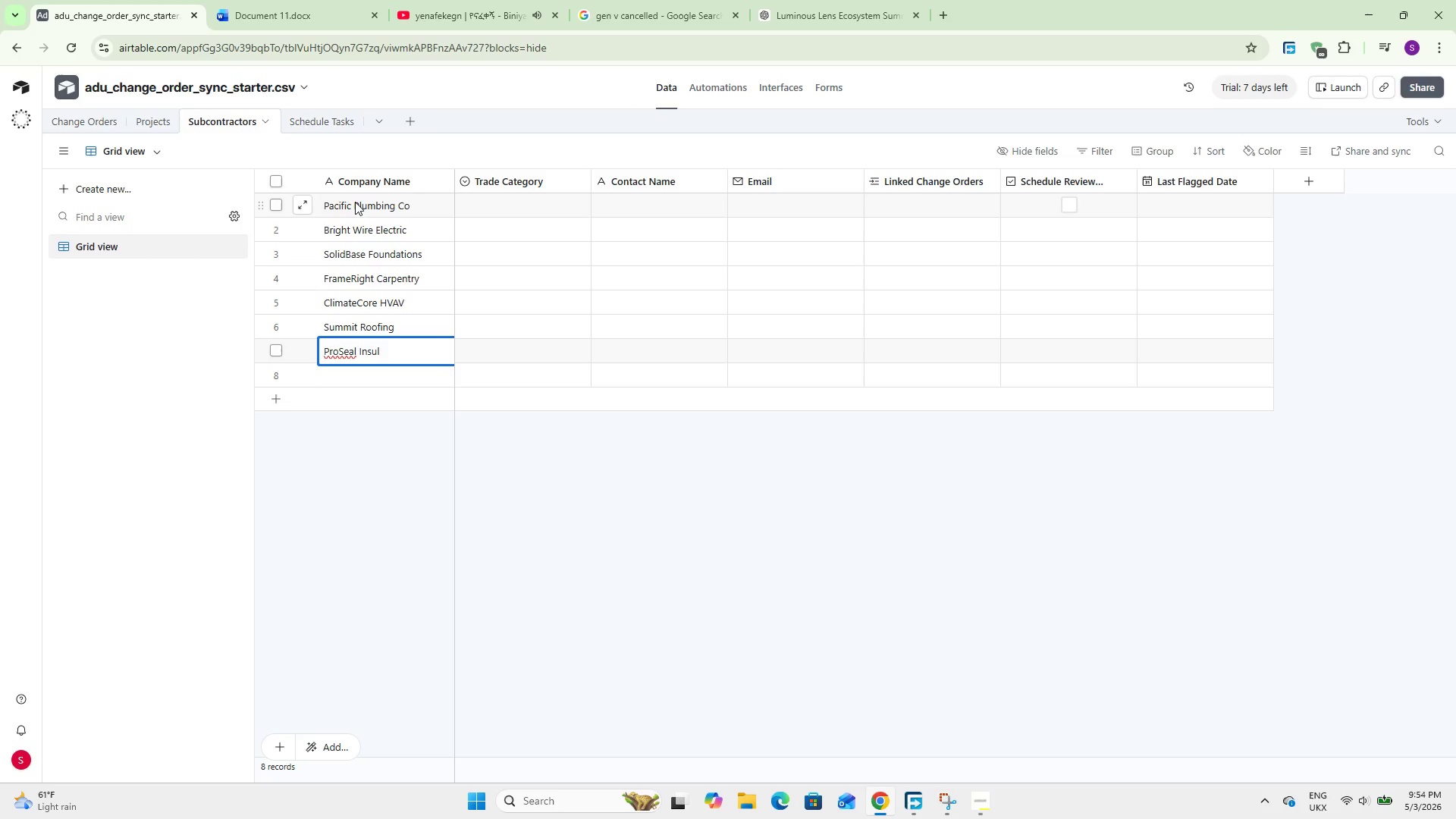 
hold_key(key=I, duration=0.39)
 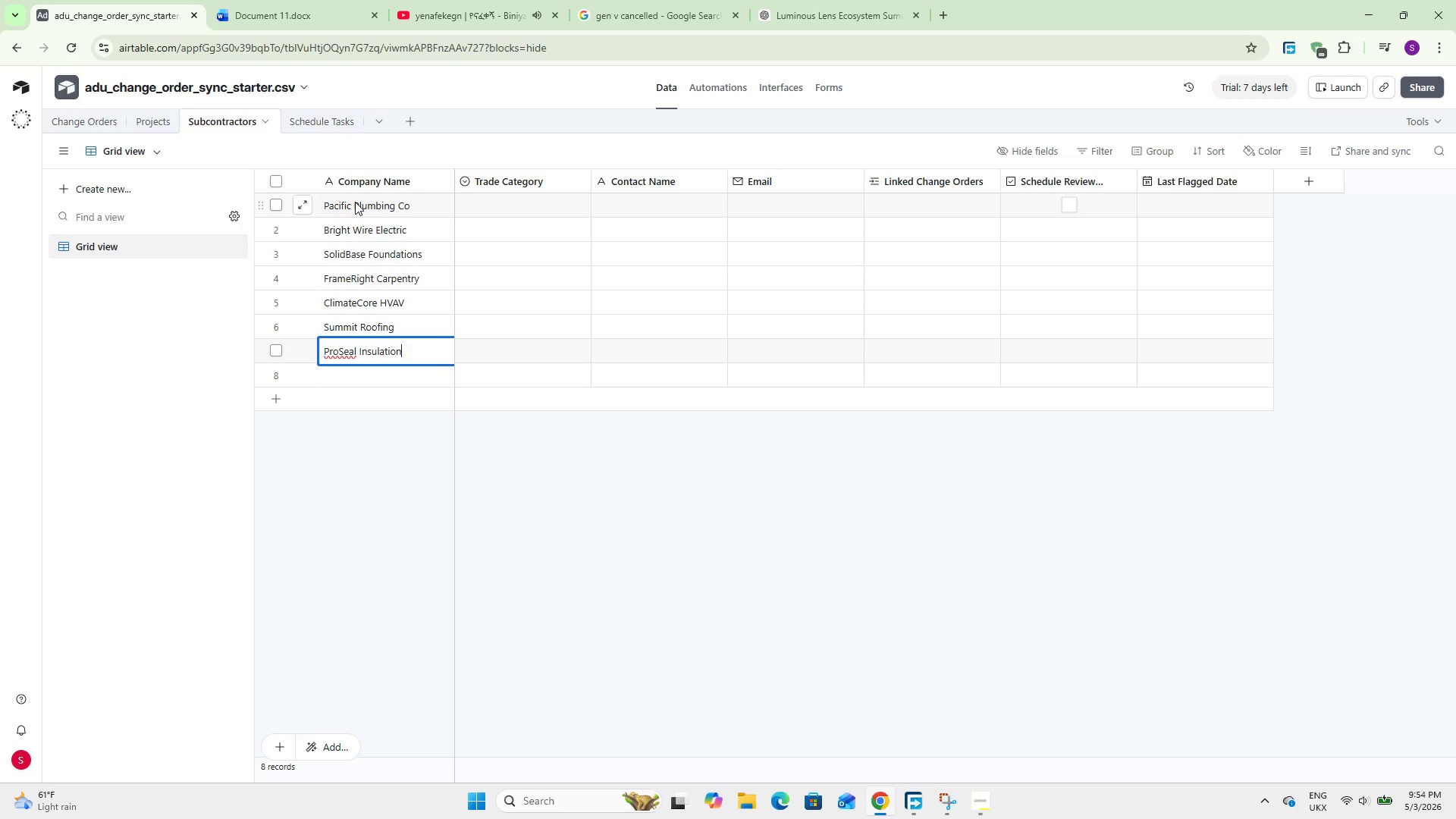 
key(Shift+Enter)
 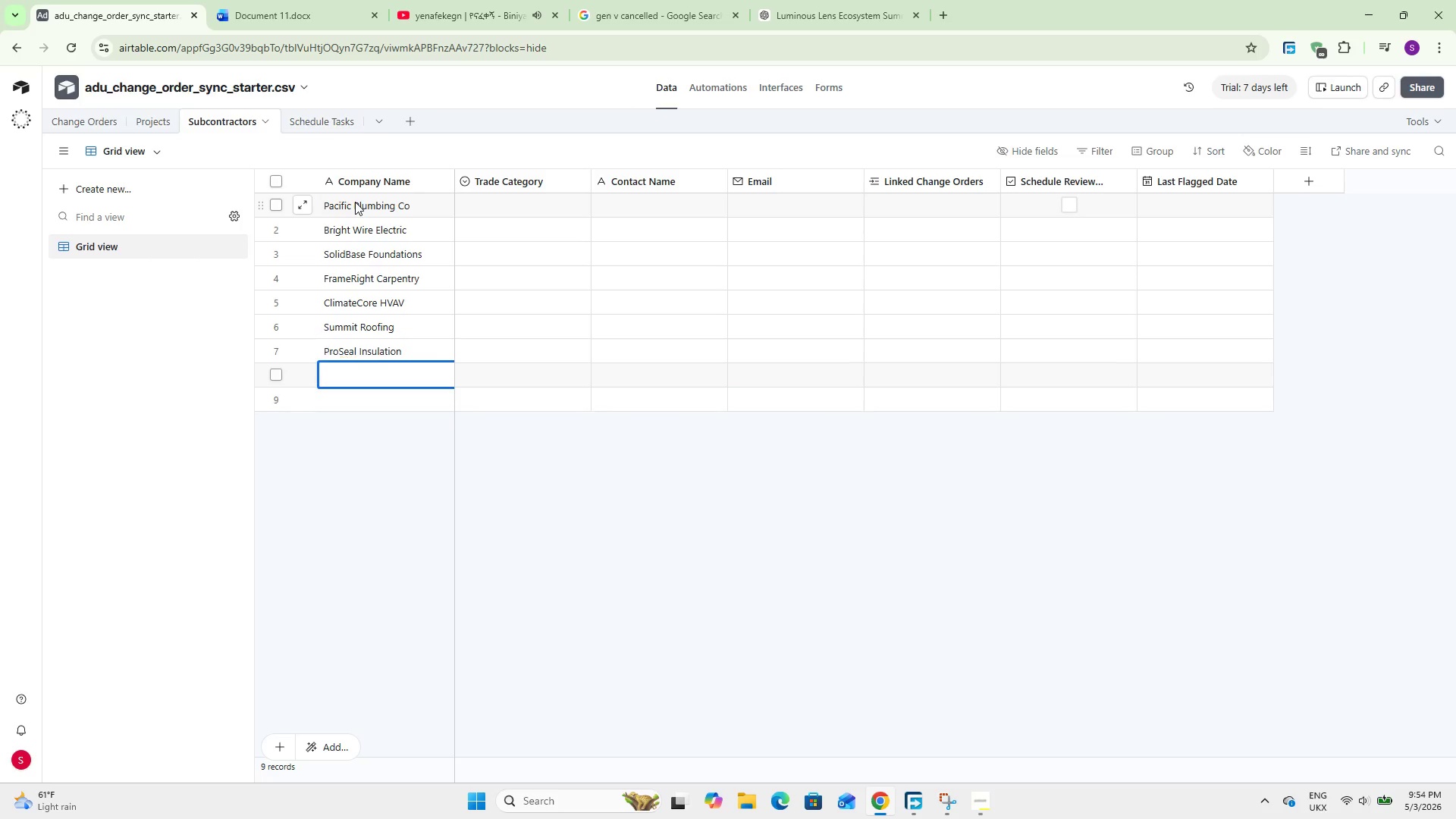 
type(WallCraft Drywall)
 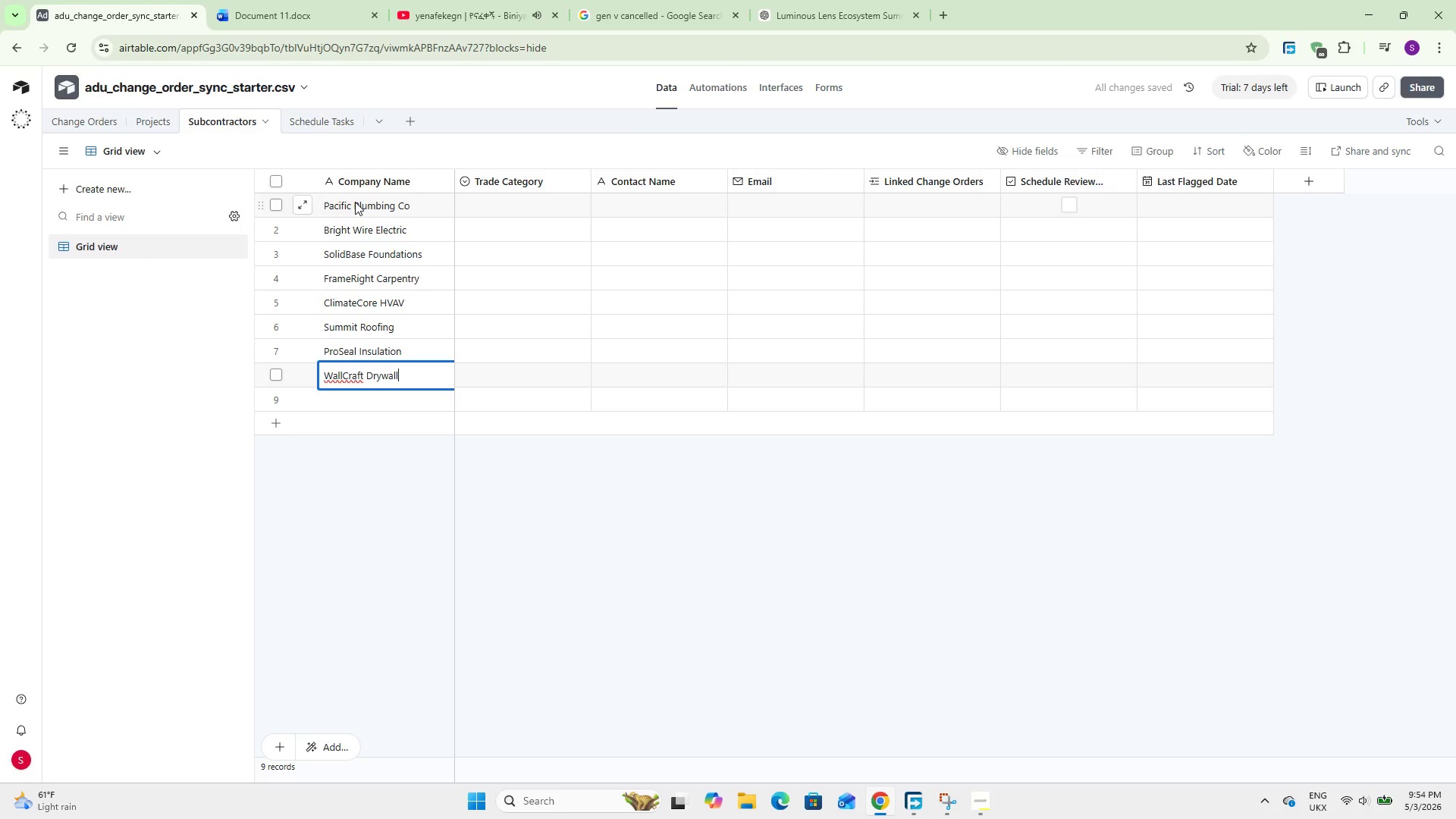 
key(Enter)
 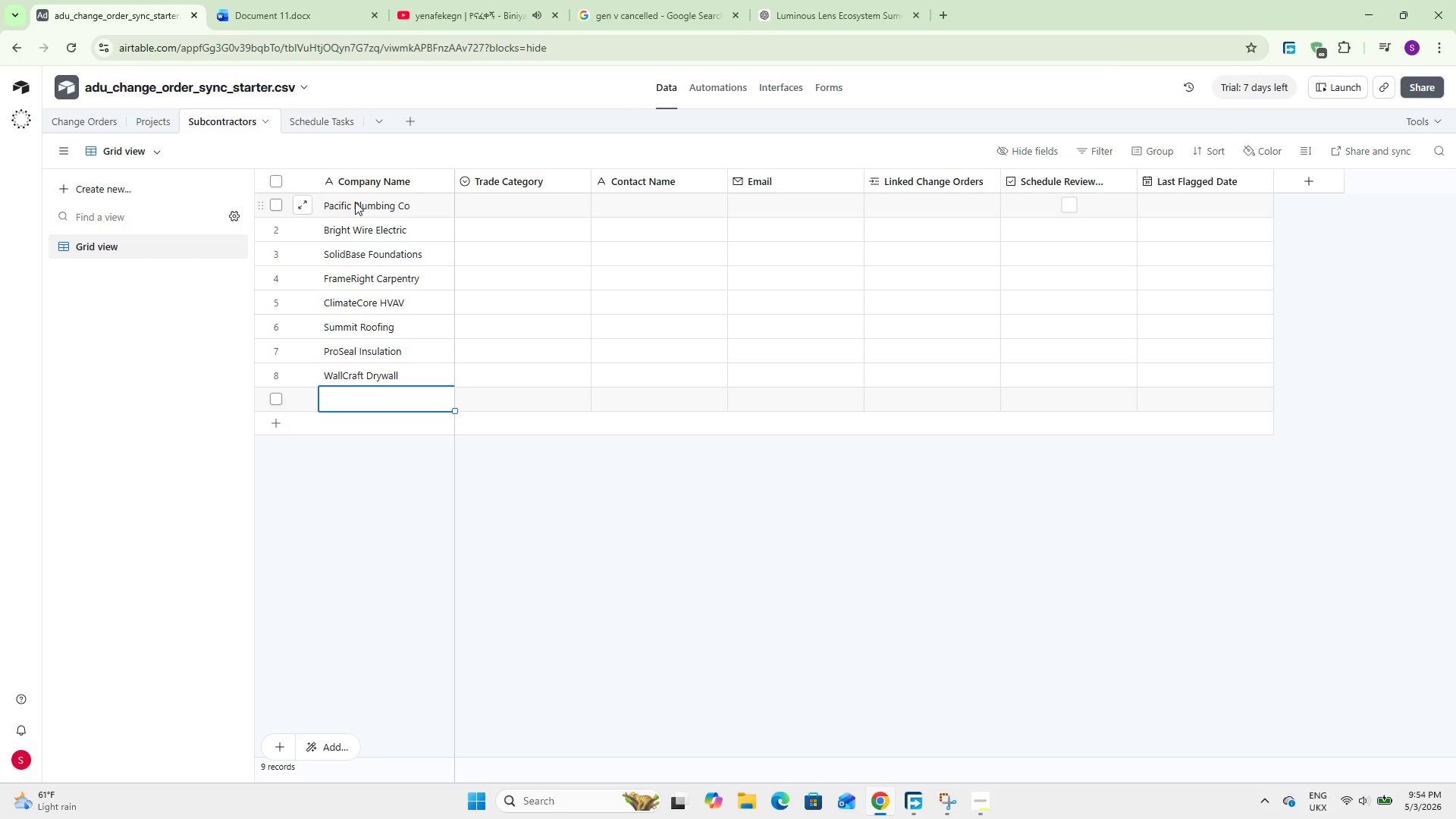 
type(ColorTrue Painting)
 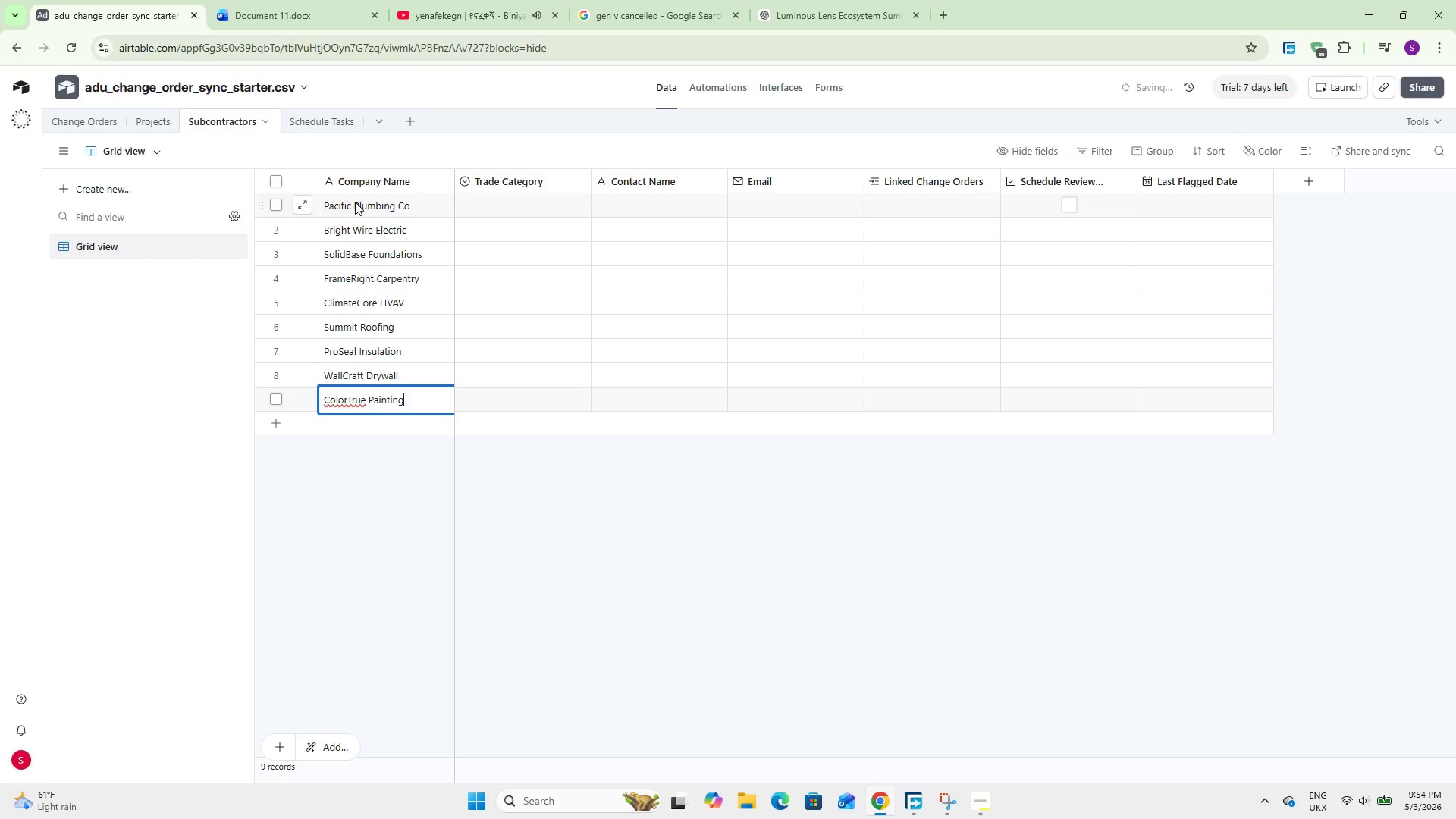 
key(Shift+Enter)
 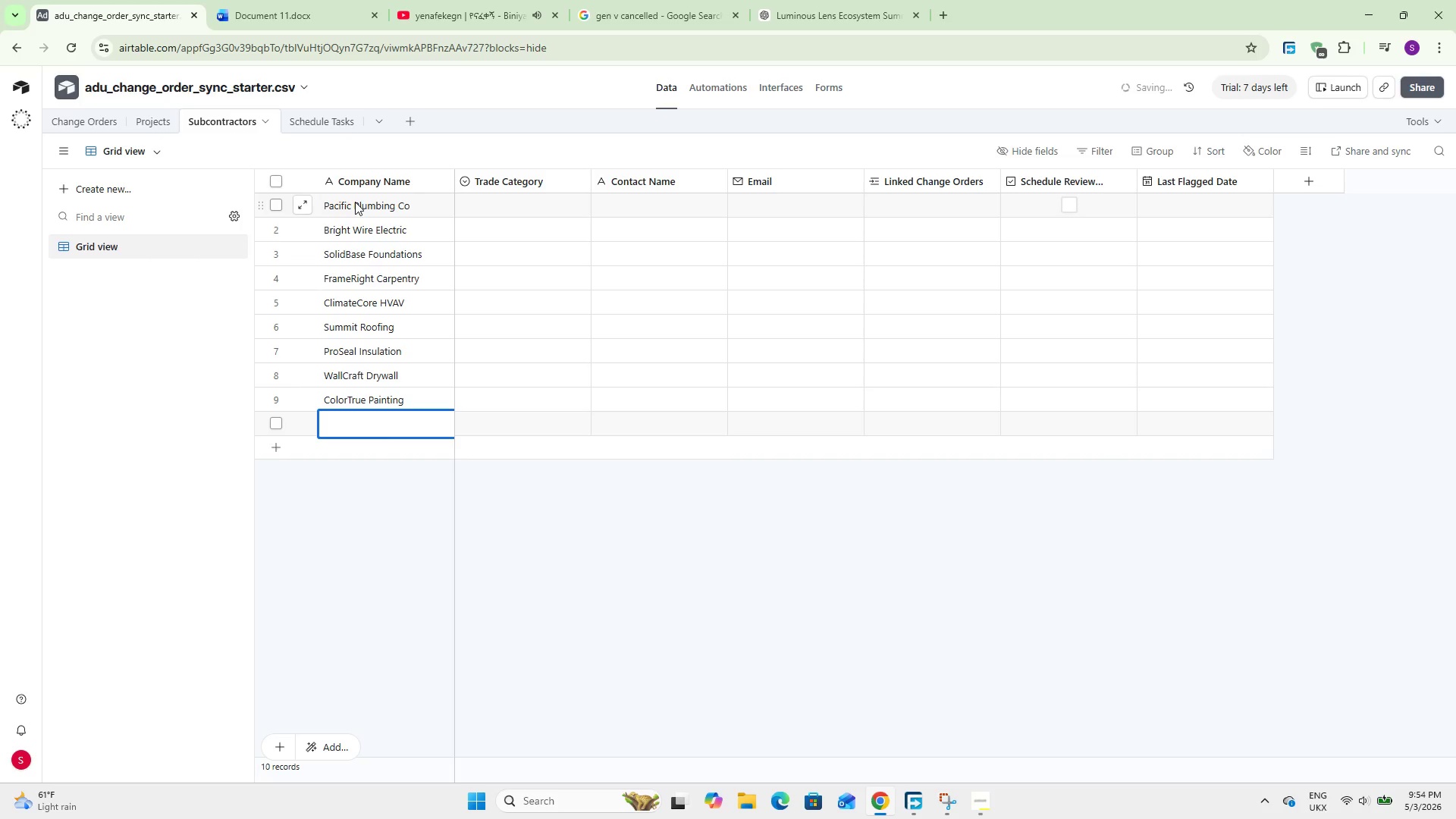 
type(Fino)
key(Backspace)
type(ishLine Flooring)
 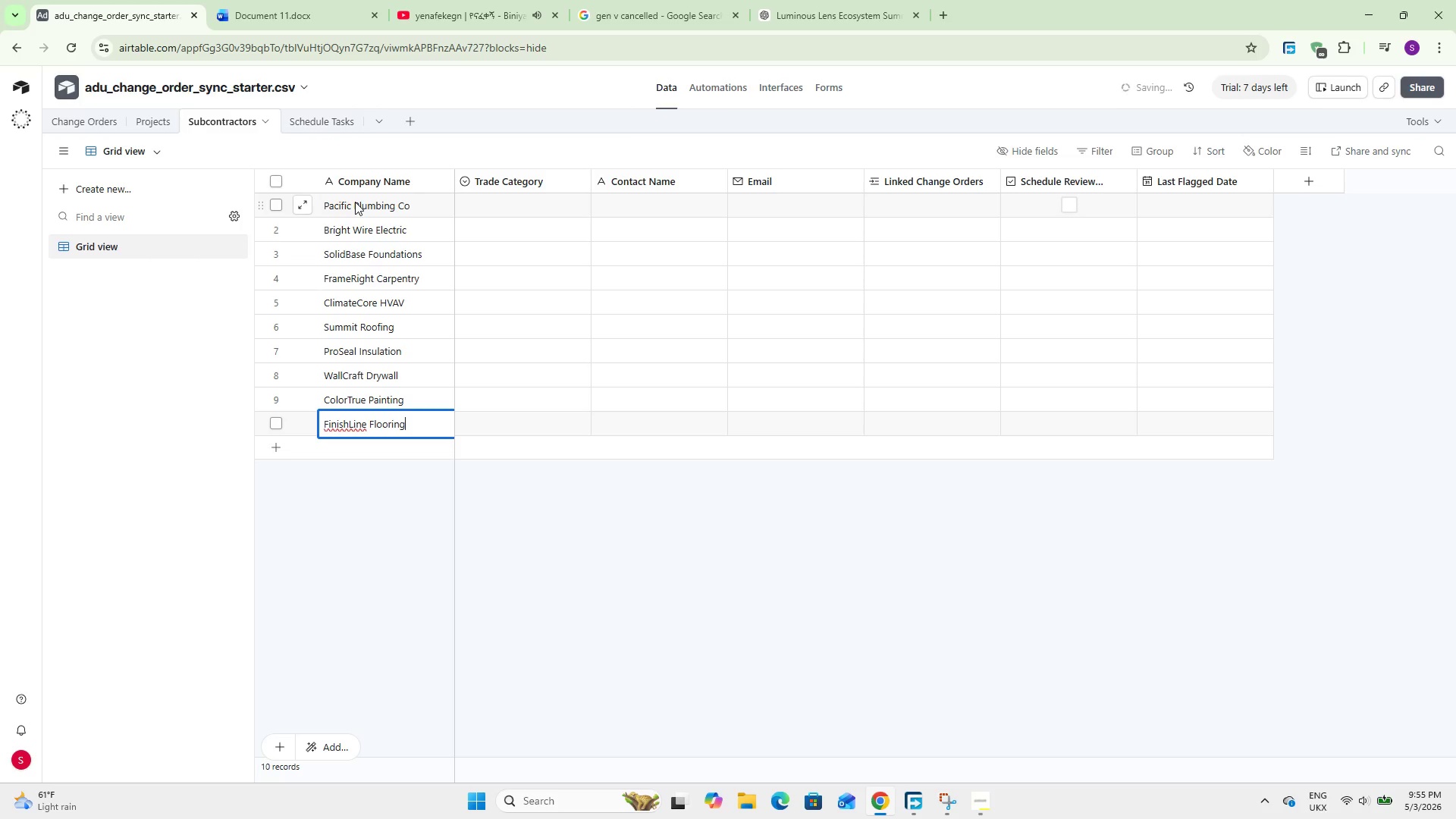 
key(Shift+Enter)
 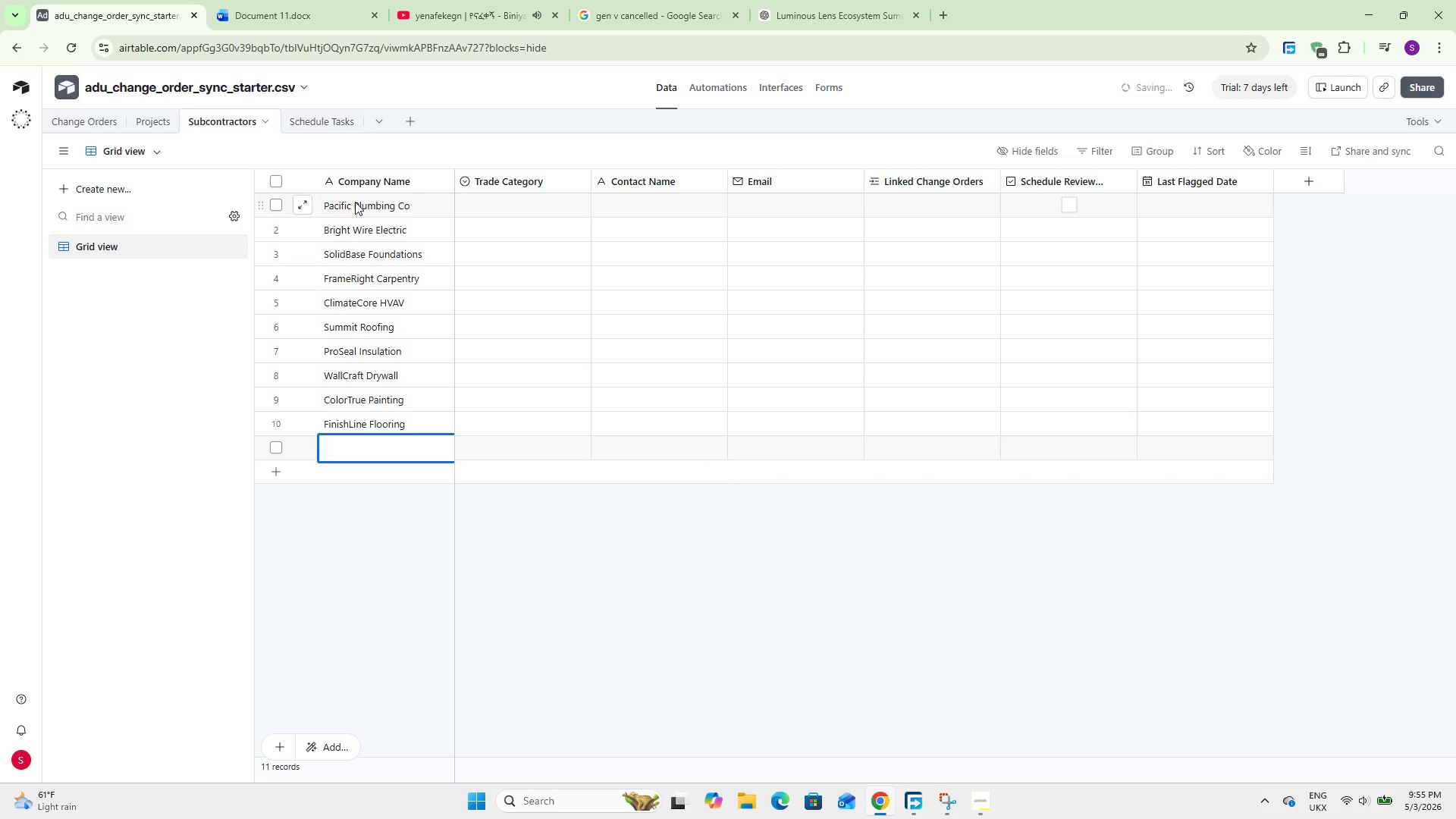 
type(CraftCab Cabinetry)
 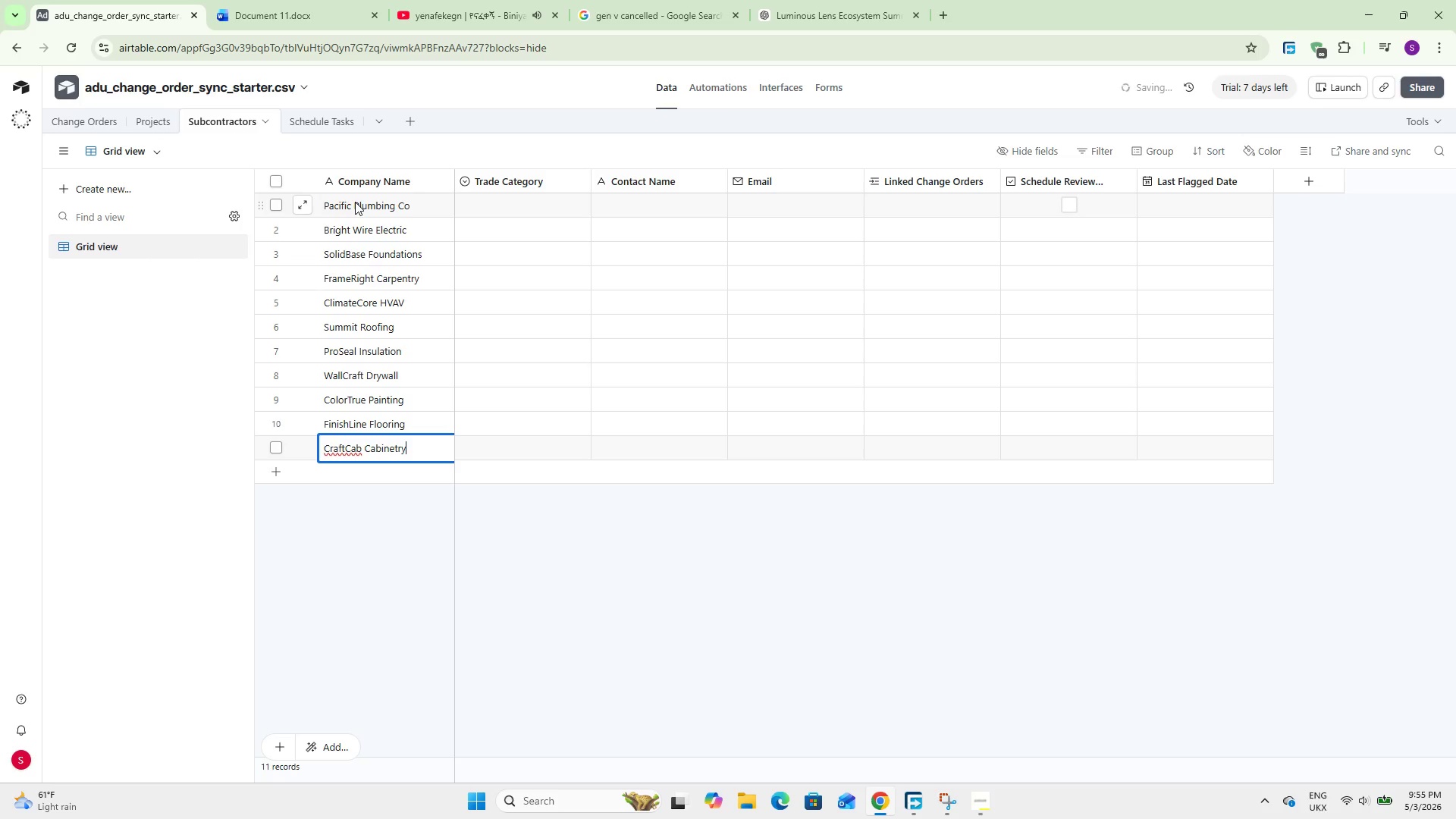 
key(Shift+Enter)
 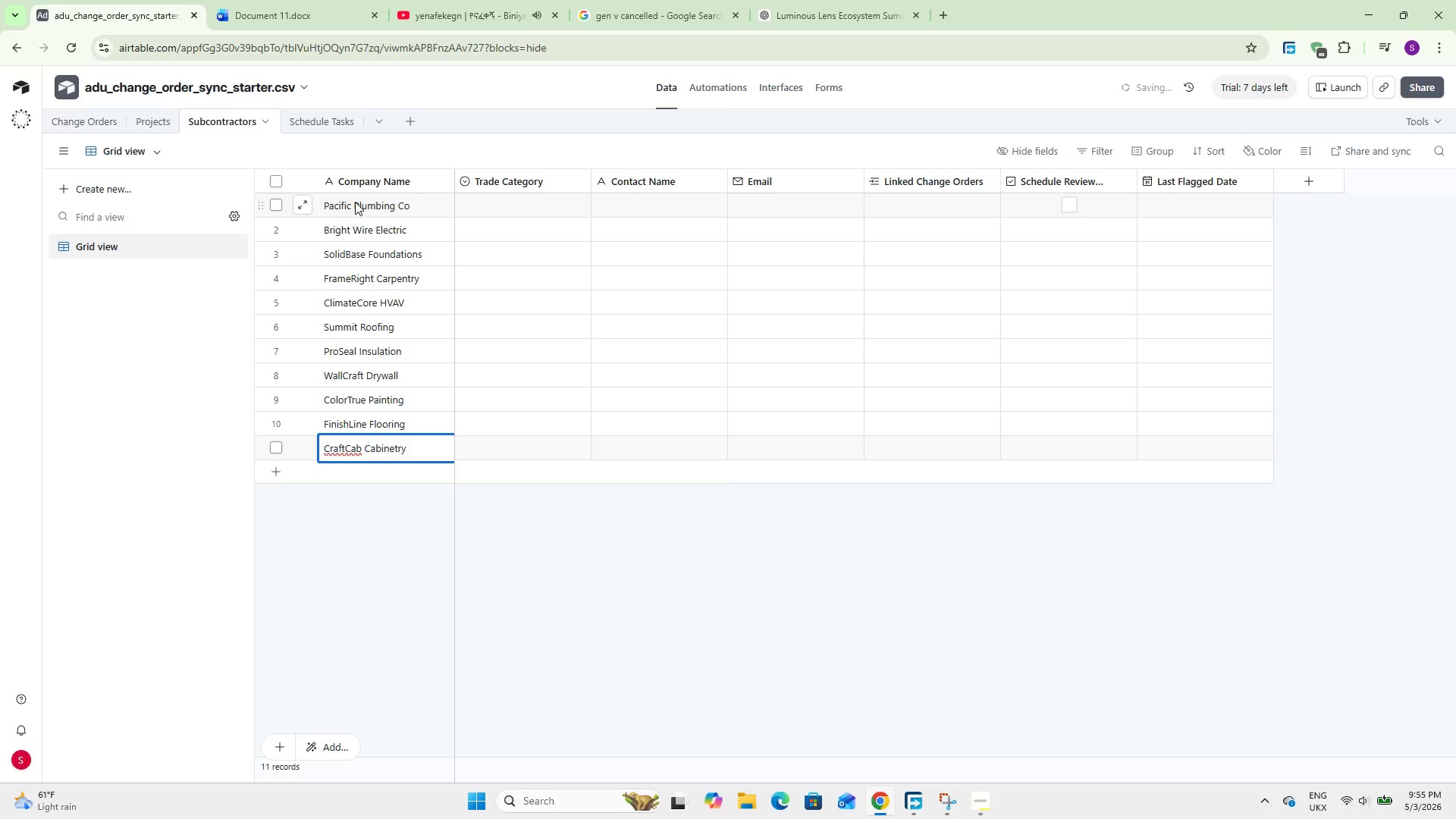 
type(GreenEdge Landscaping)
 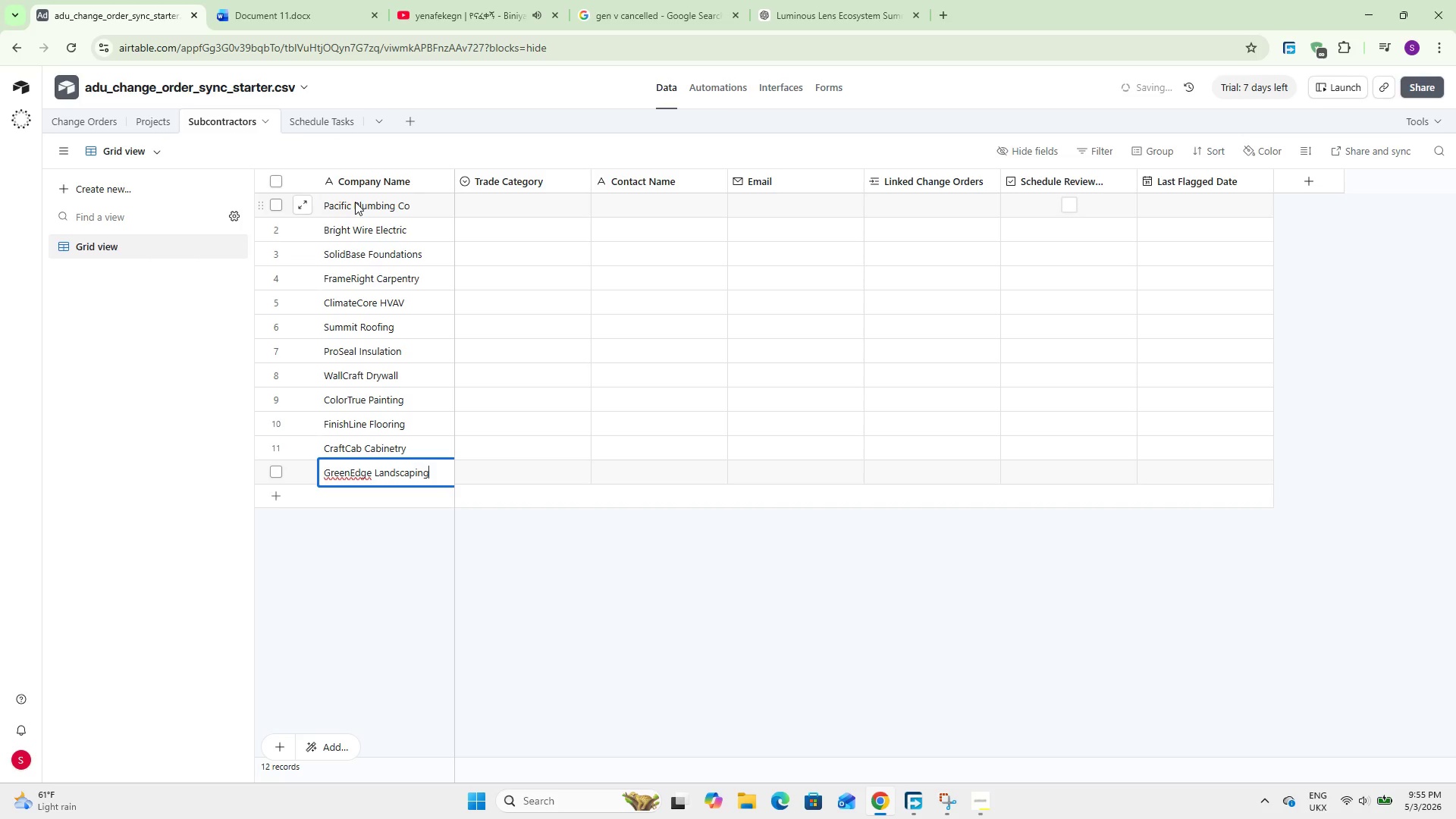 
wait(5.06)
 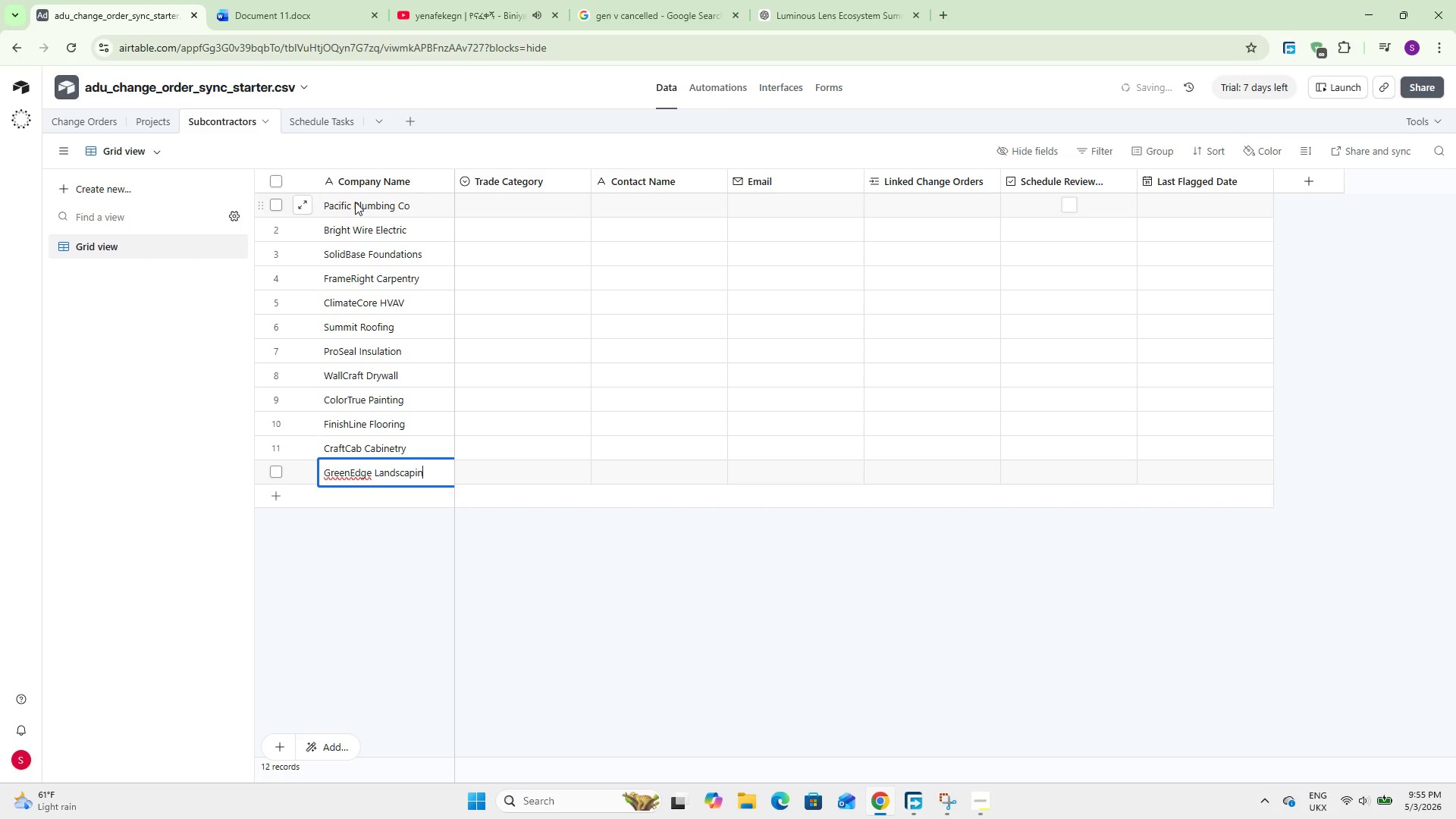 
left_click([537, 207])
 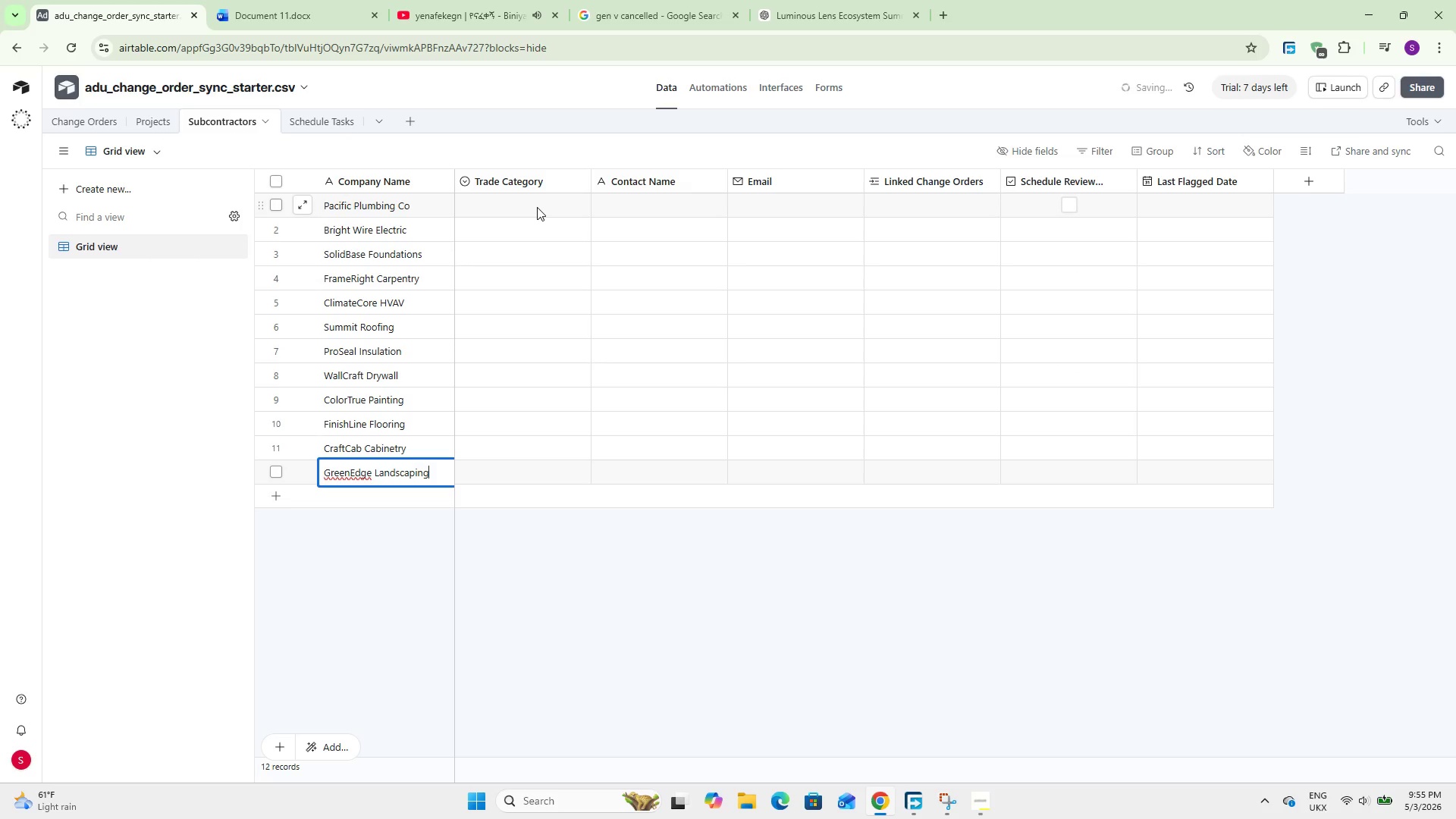 
left_click([537, 207])
 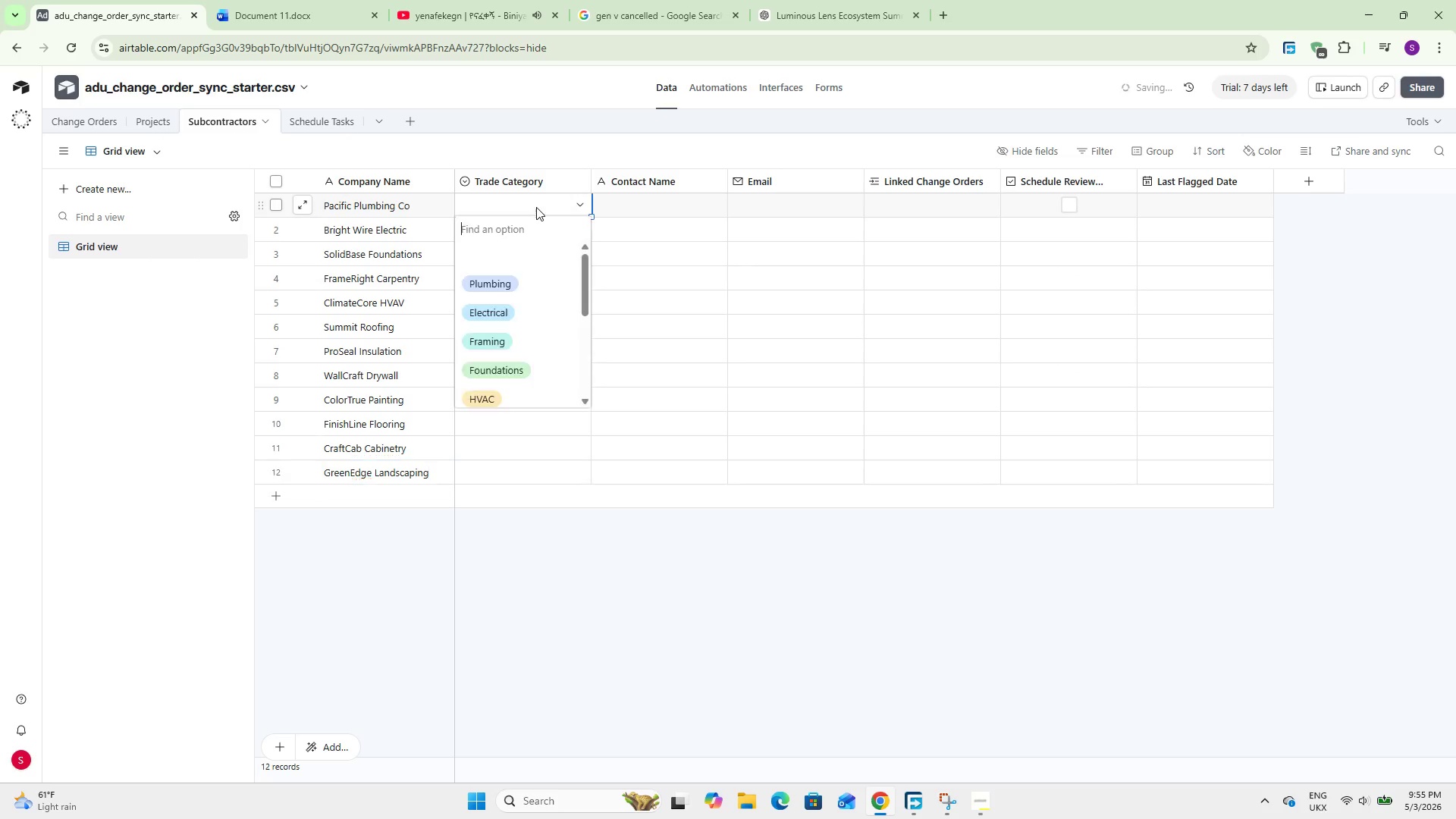 
double_click([536, 207])
 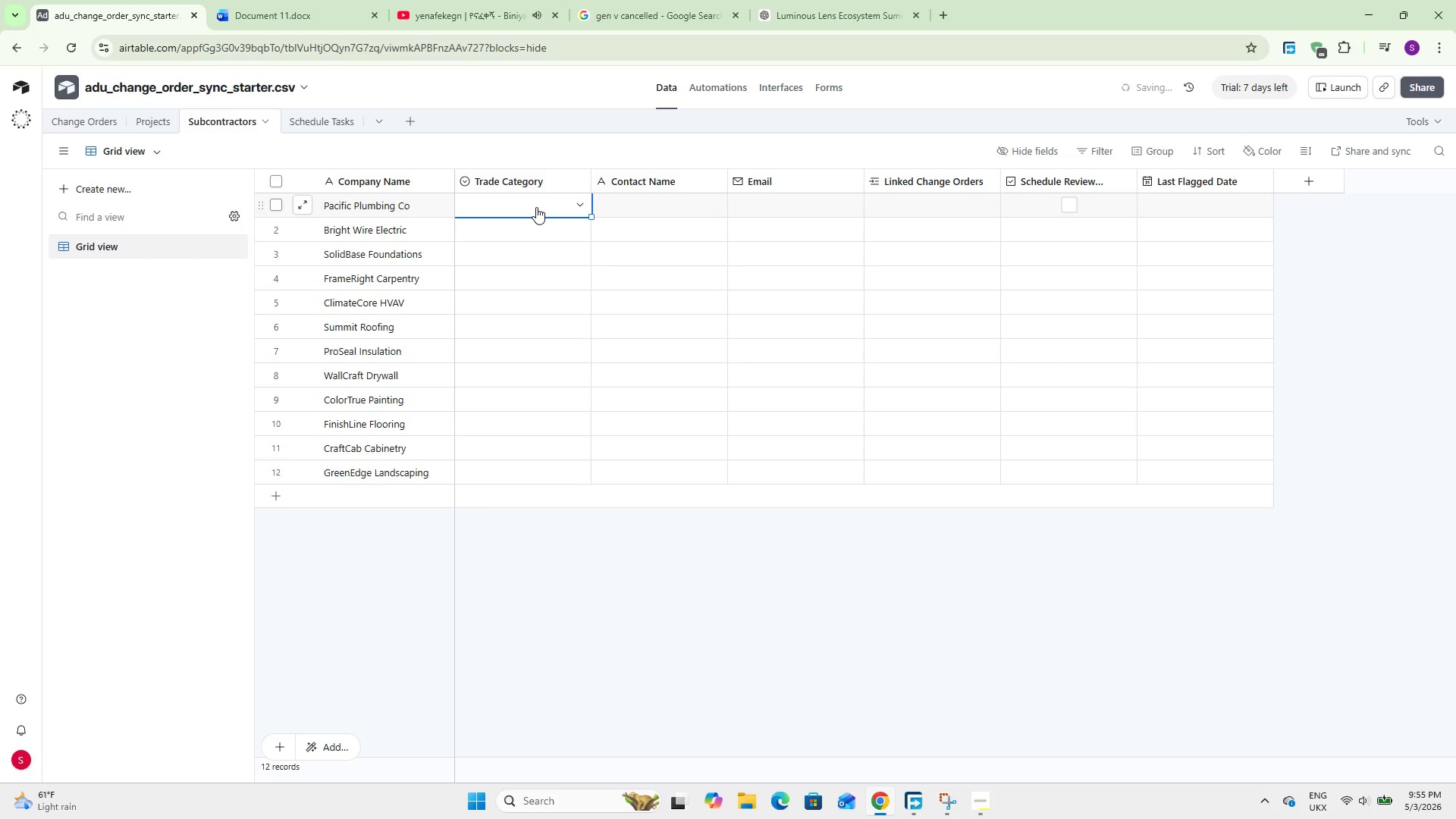 
left_click([536, 207])
 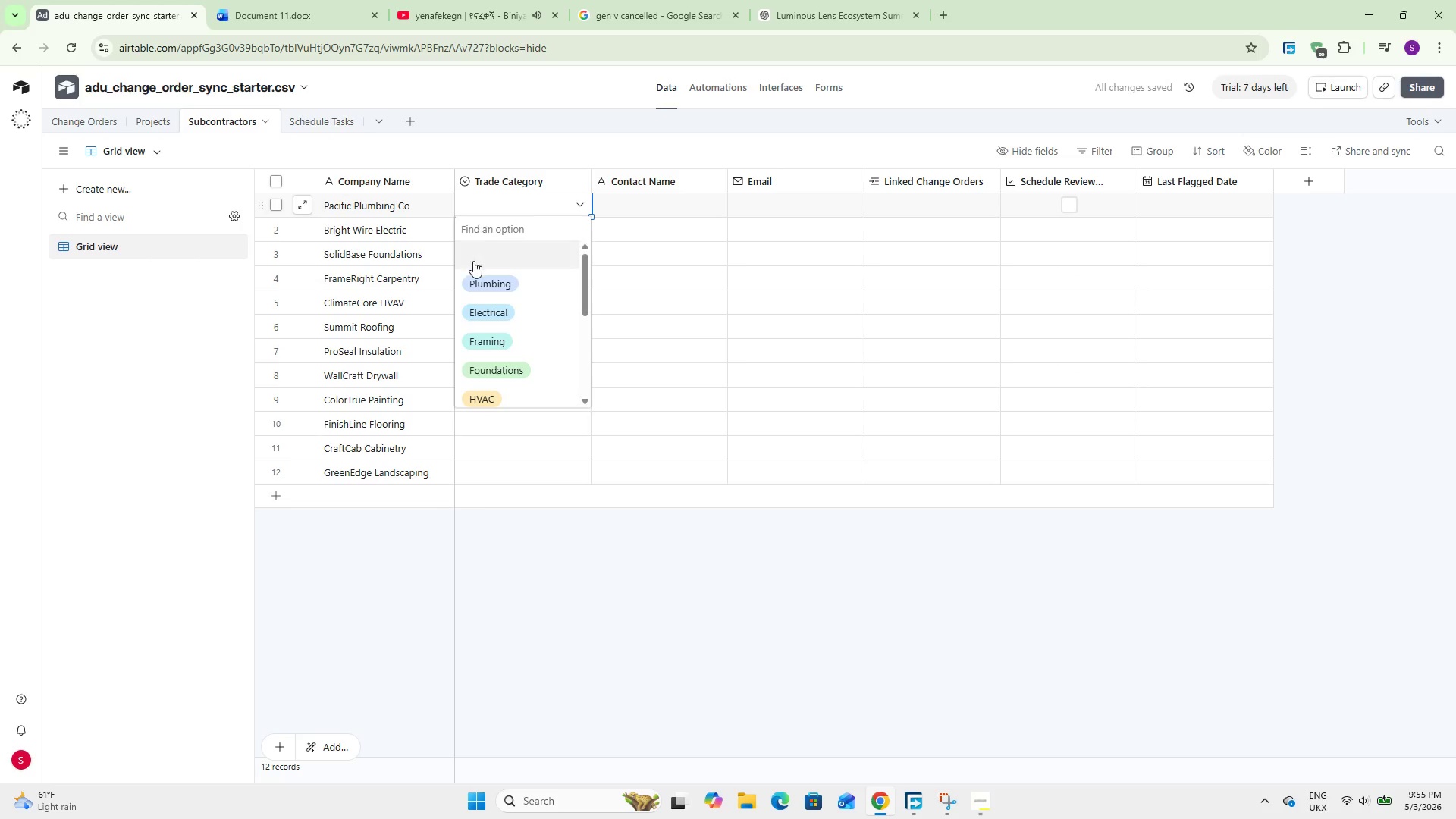 
left_click([497, 281])
 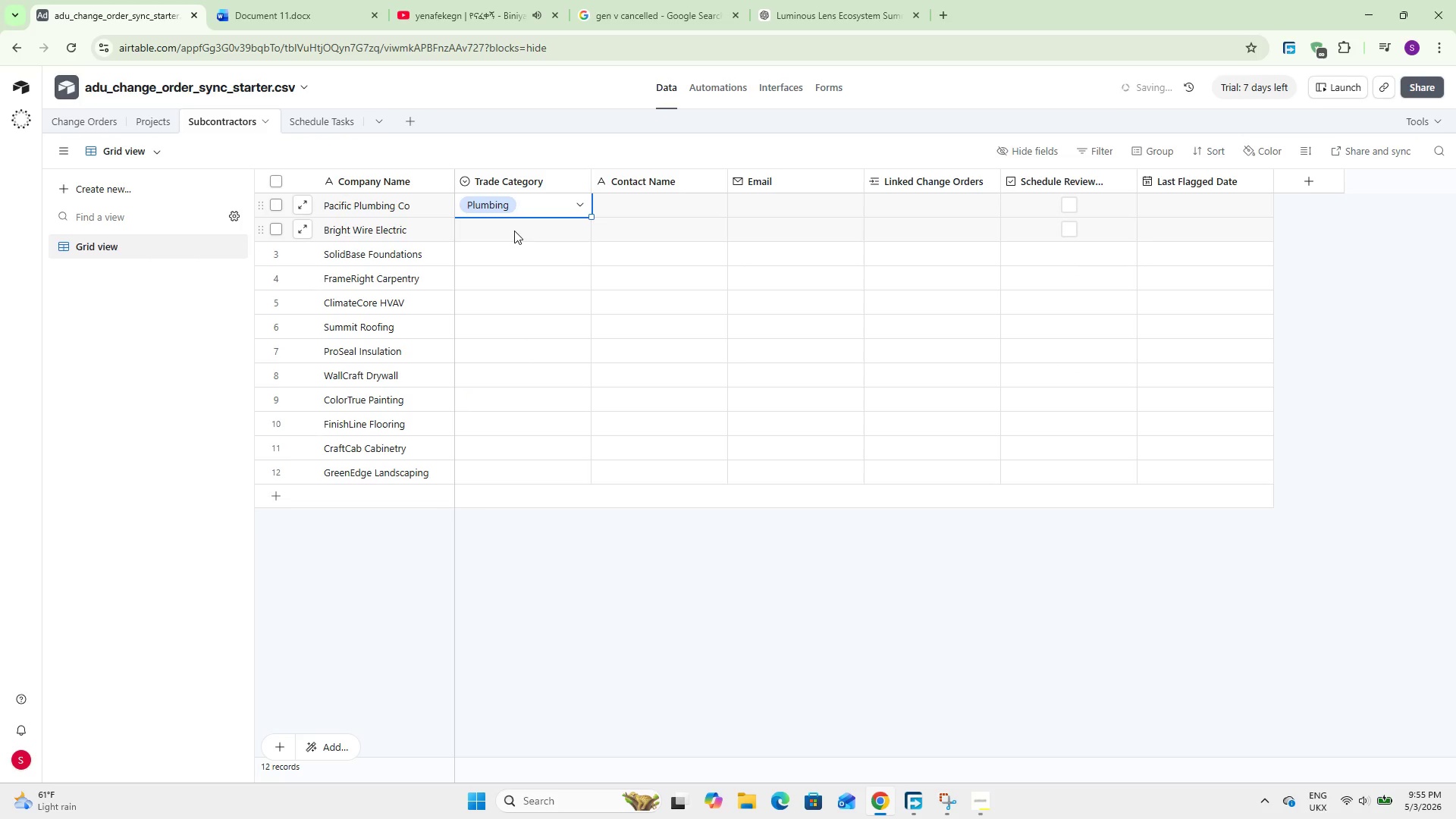 
double_click([514, 231])
 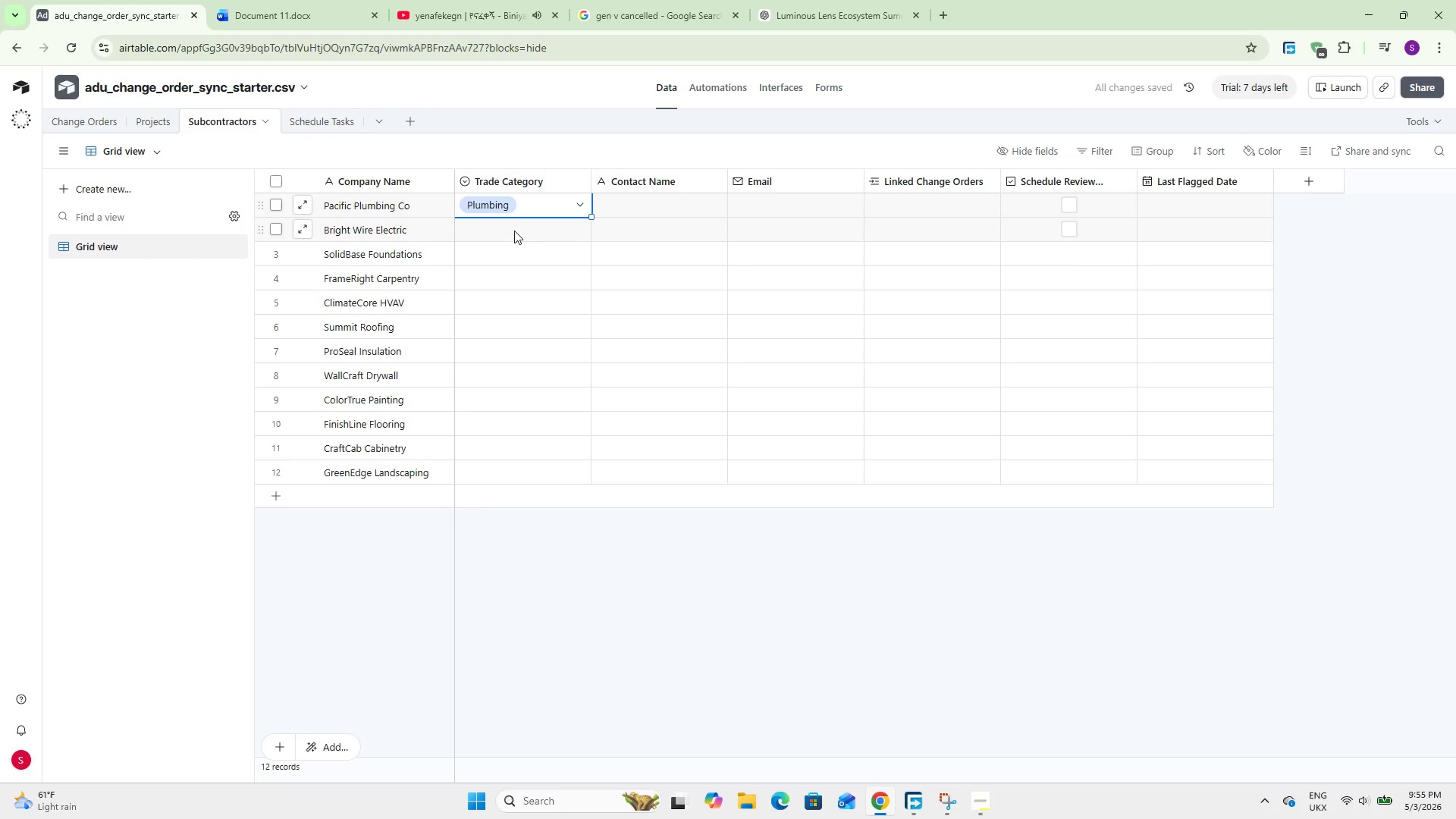 
key(E)
 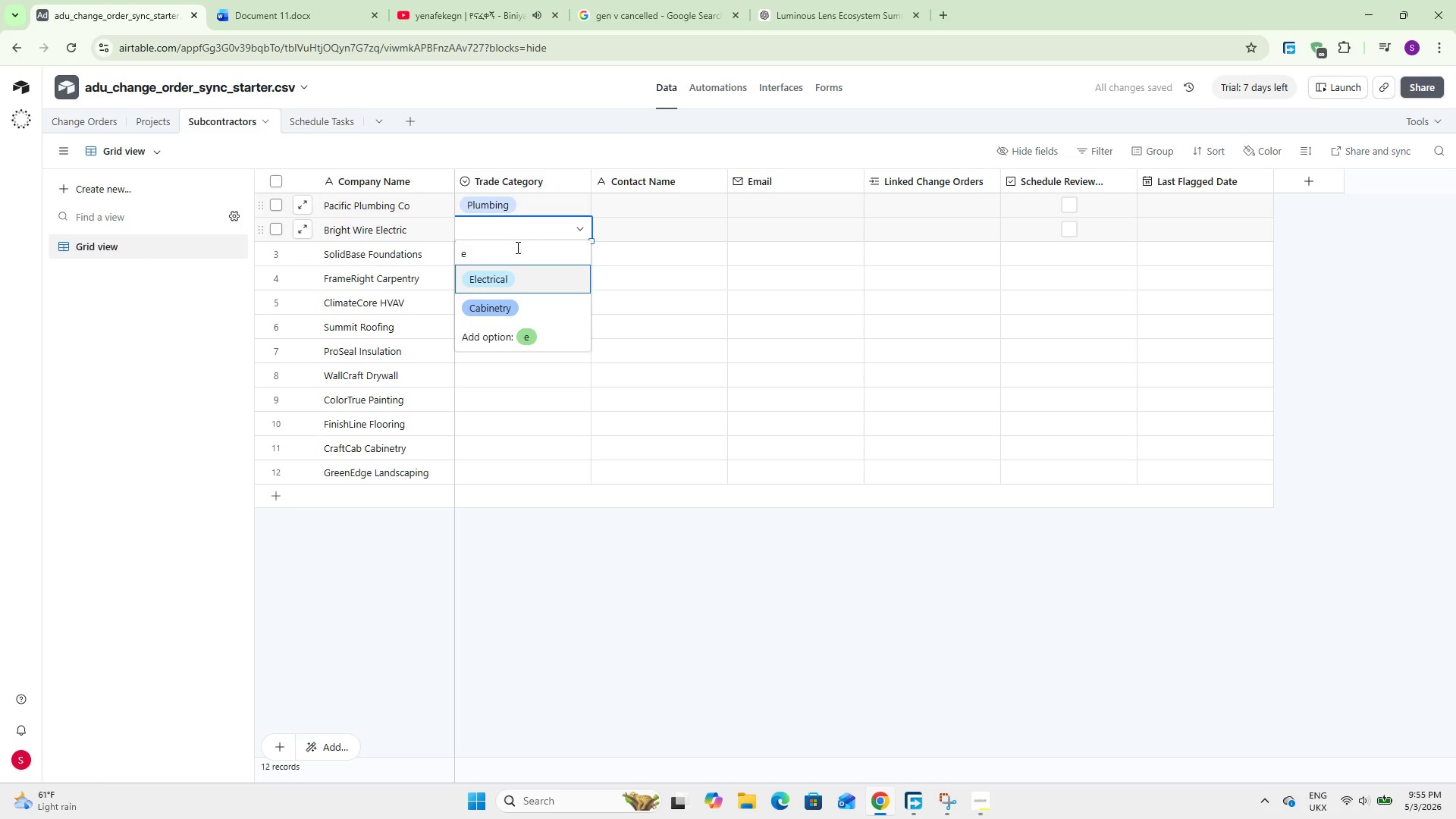 
left_click([514, 281])
 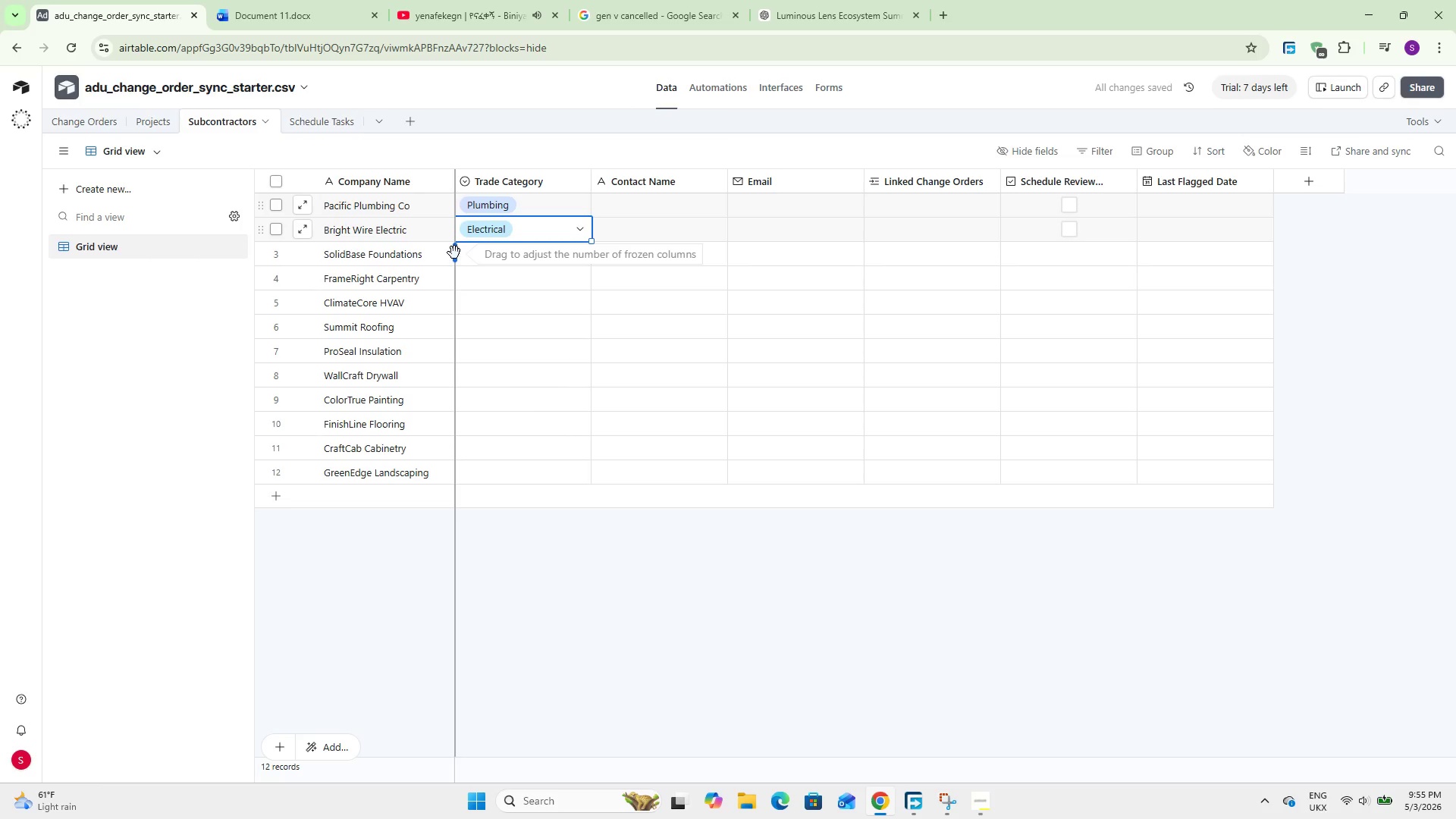 
wait(5.86)
 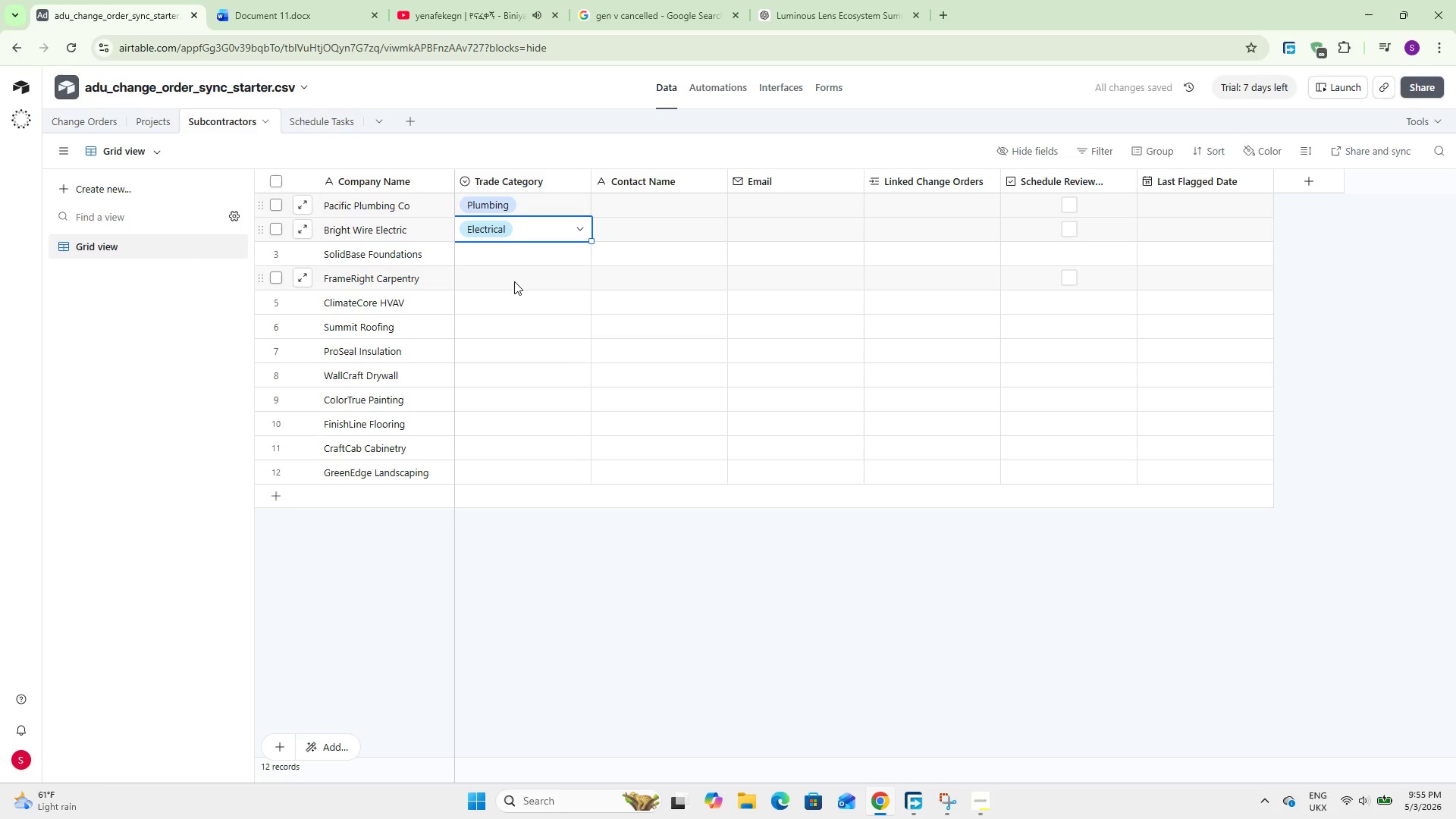 
left_click([544, 293])
 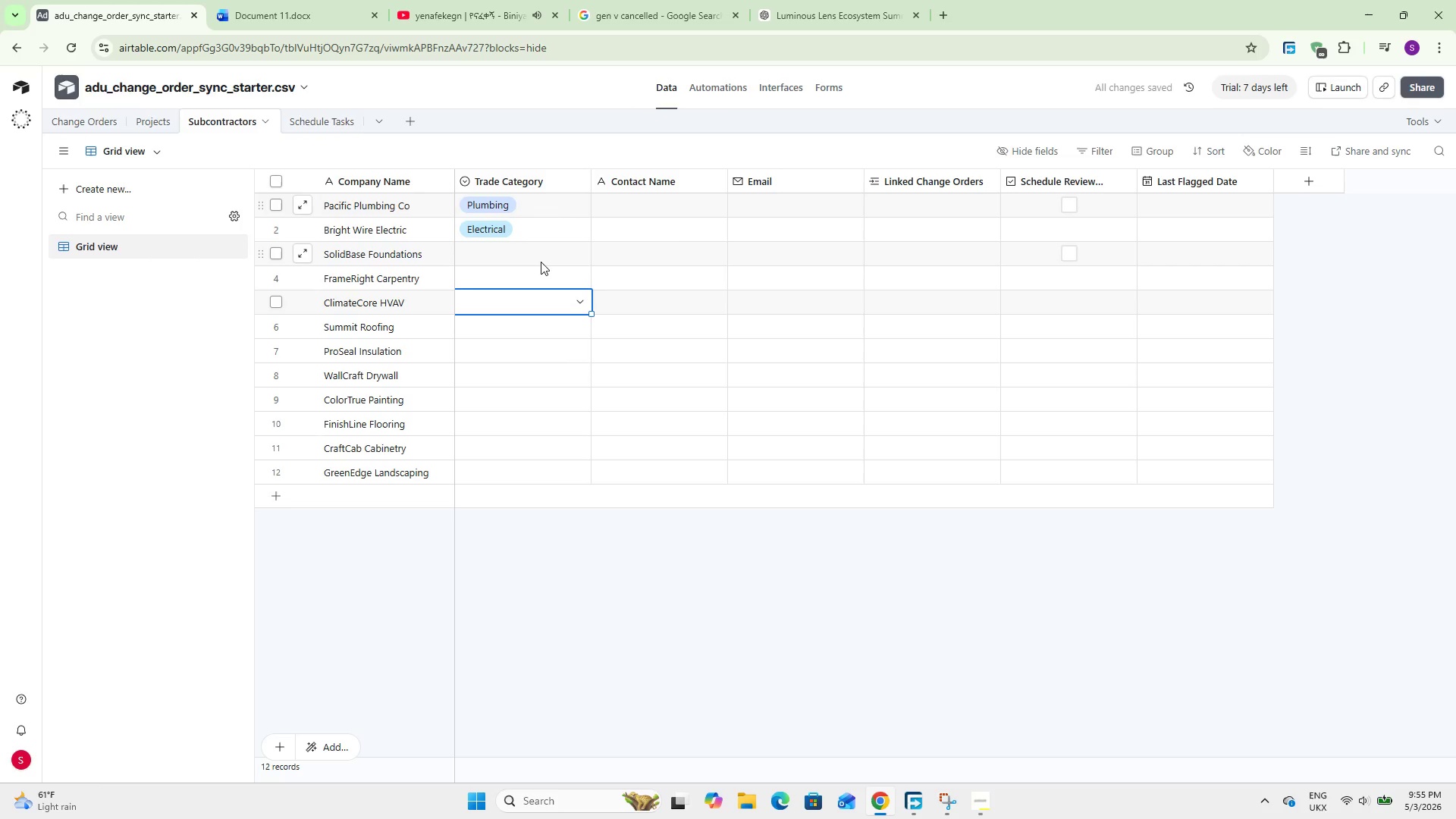 
double_click([541, 262])
 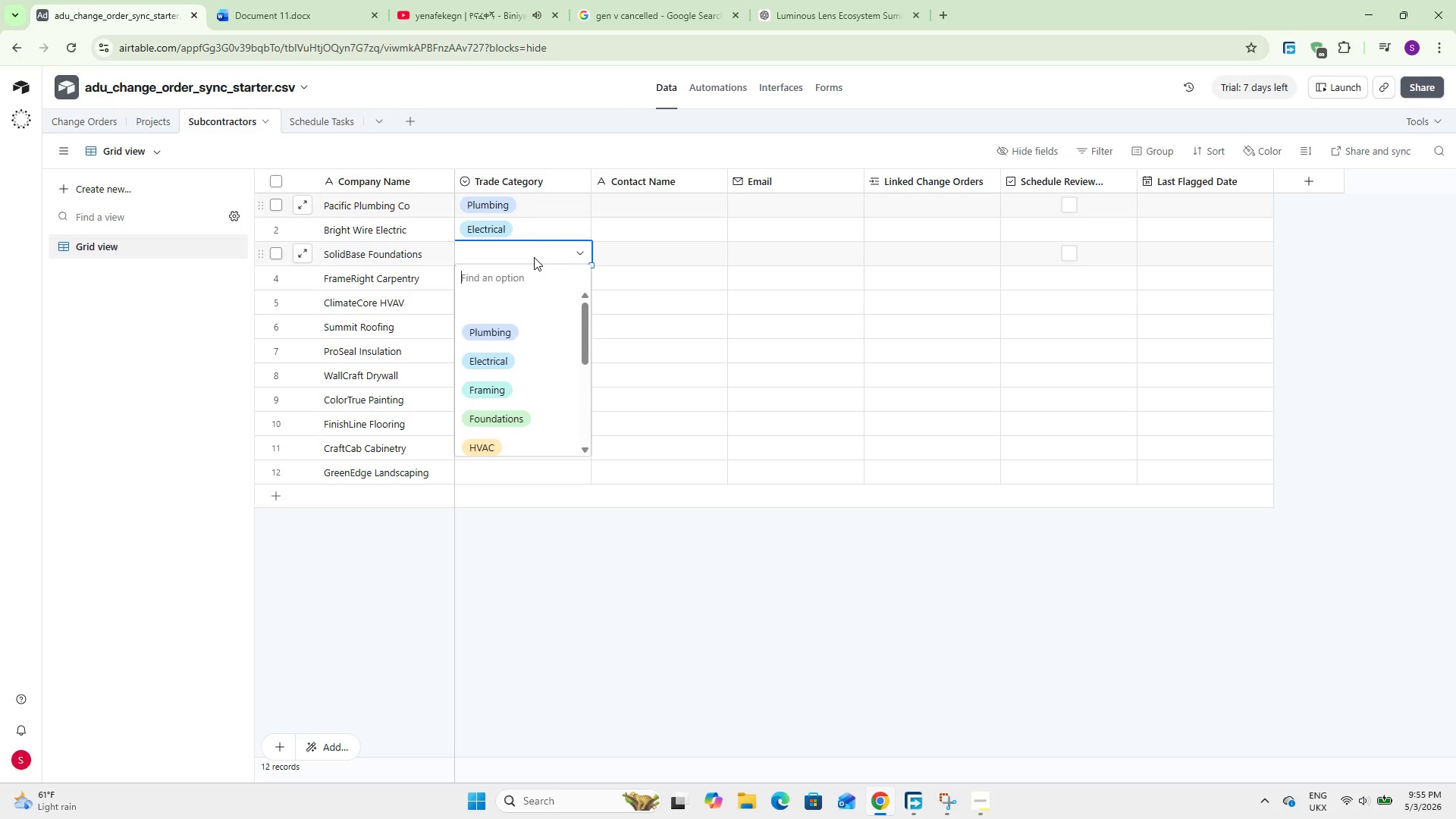 
key(F)
 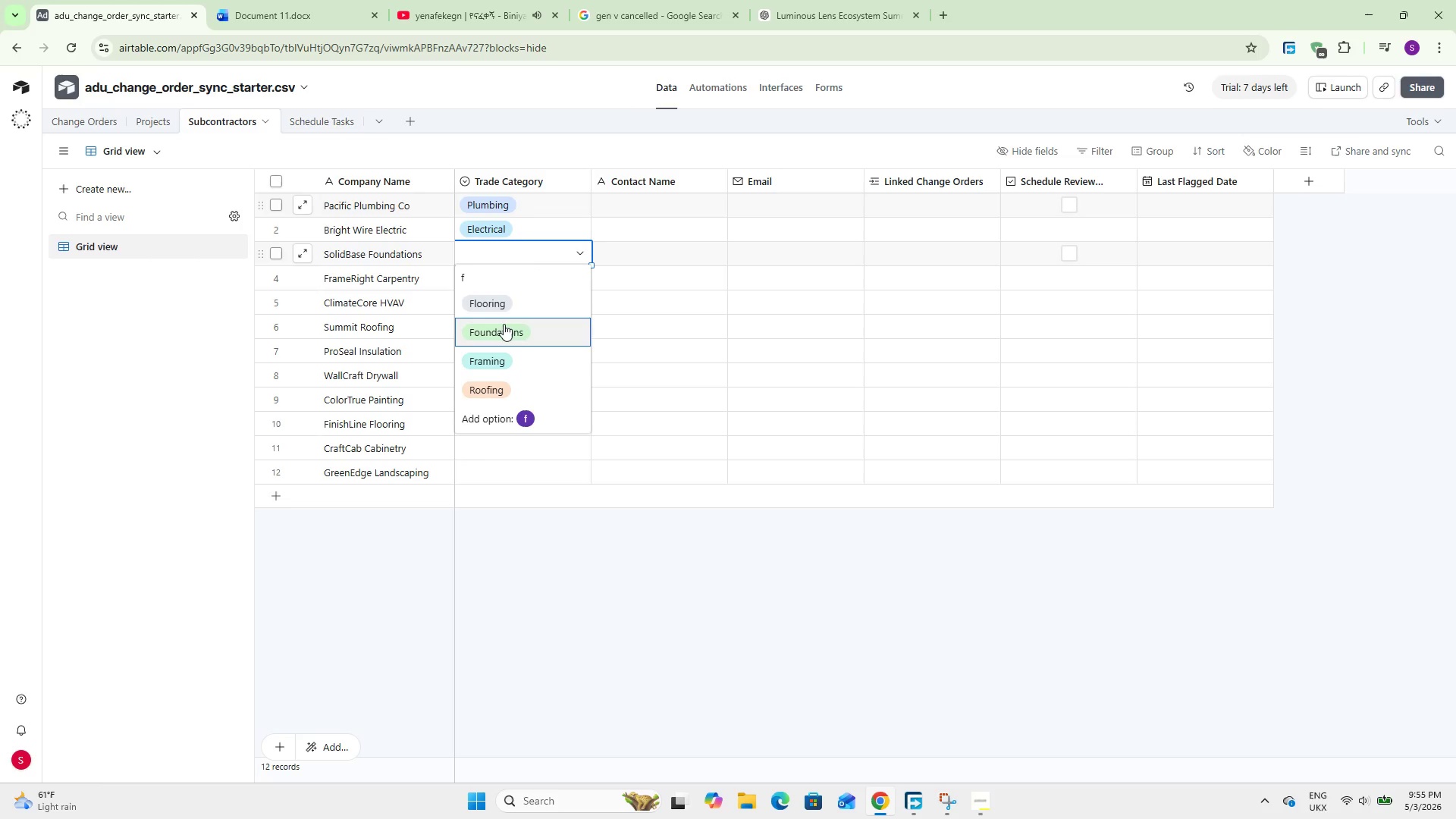 
left_click([505, 327])
 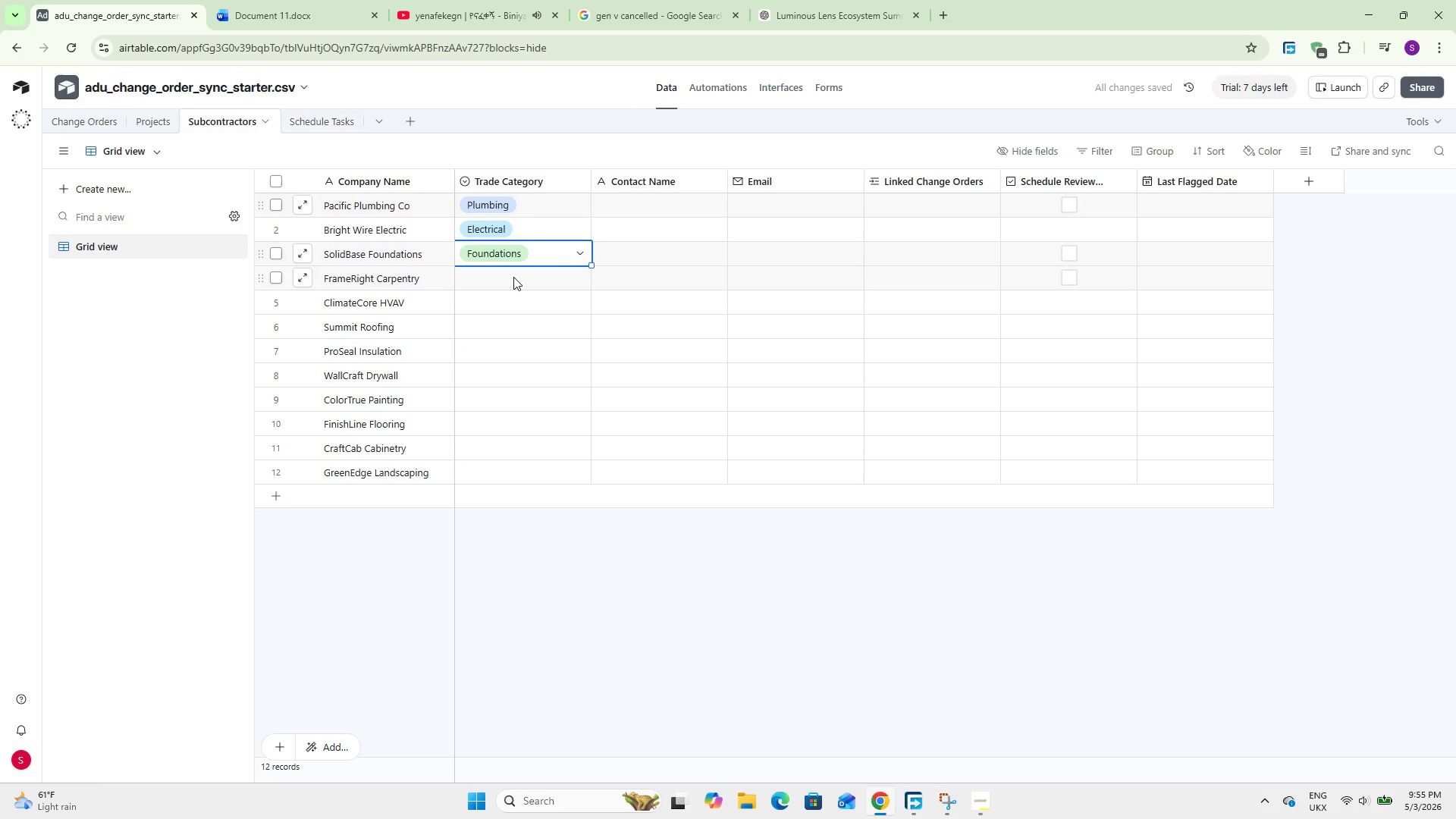 
double_click([513, 277])
 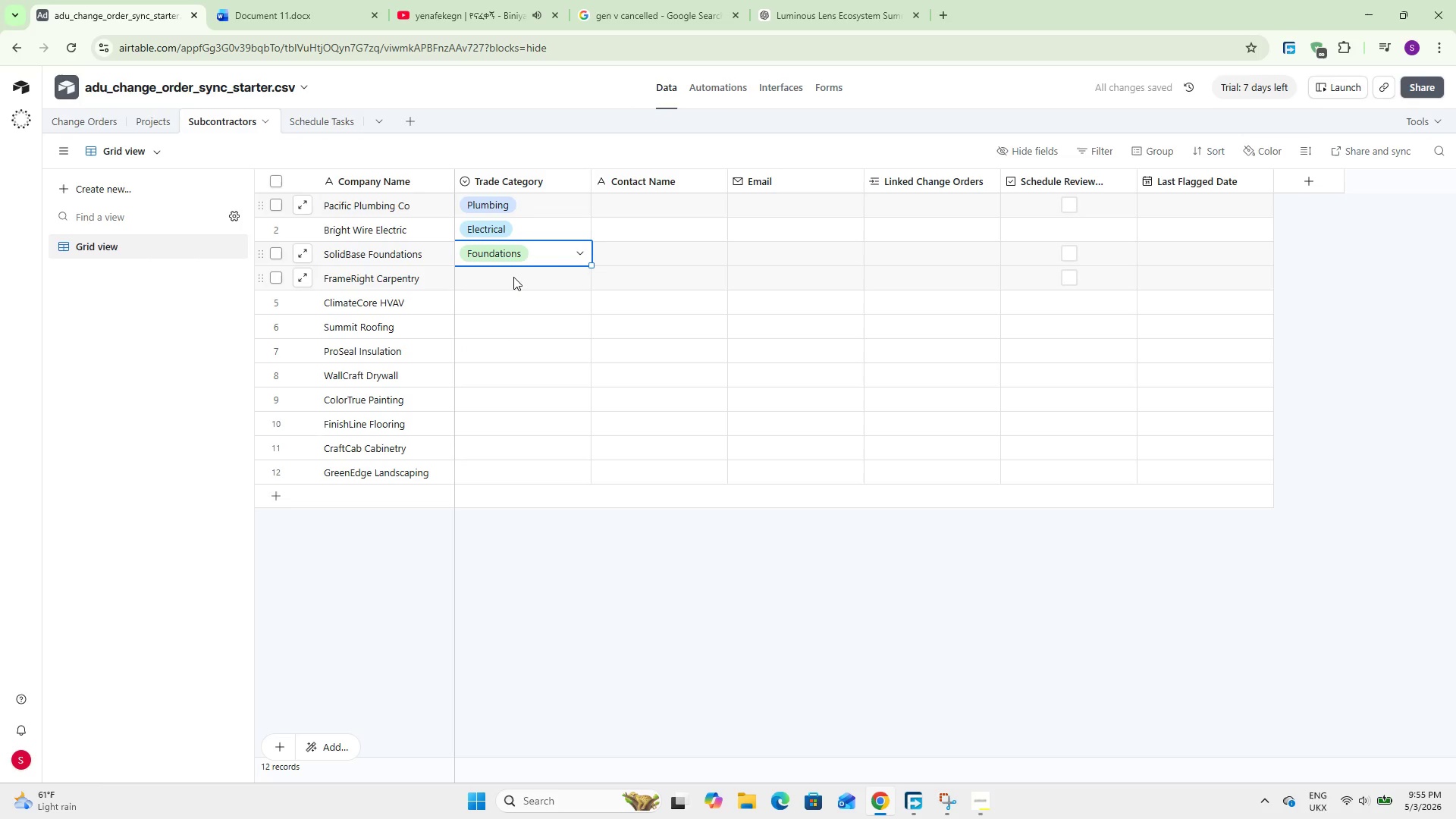 
key(F)
 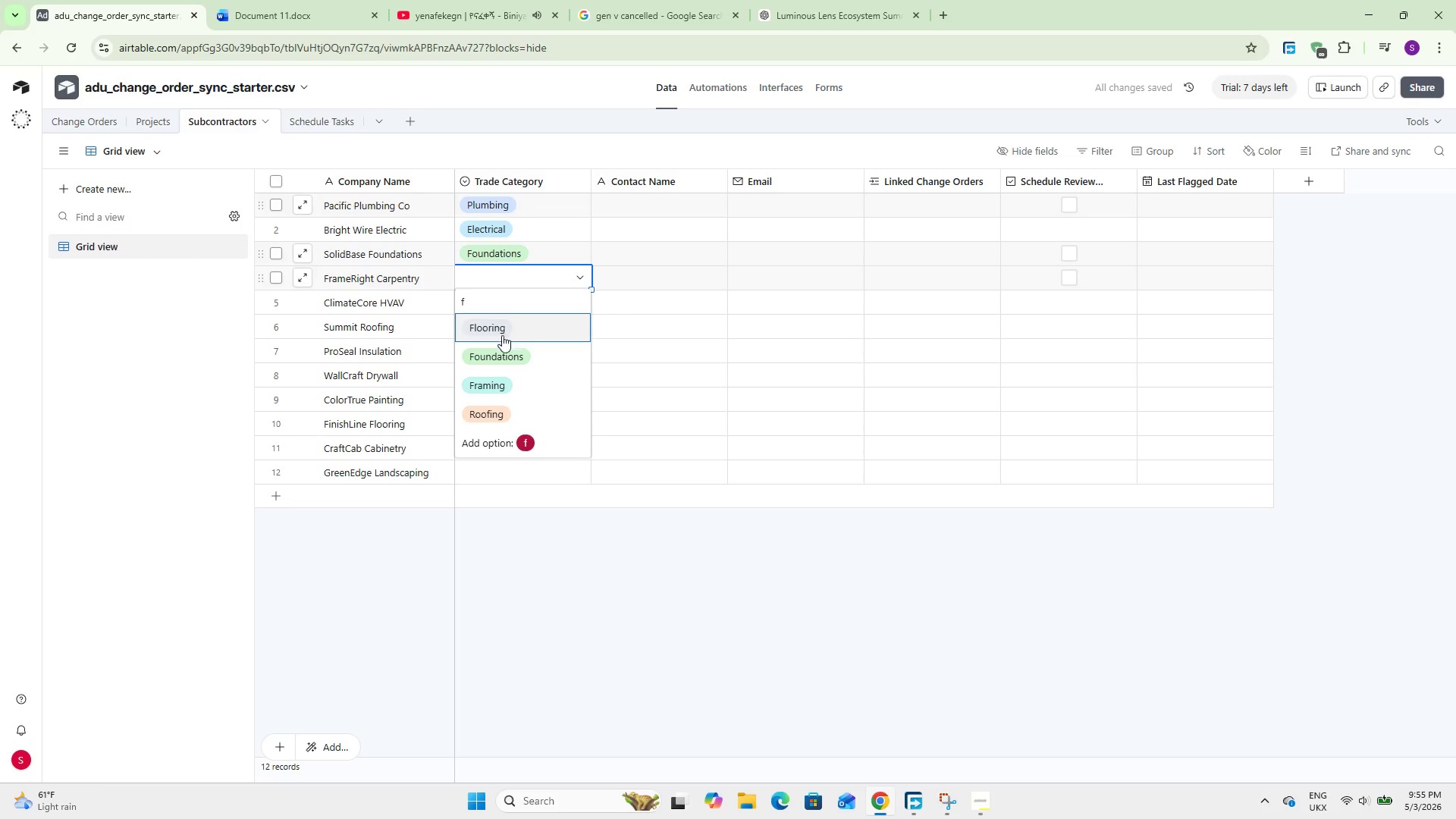 
left_click([511, 384])
 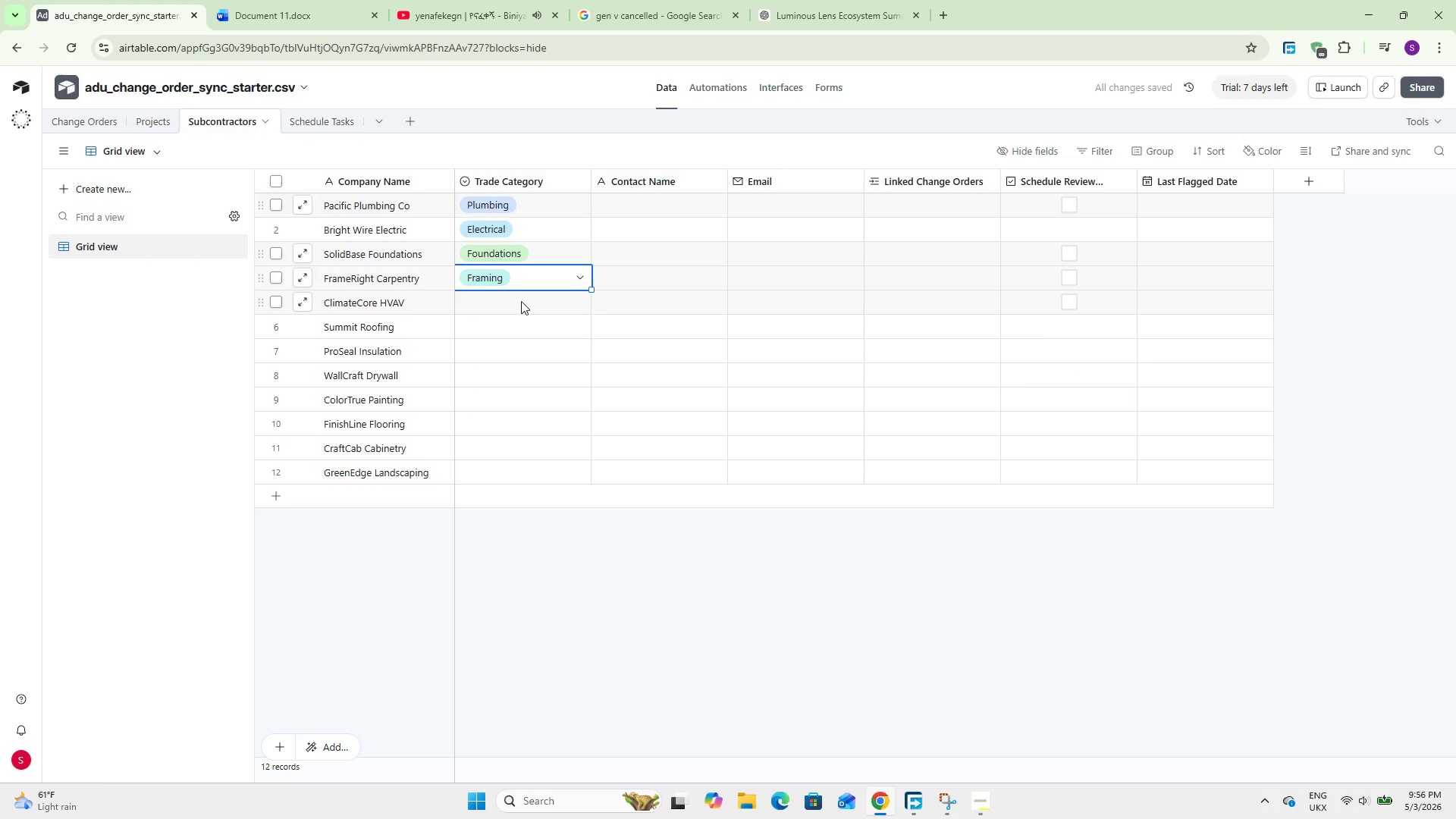 
double_click([521, 301])
 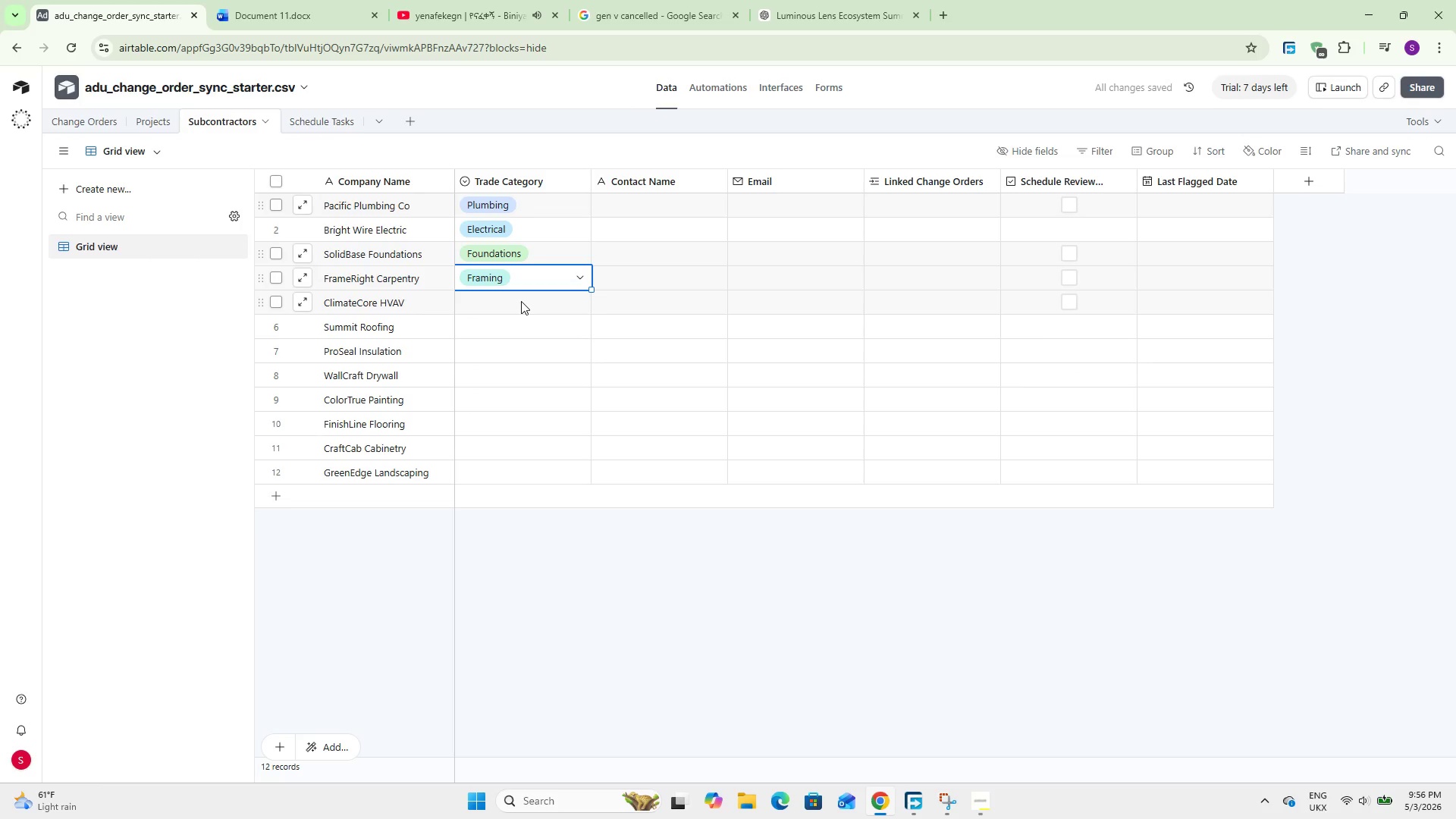 
type(ha)
 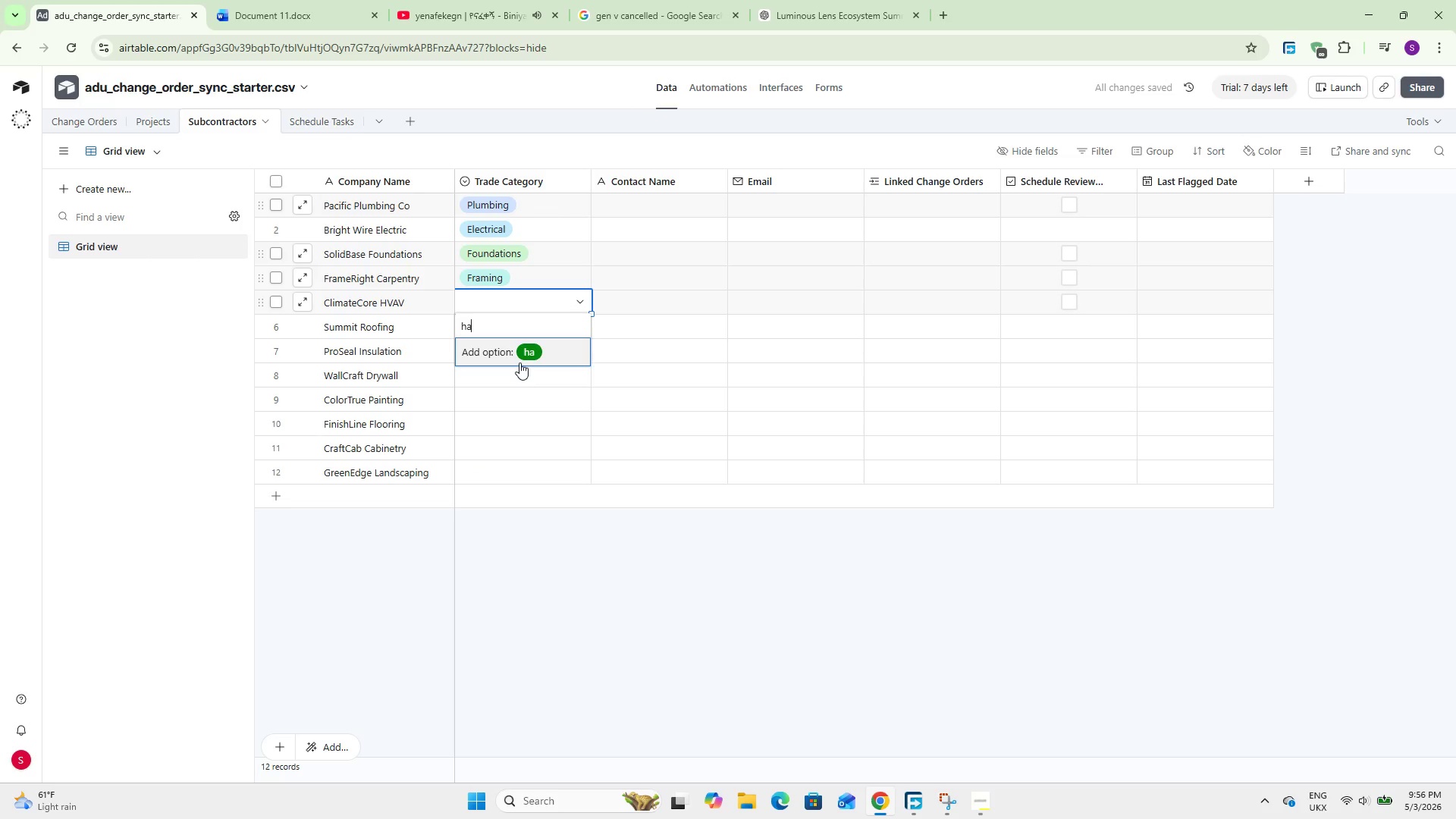 
key(Backspace)
 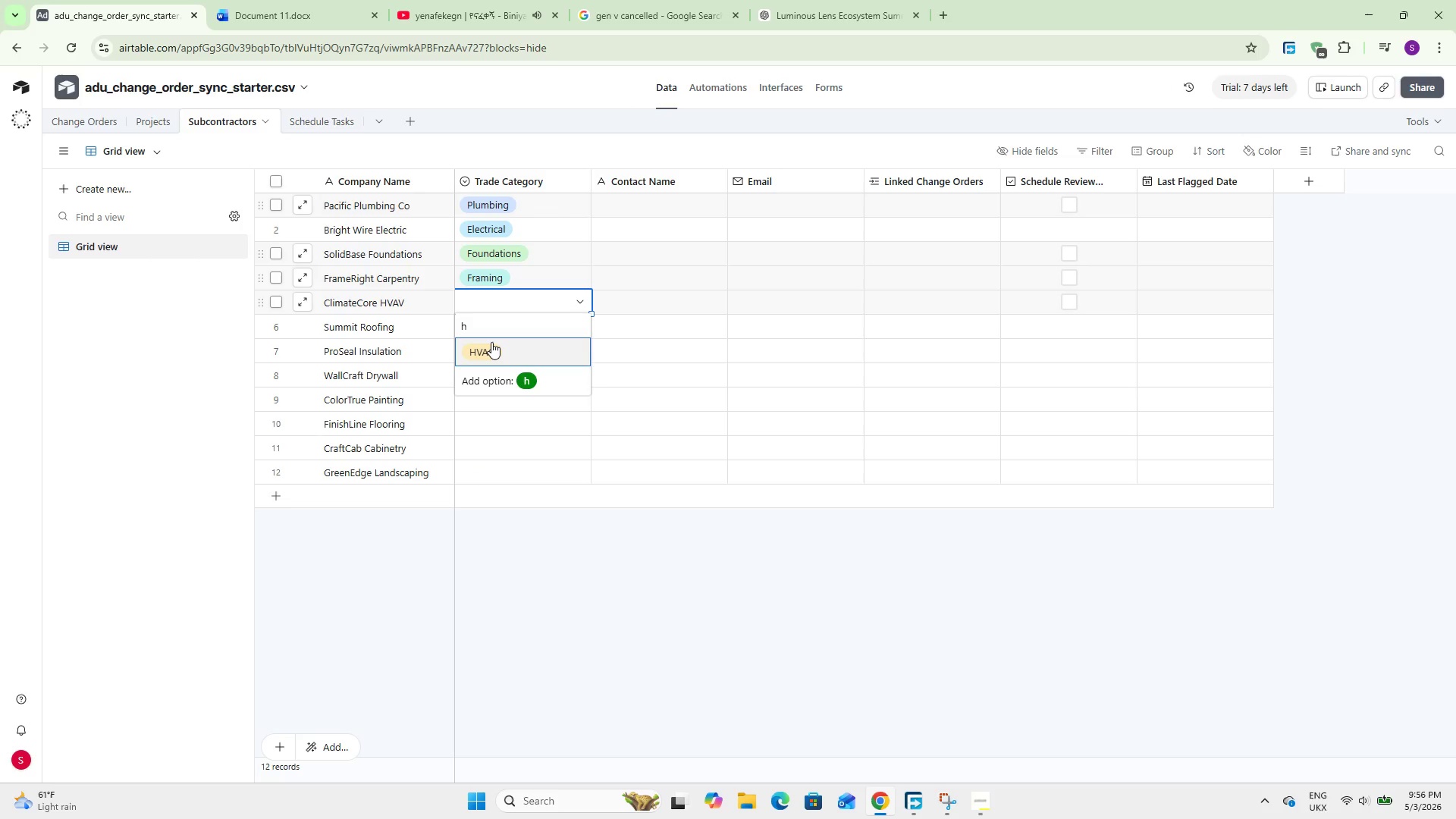 
left_click([491, 342])
 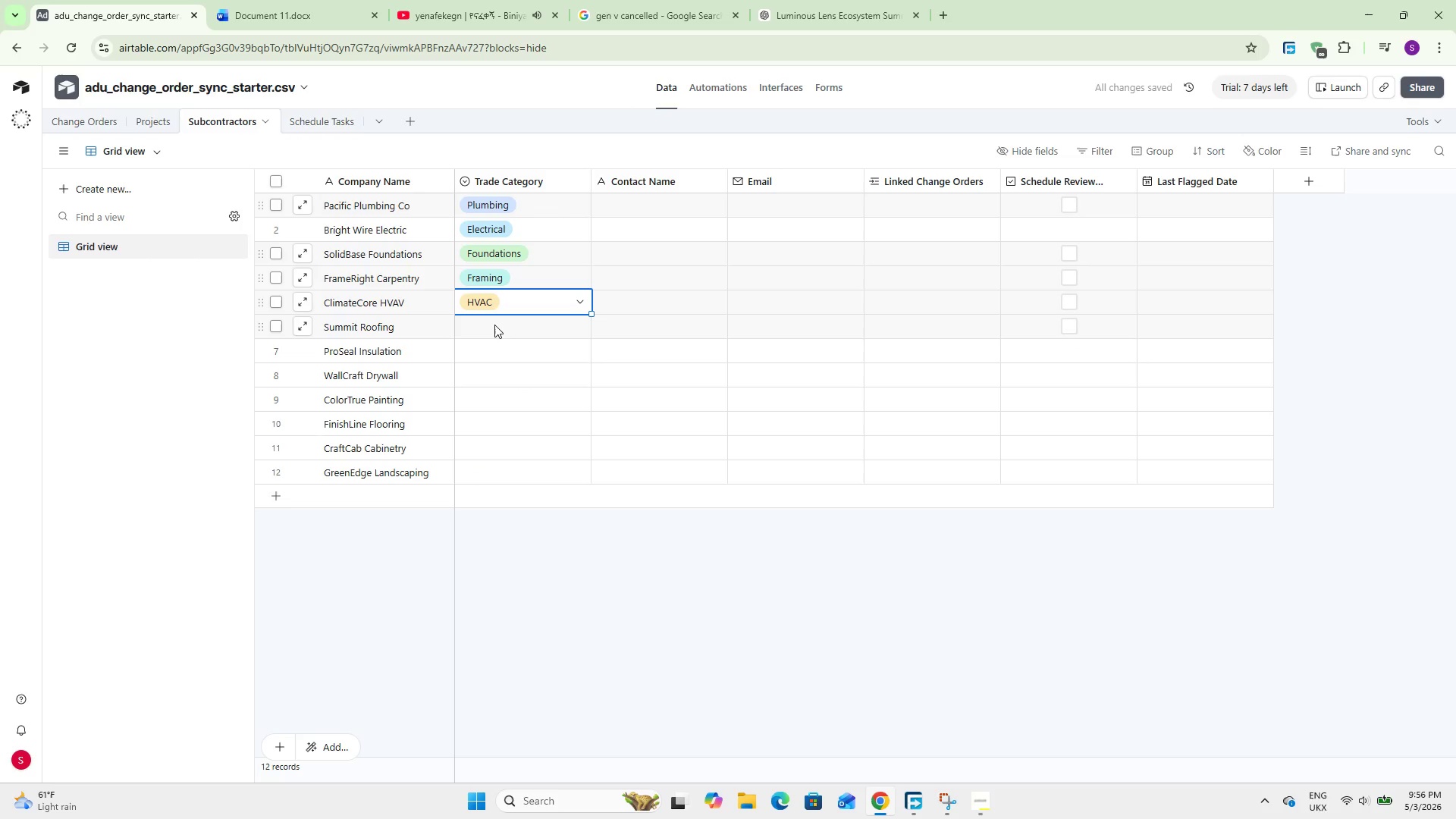 
double_click([494, 325])
 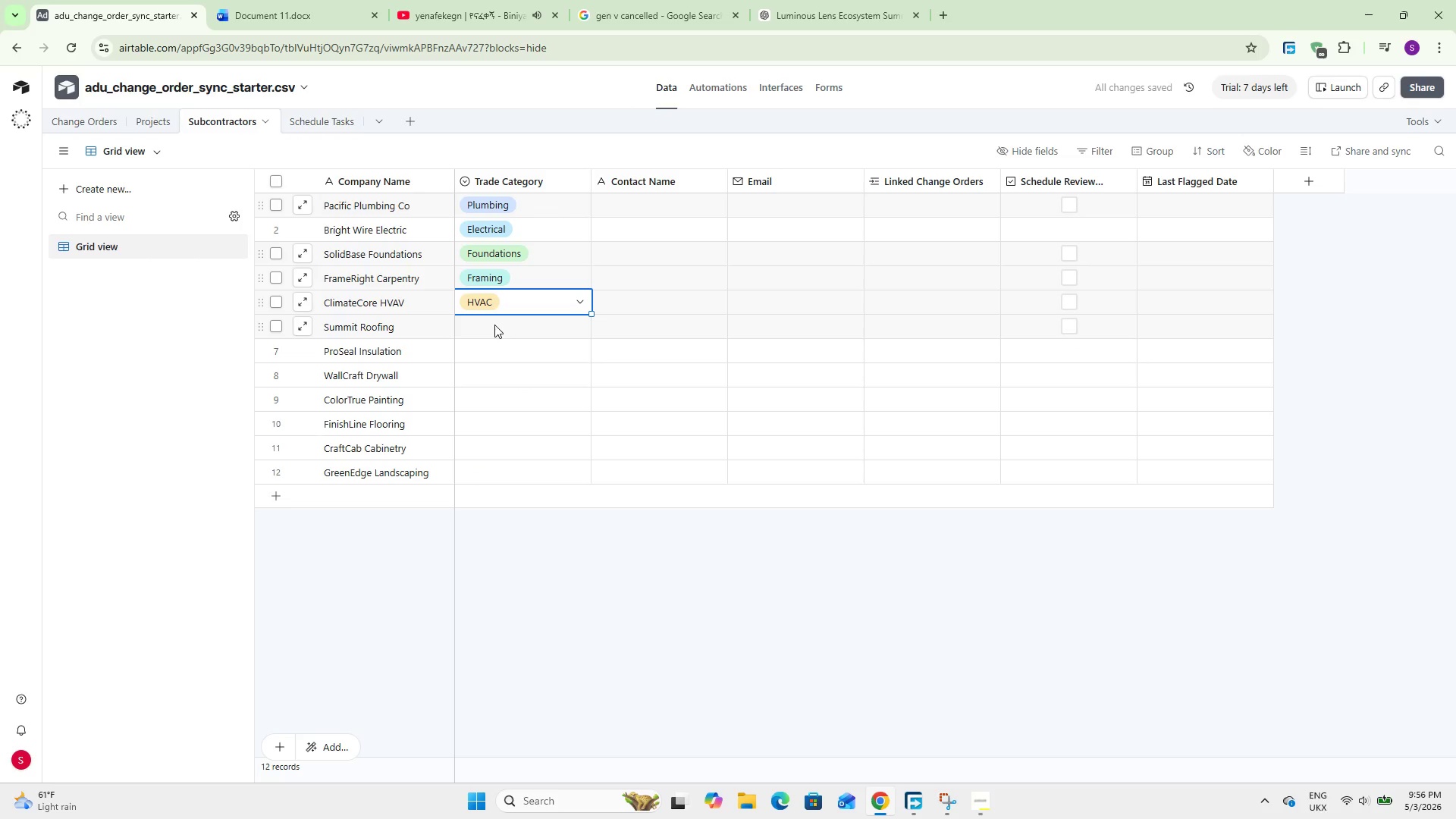 
key(R)
 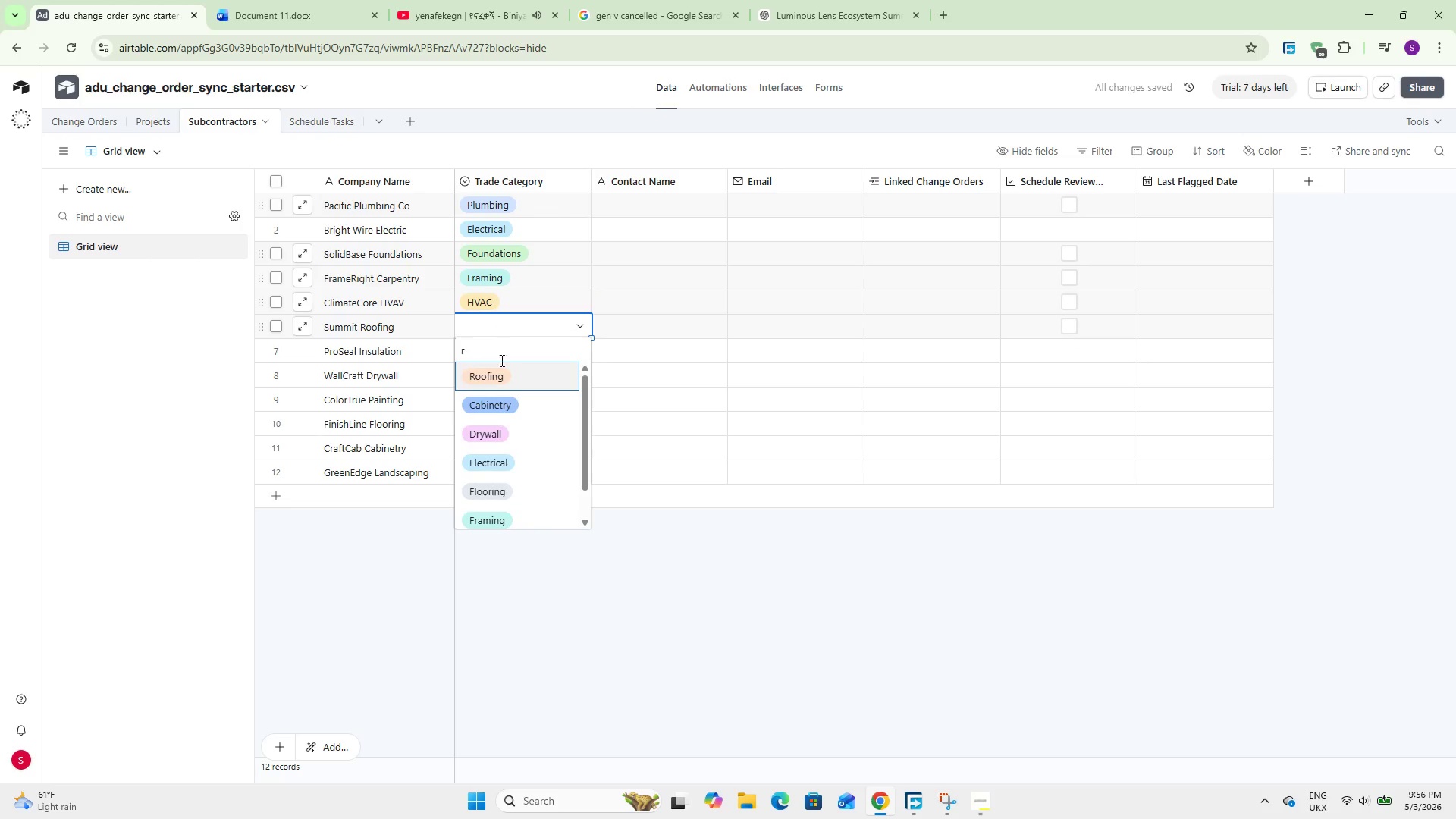 
left_click([502, 370])
 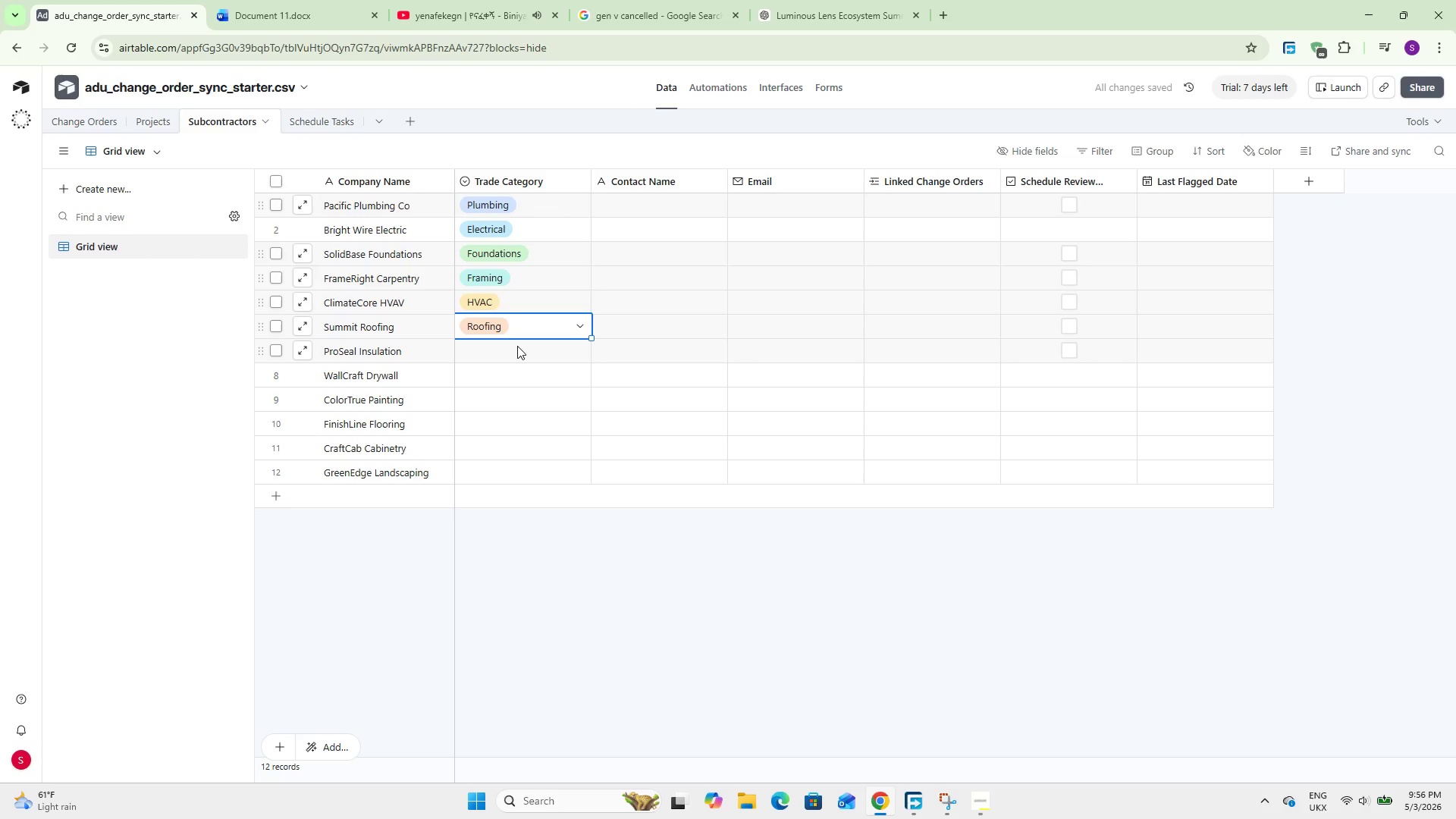 
double_click([517, 346])
 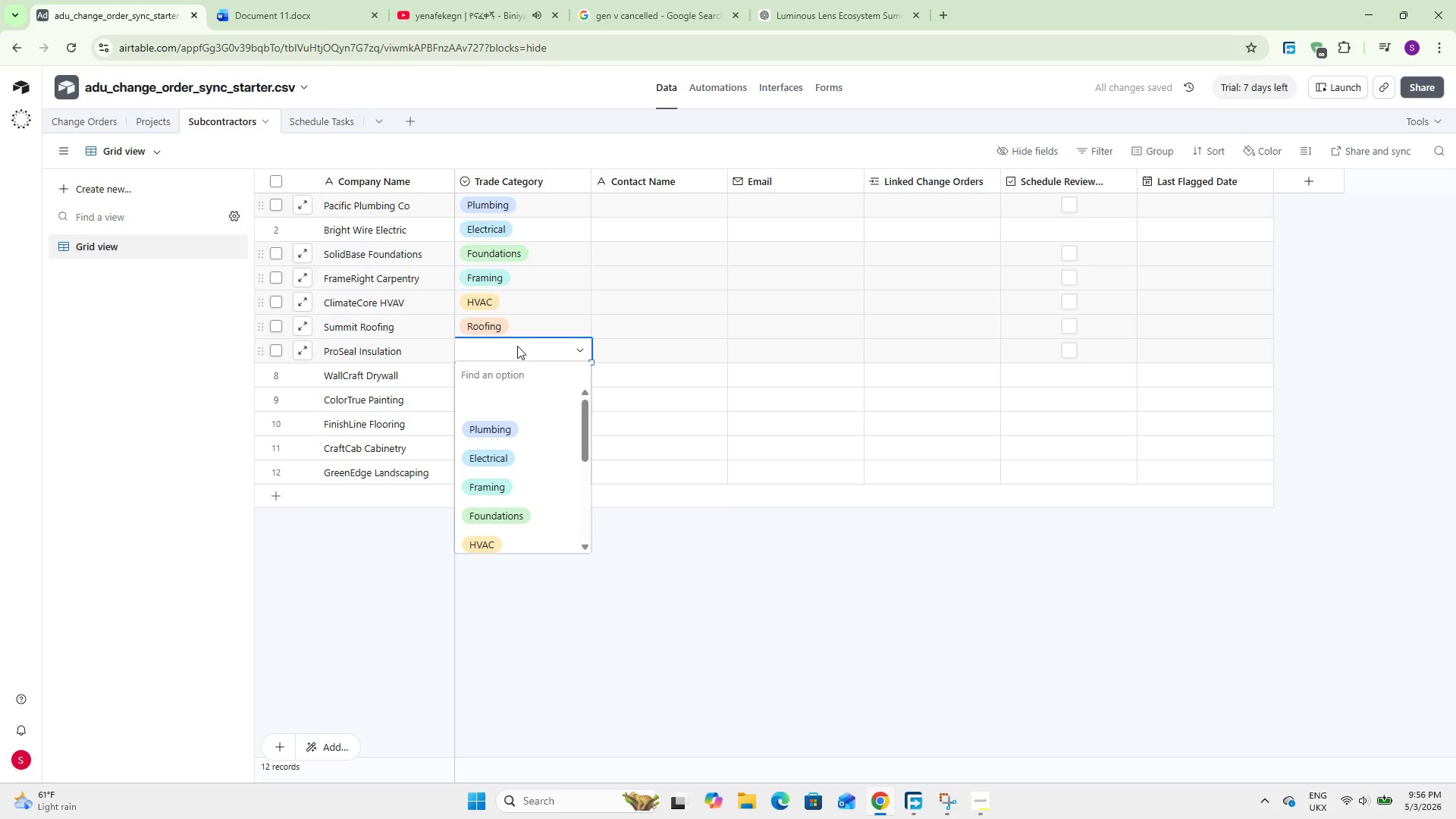 
type(in)
 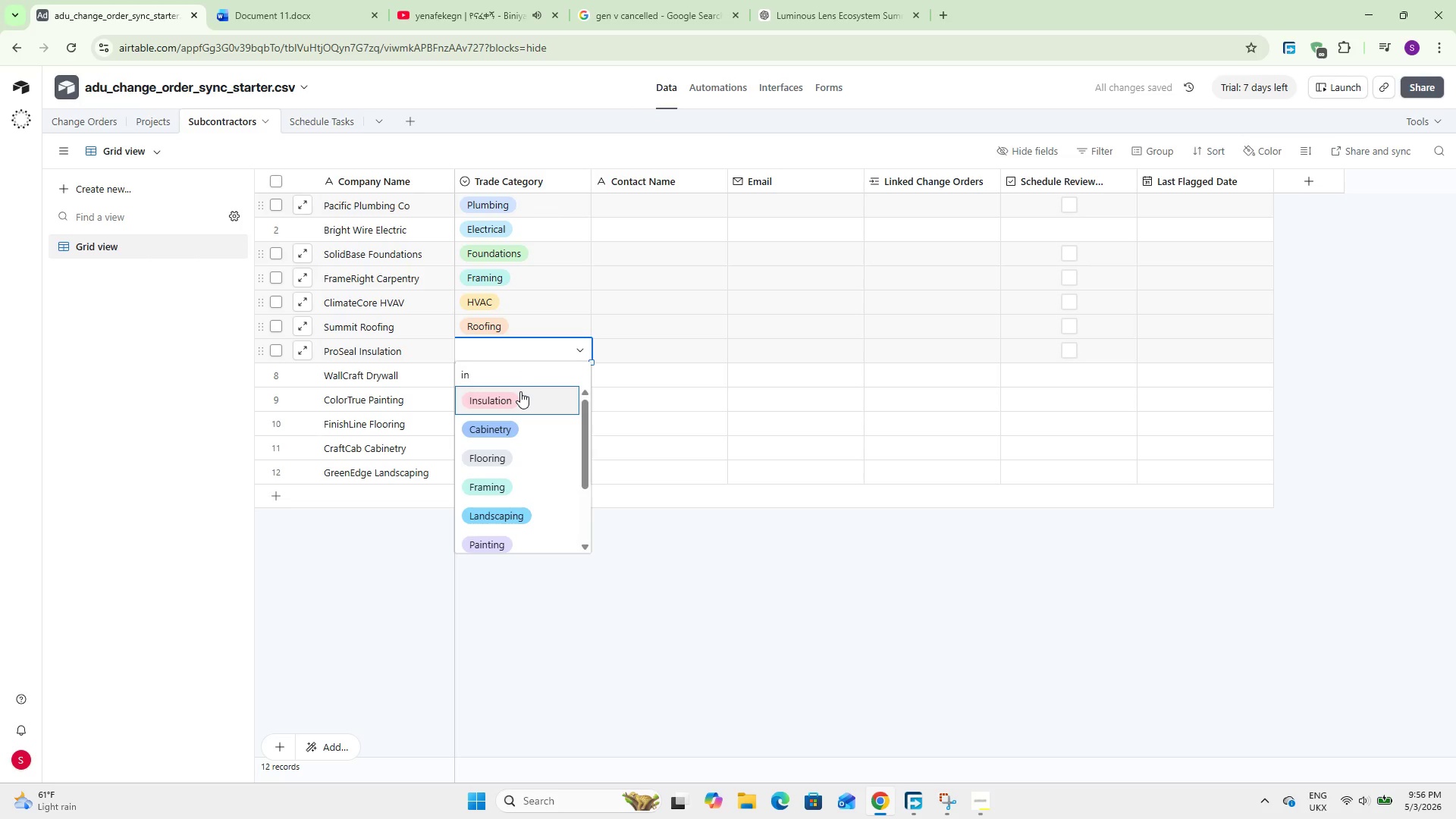 
left_click([520, 391])
 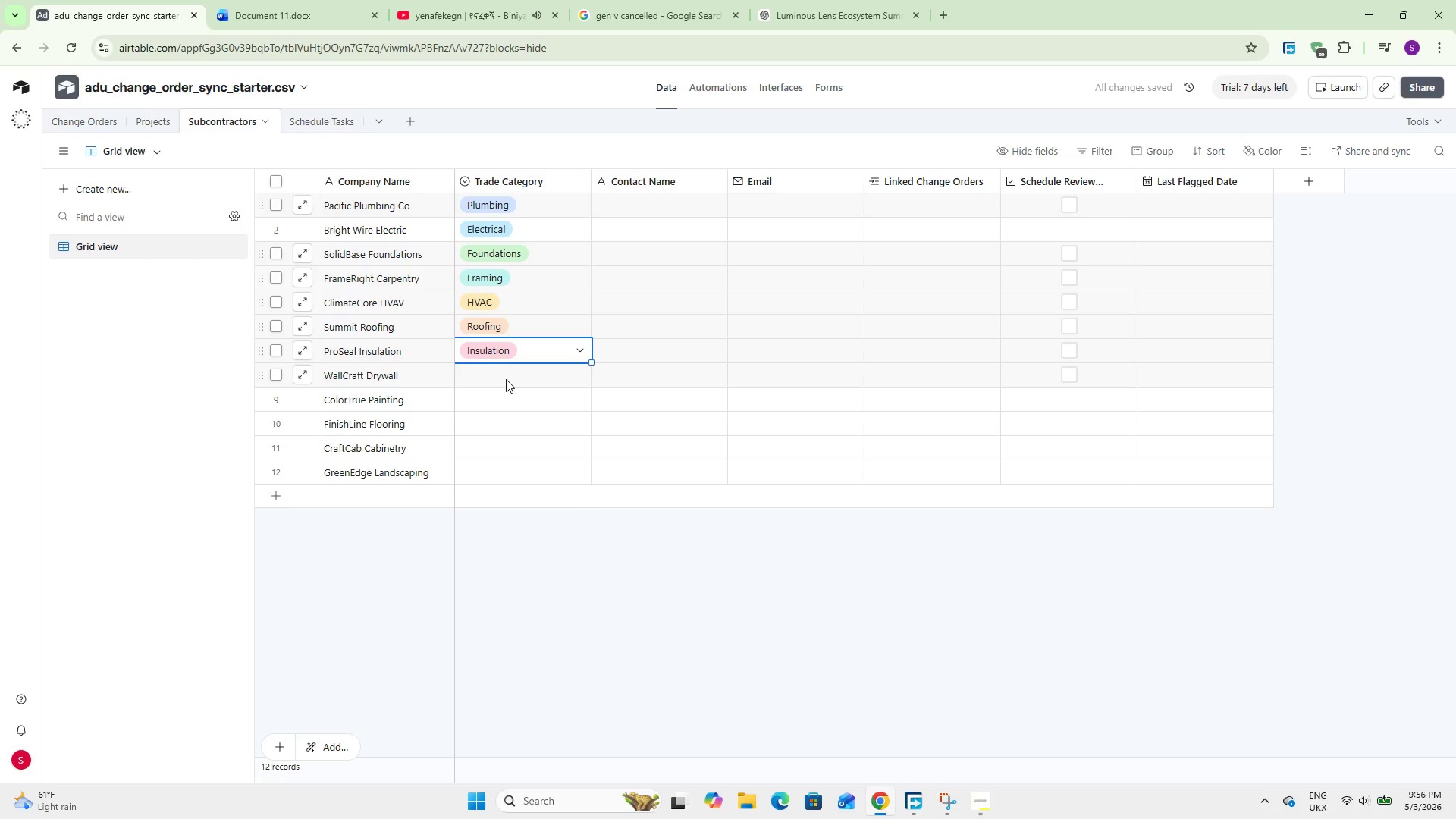 
double_click([506, 379])
 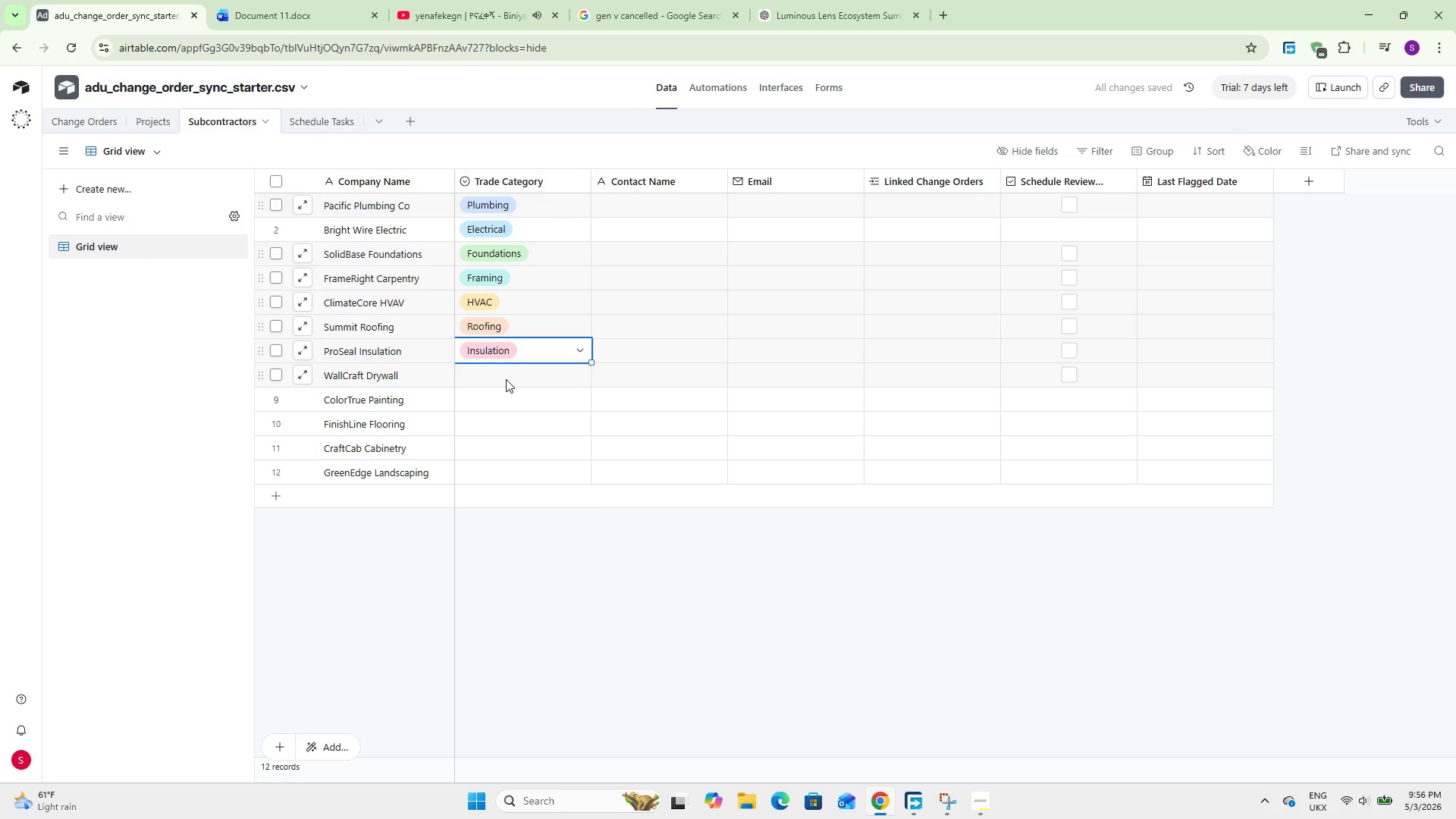 
type(dr)
 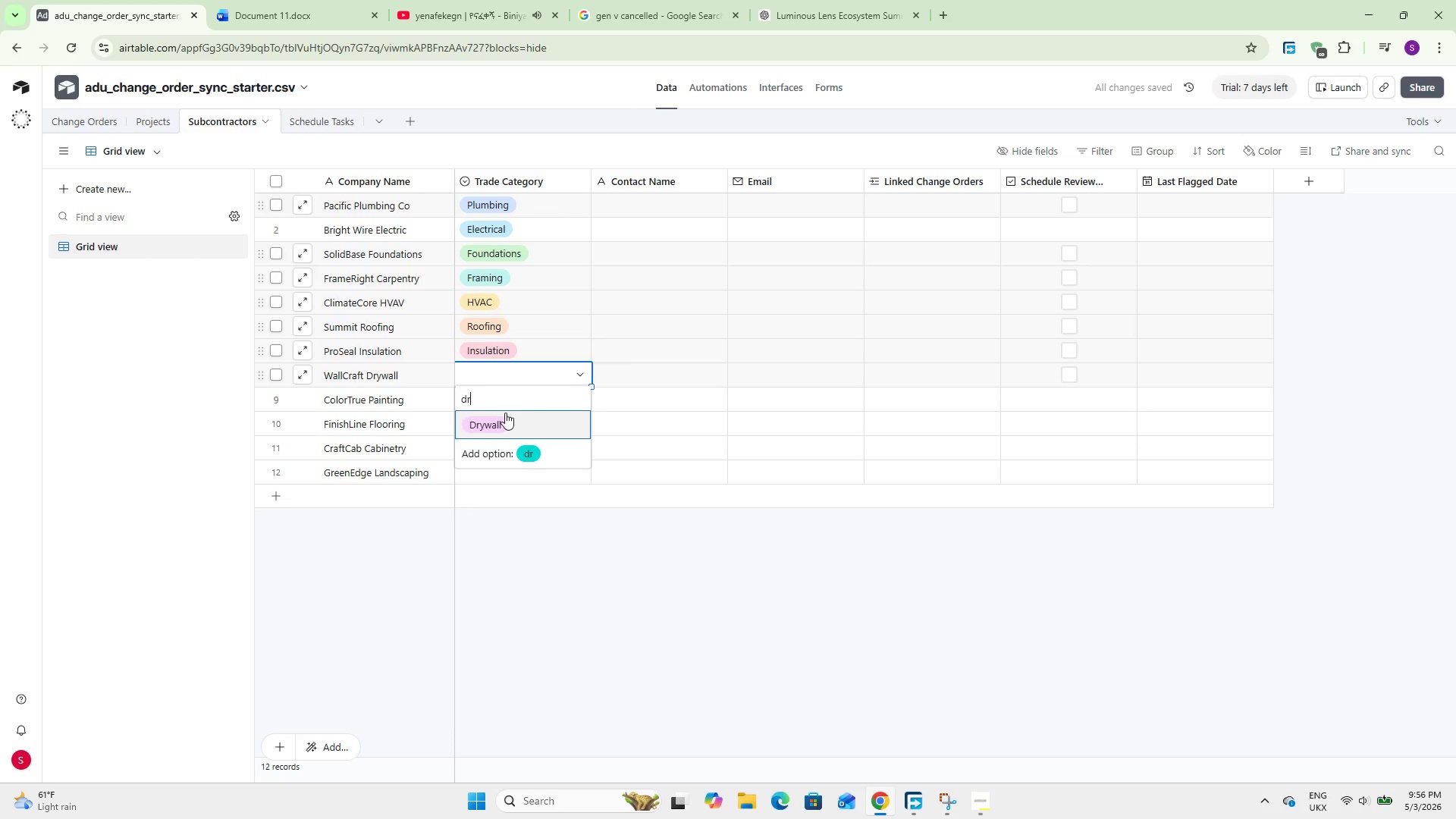 
left_click([504, 413])
 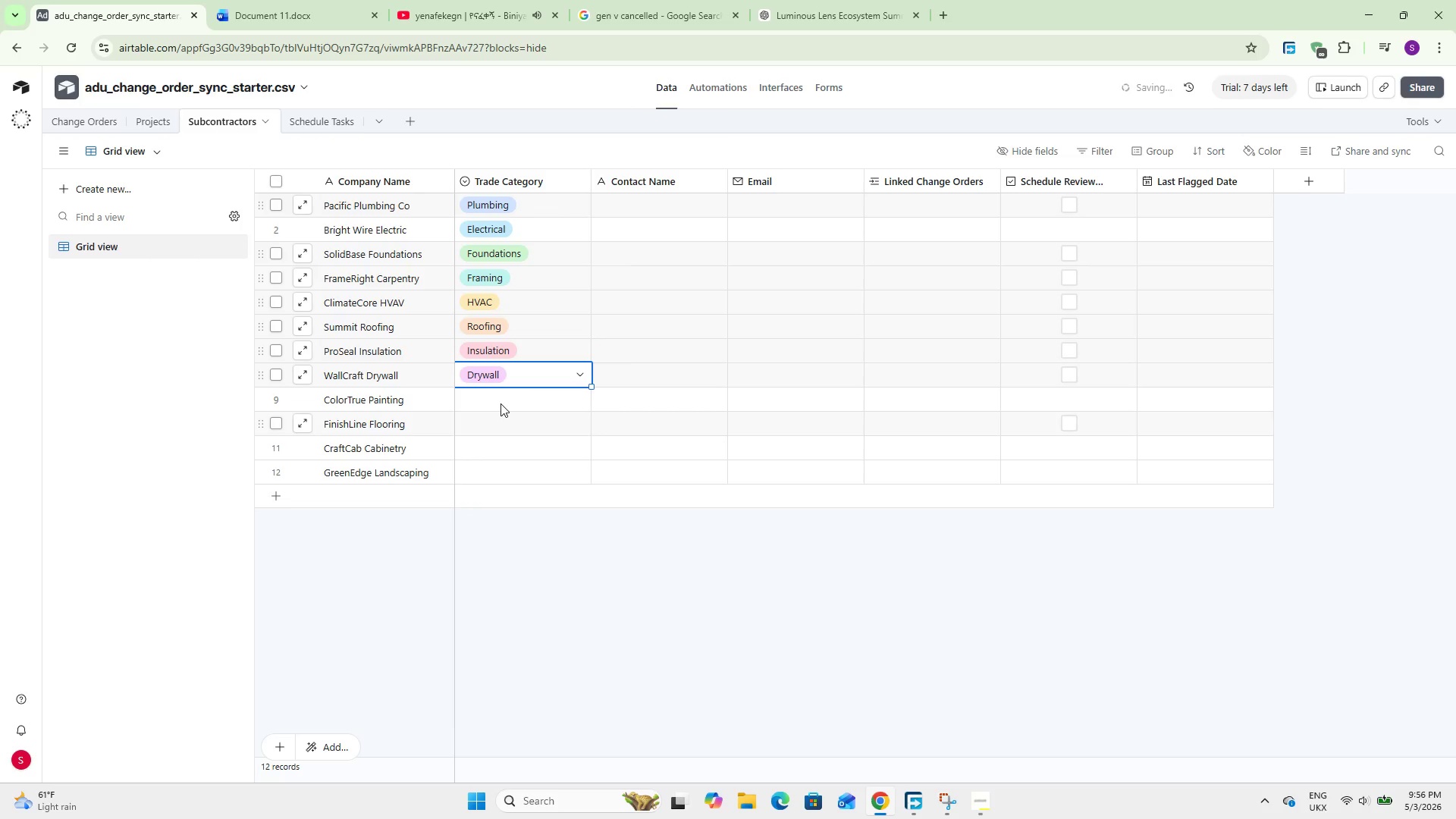 
double_click([500, 403])
 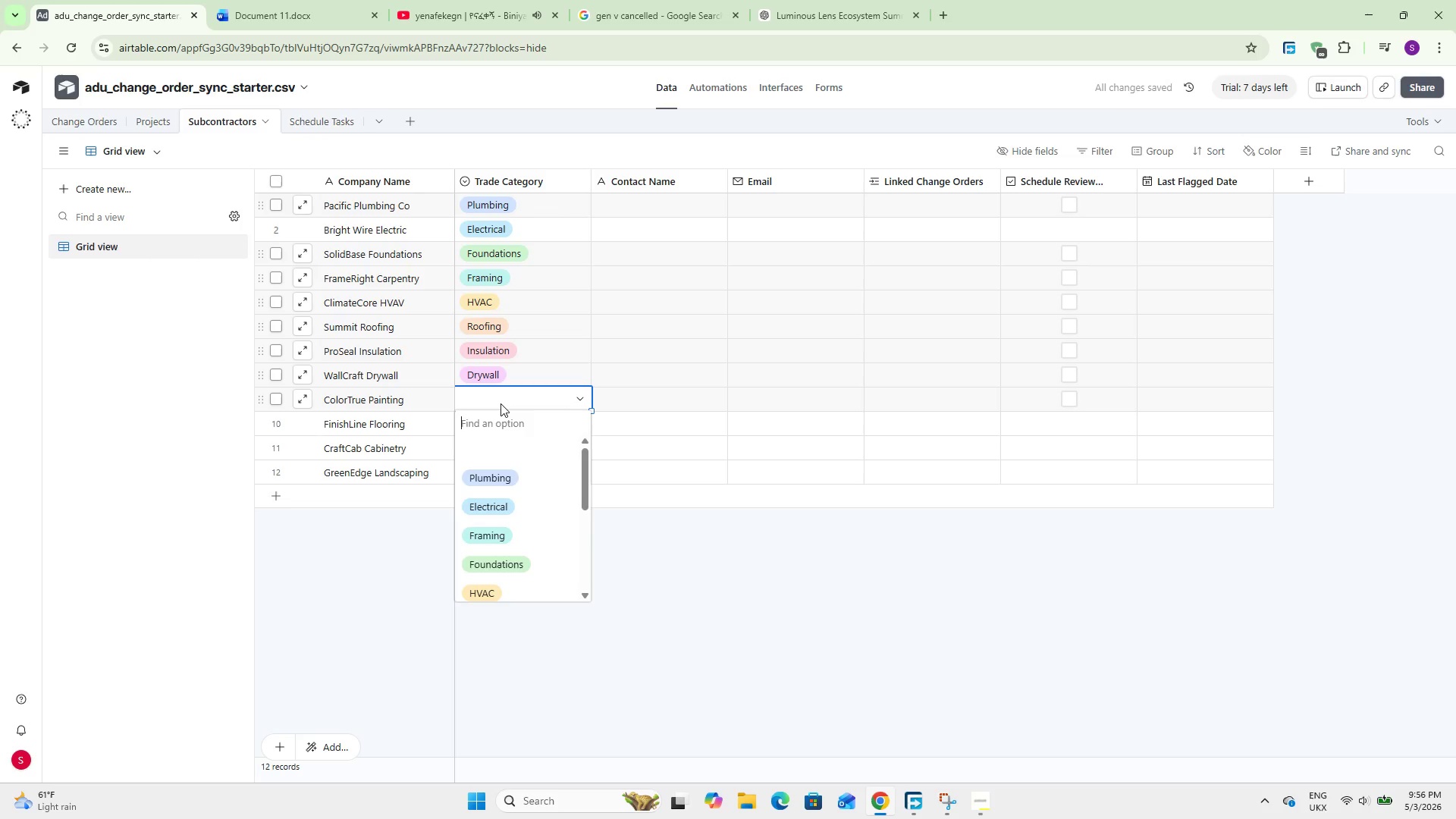 
key(P)
 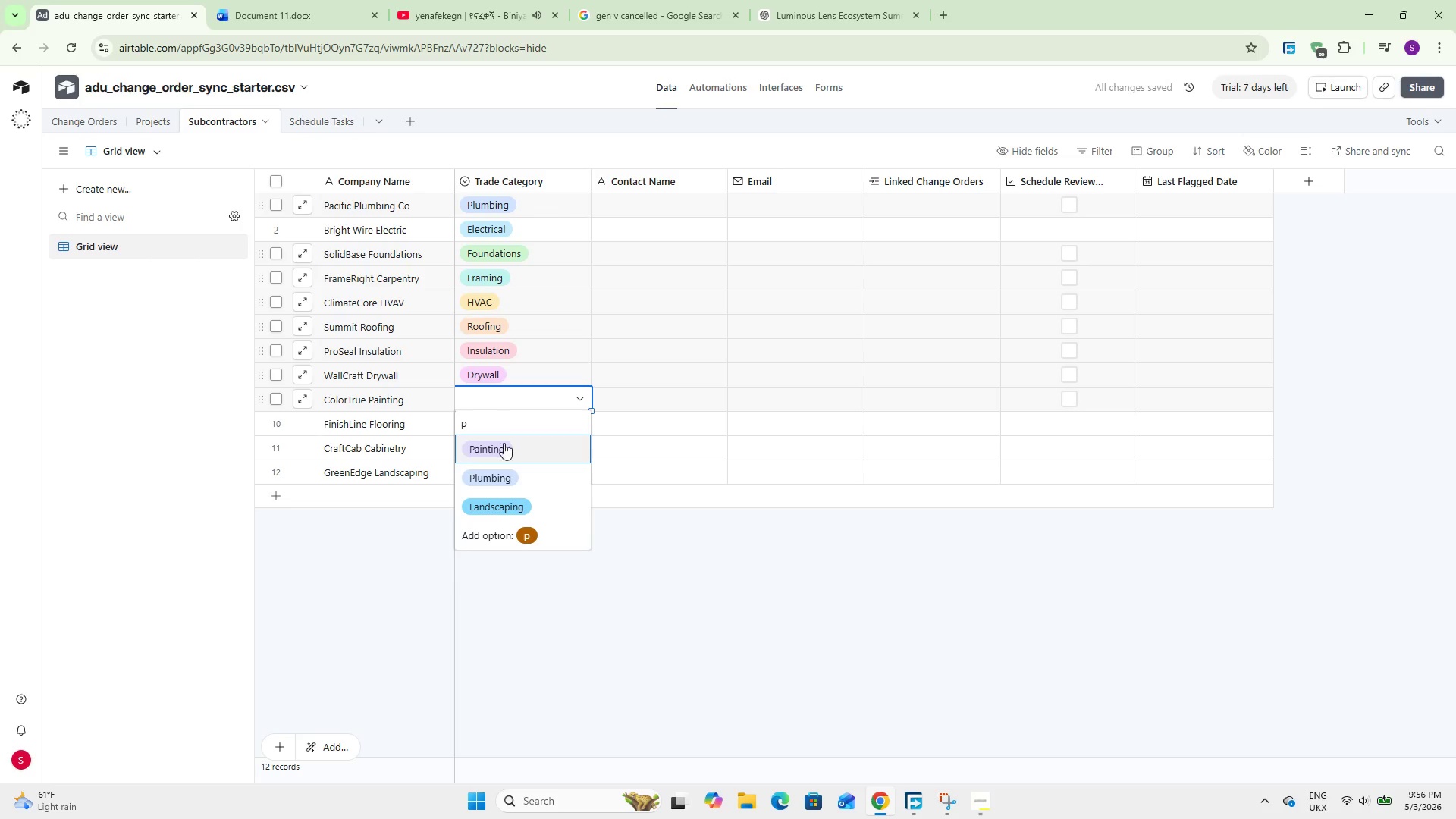 
left_click([504, 450])
 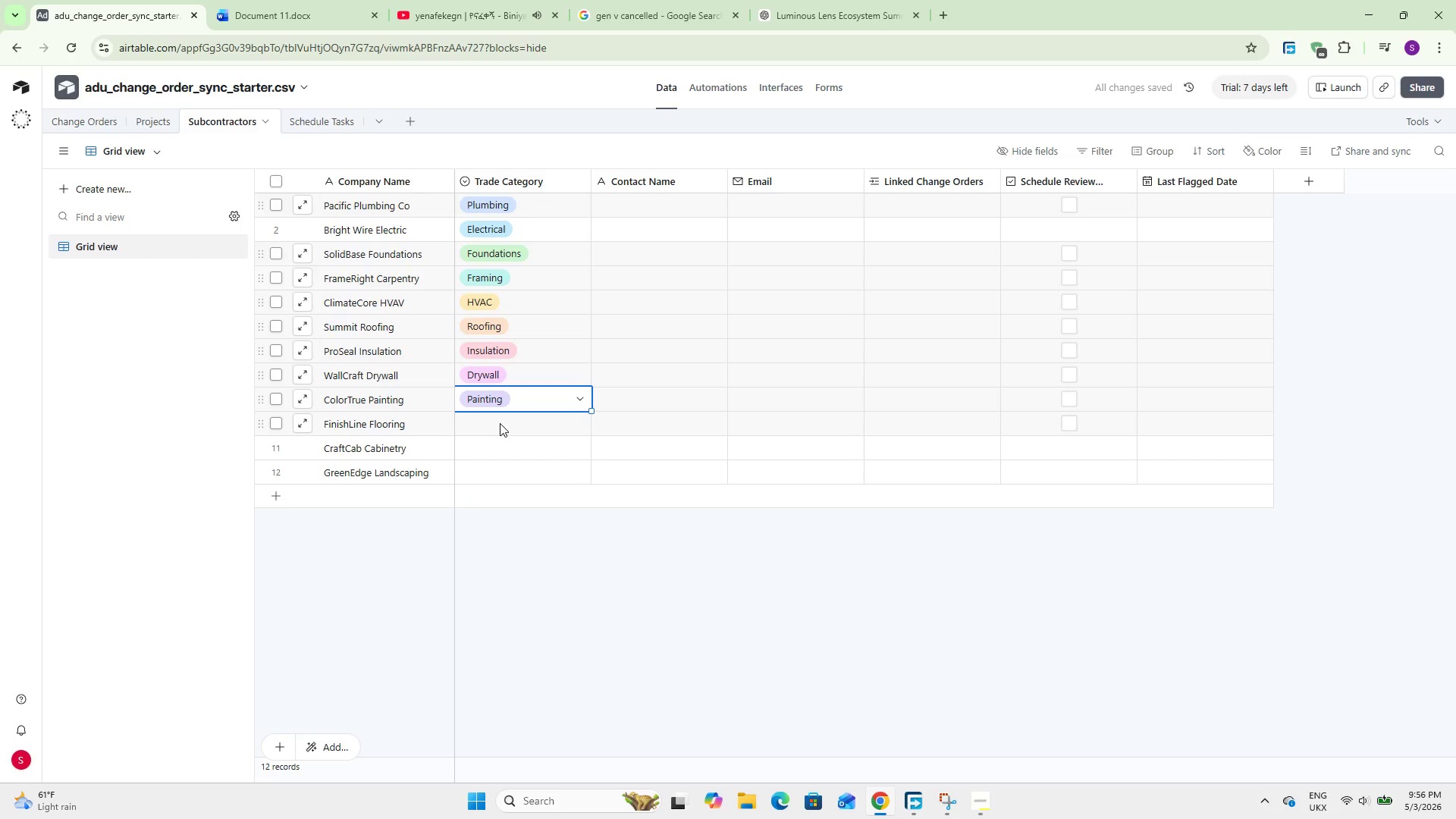 
double_click([500, 423])
 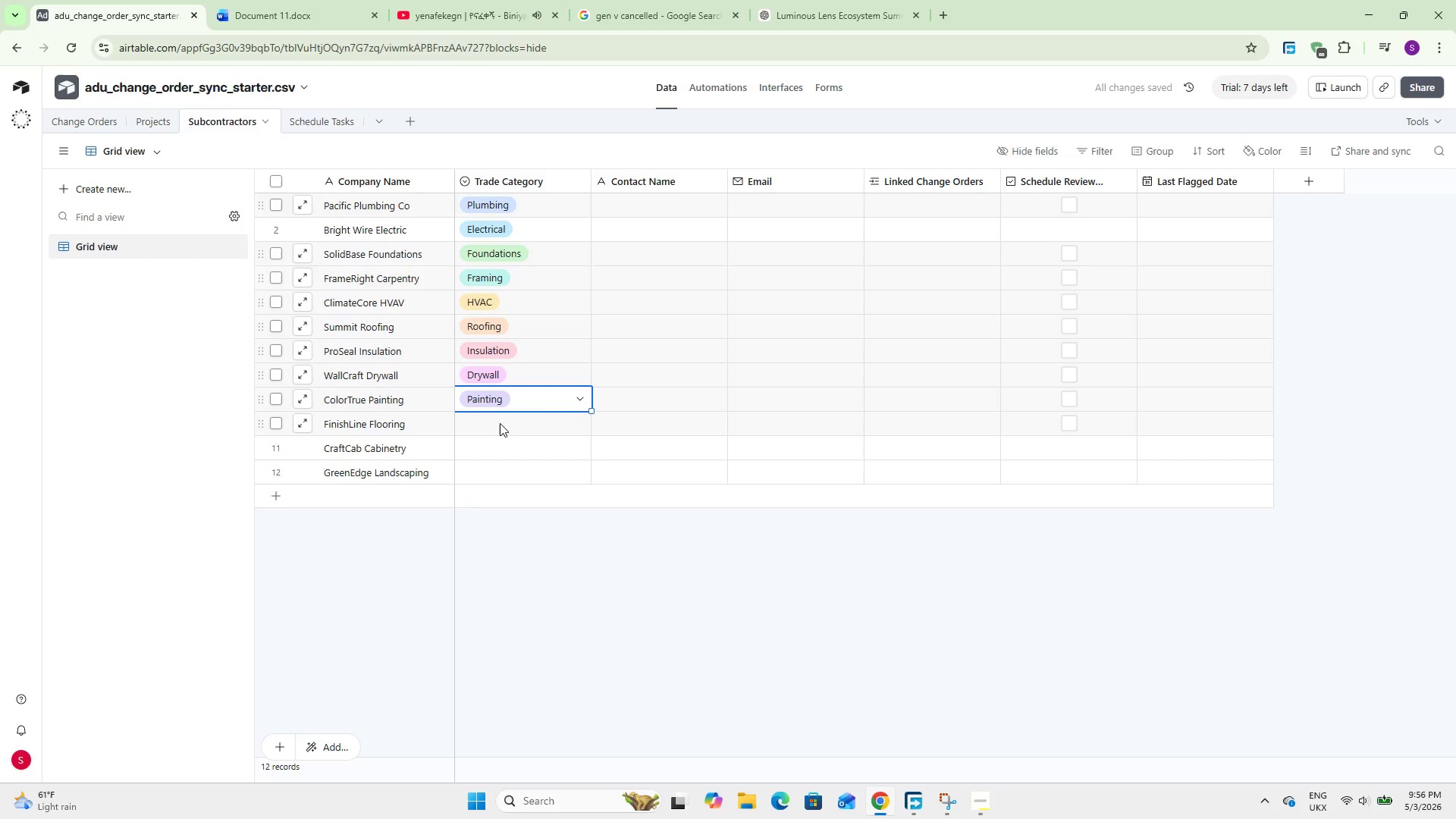 
type(flo)
 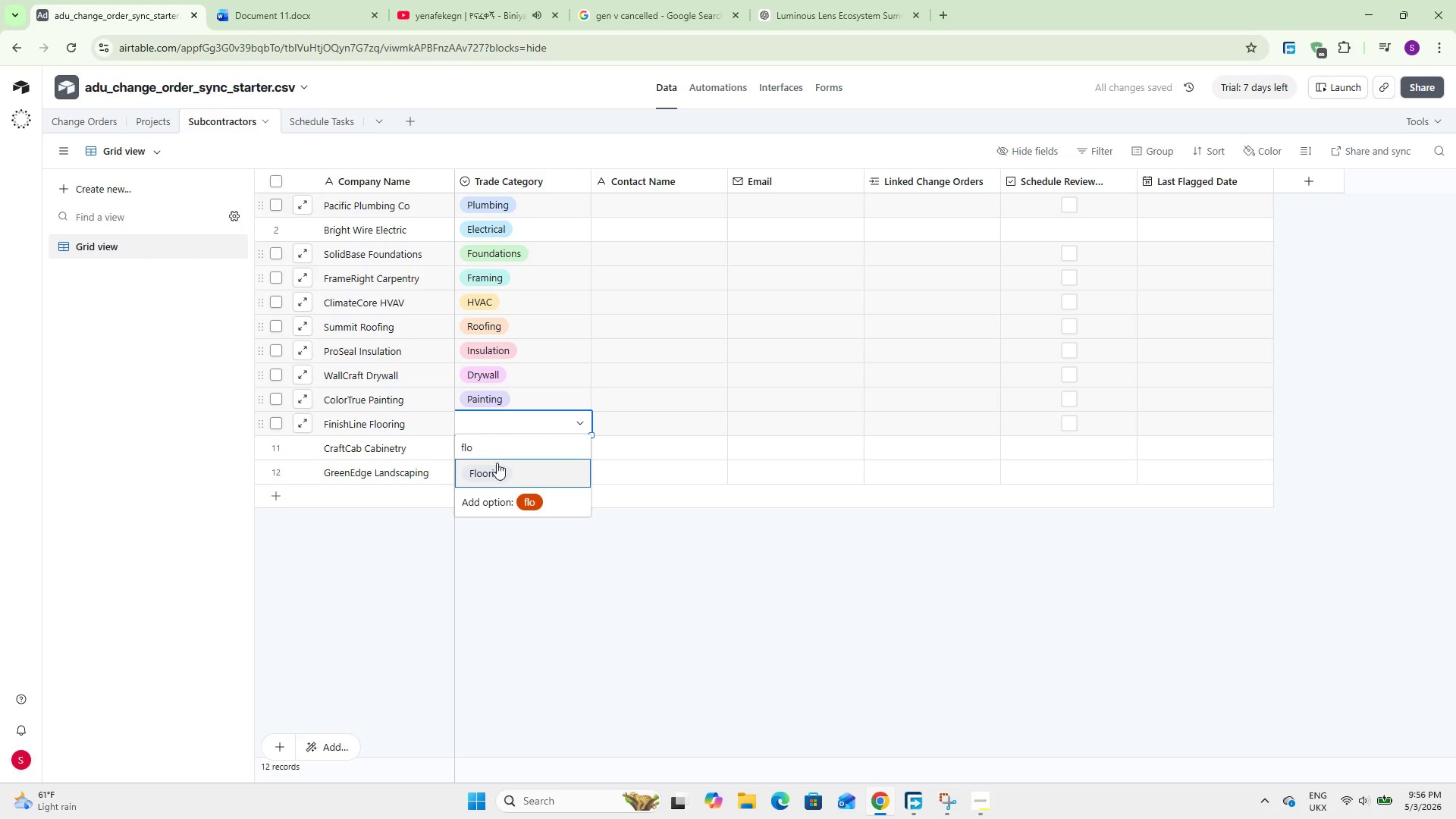 
left_click([492, 479])
 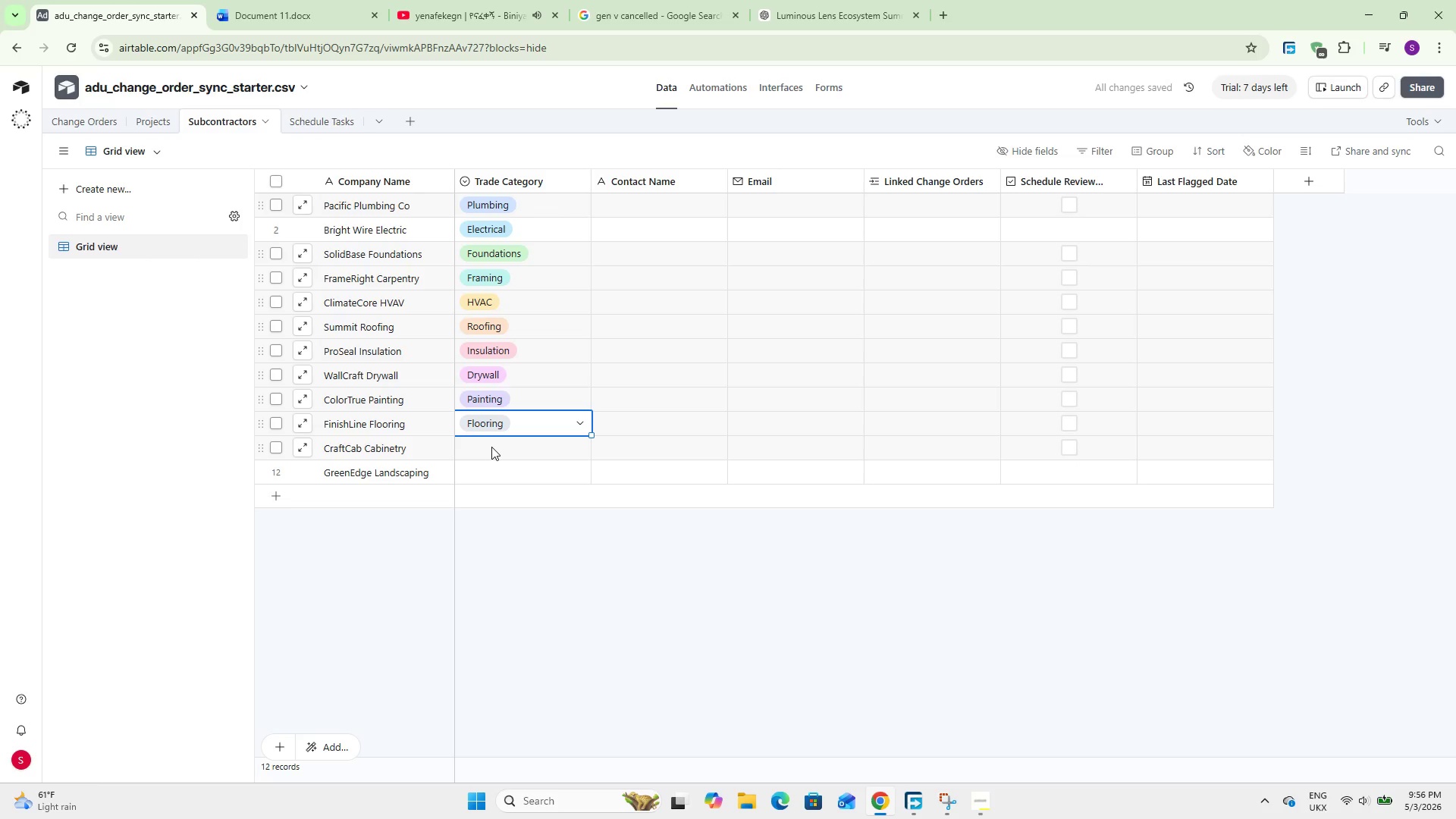 
double_click([491, 447])
 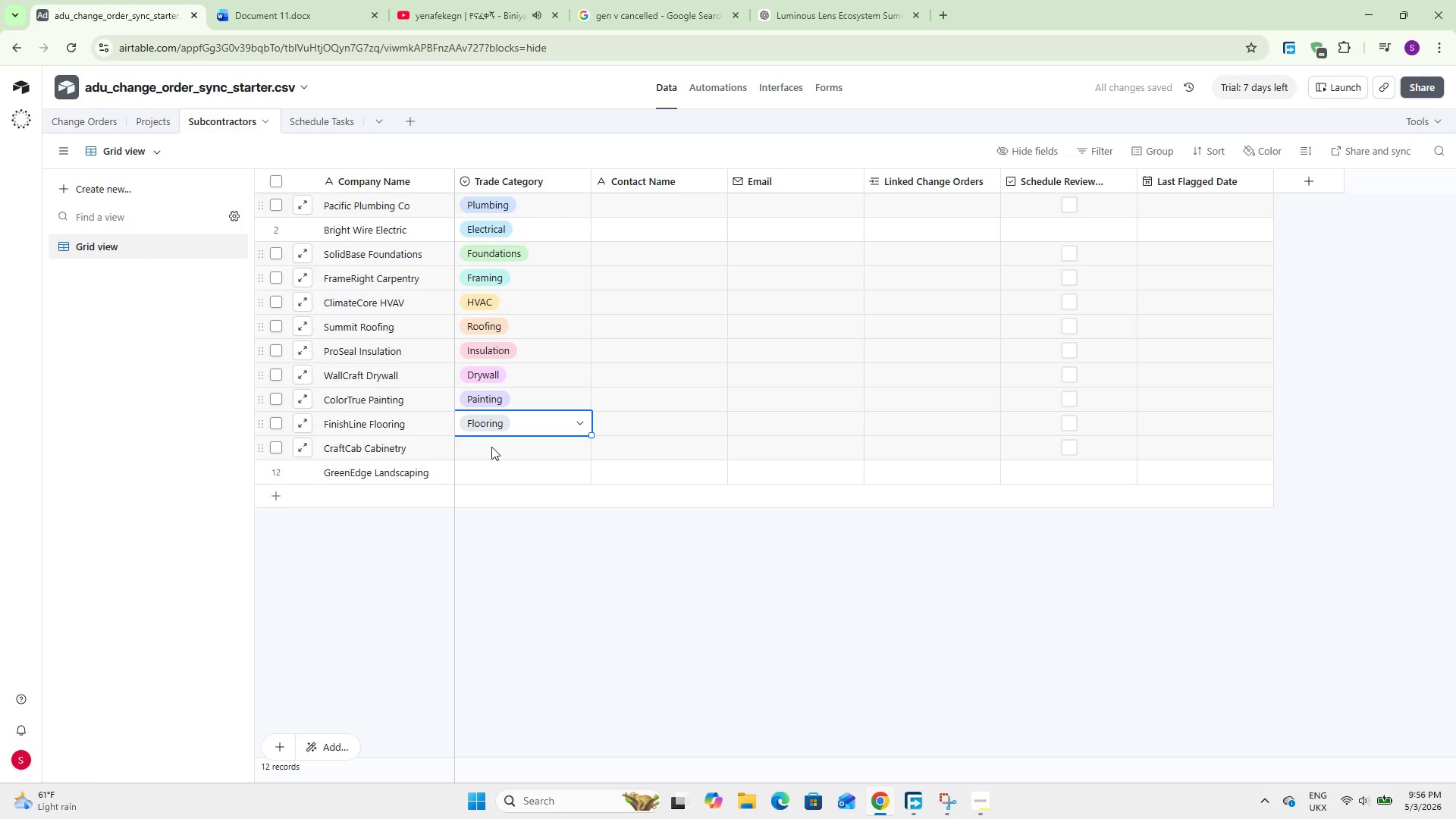 
type(ca)
 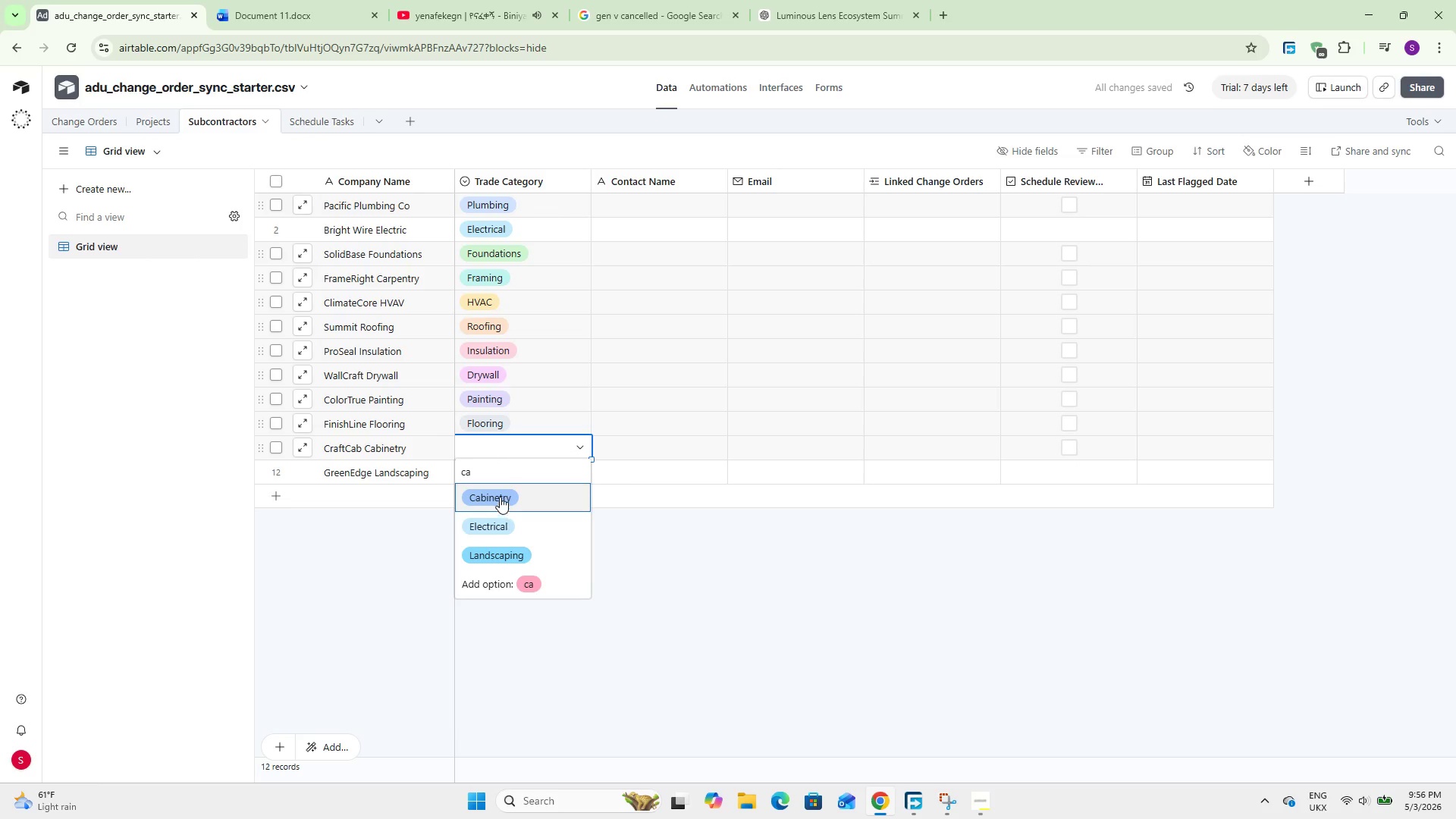 
left_click([500, 496])
 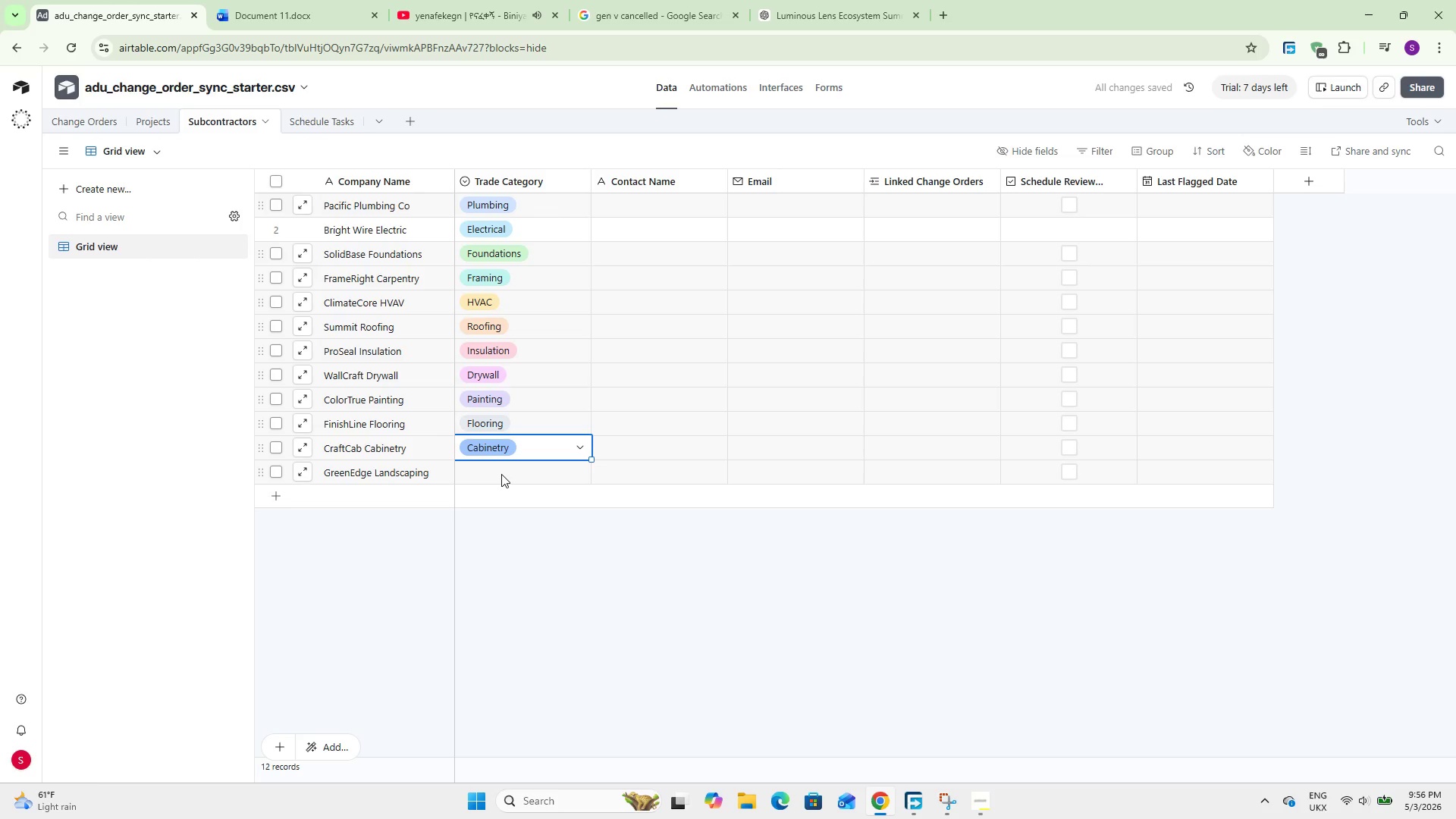 
double_click([501, 474])
 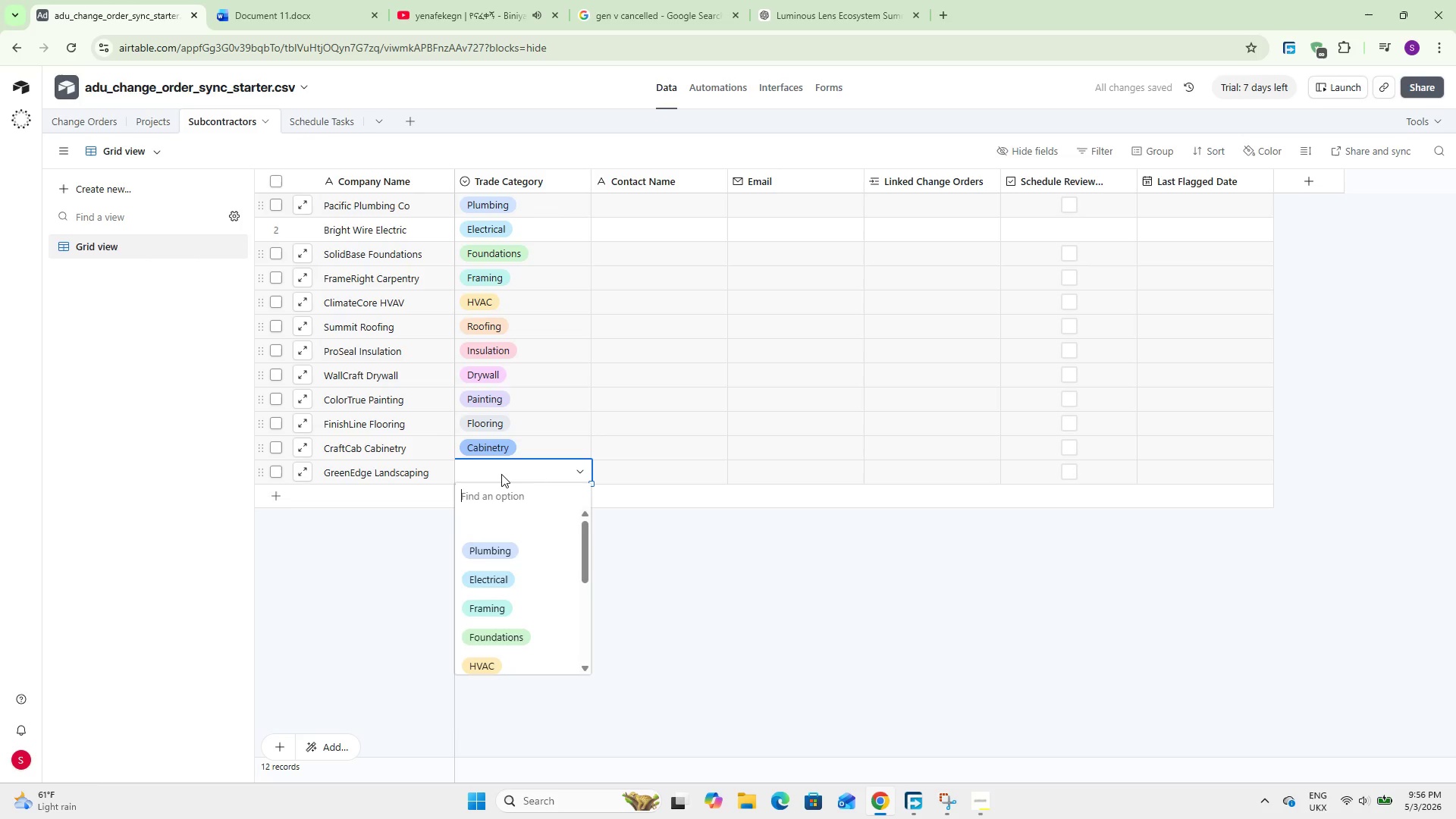 
type(lan)
 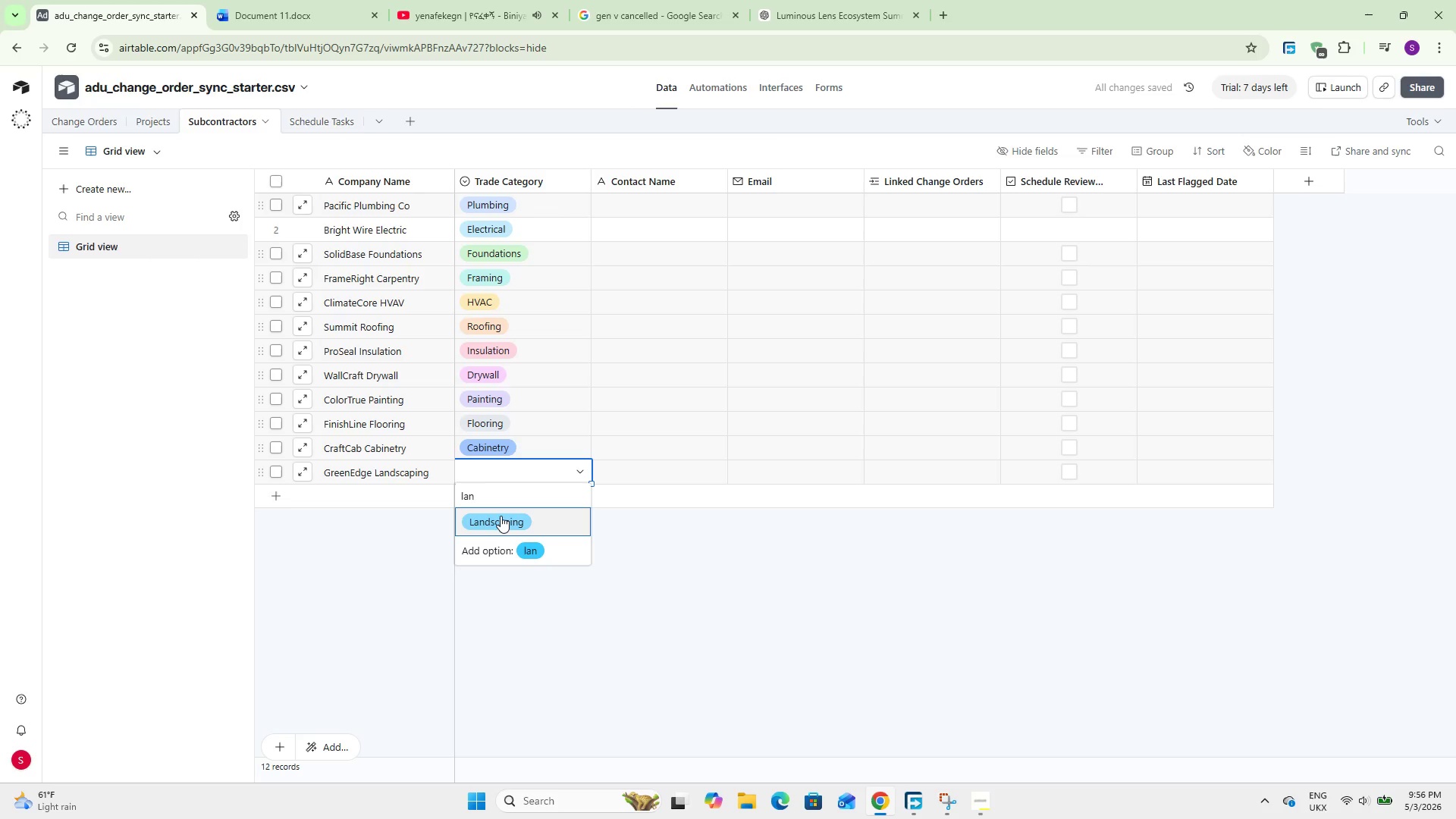 
left_click([500, 520])
 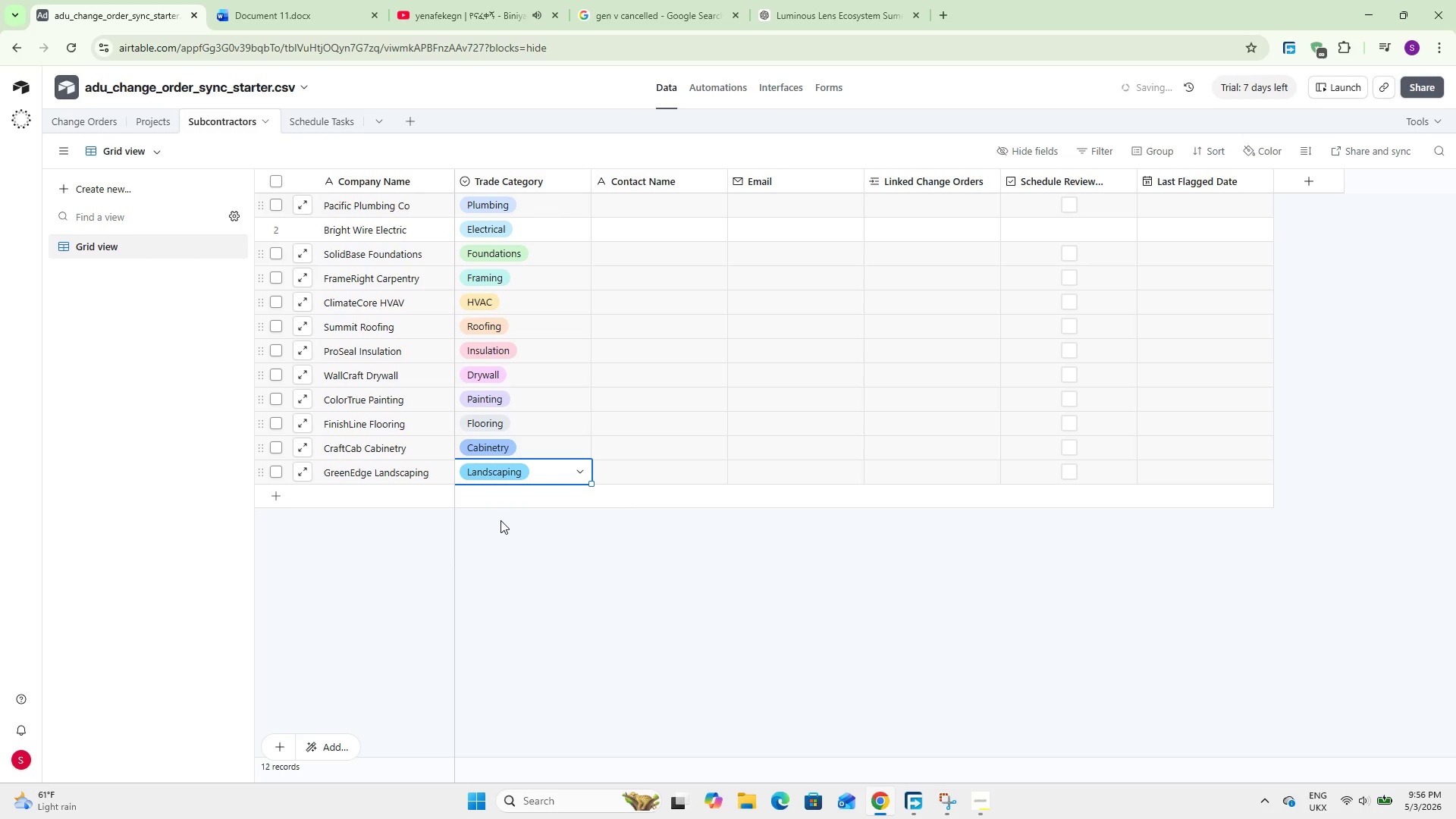 
left_click([514, 553])
 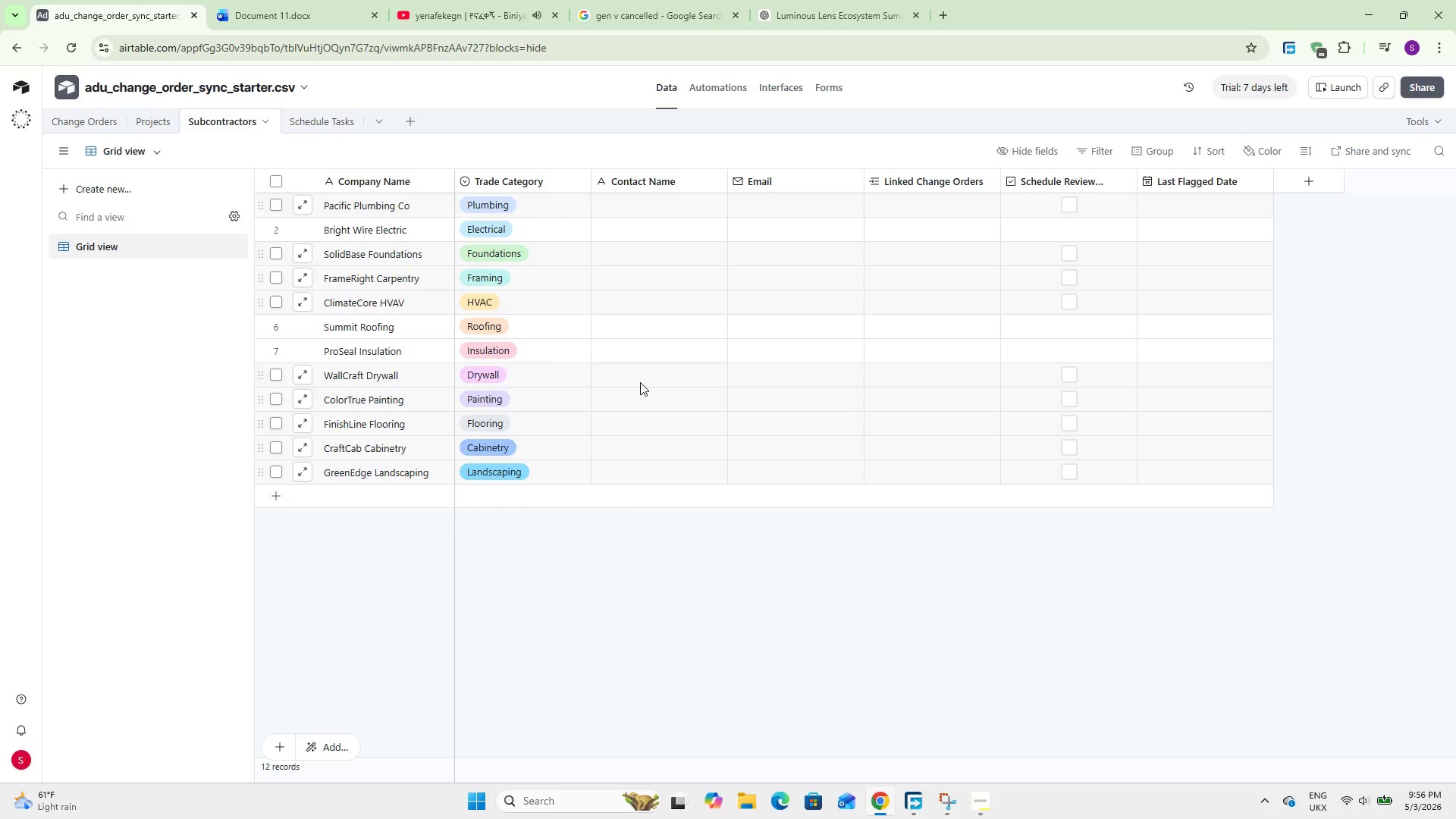 
wait(10.01)
 